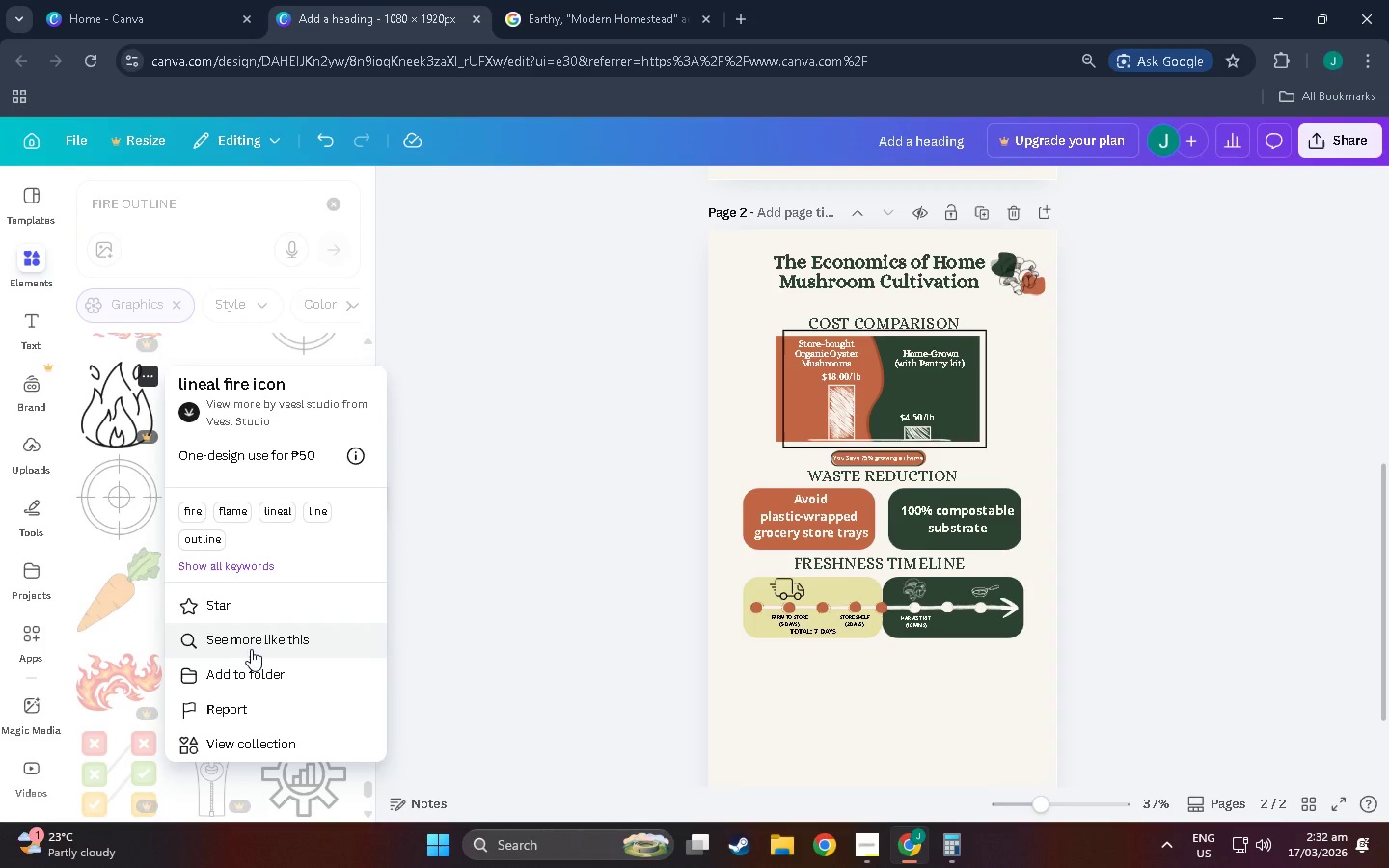 
left_click([251, 644])
 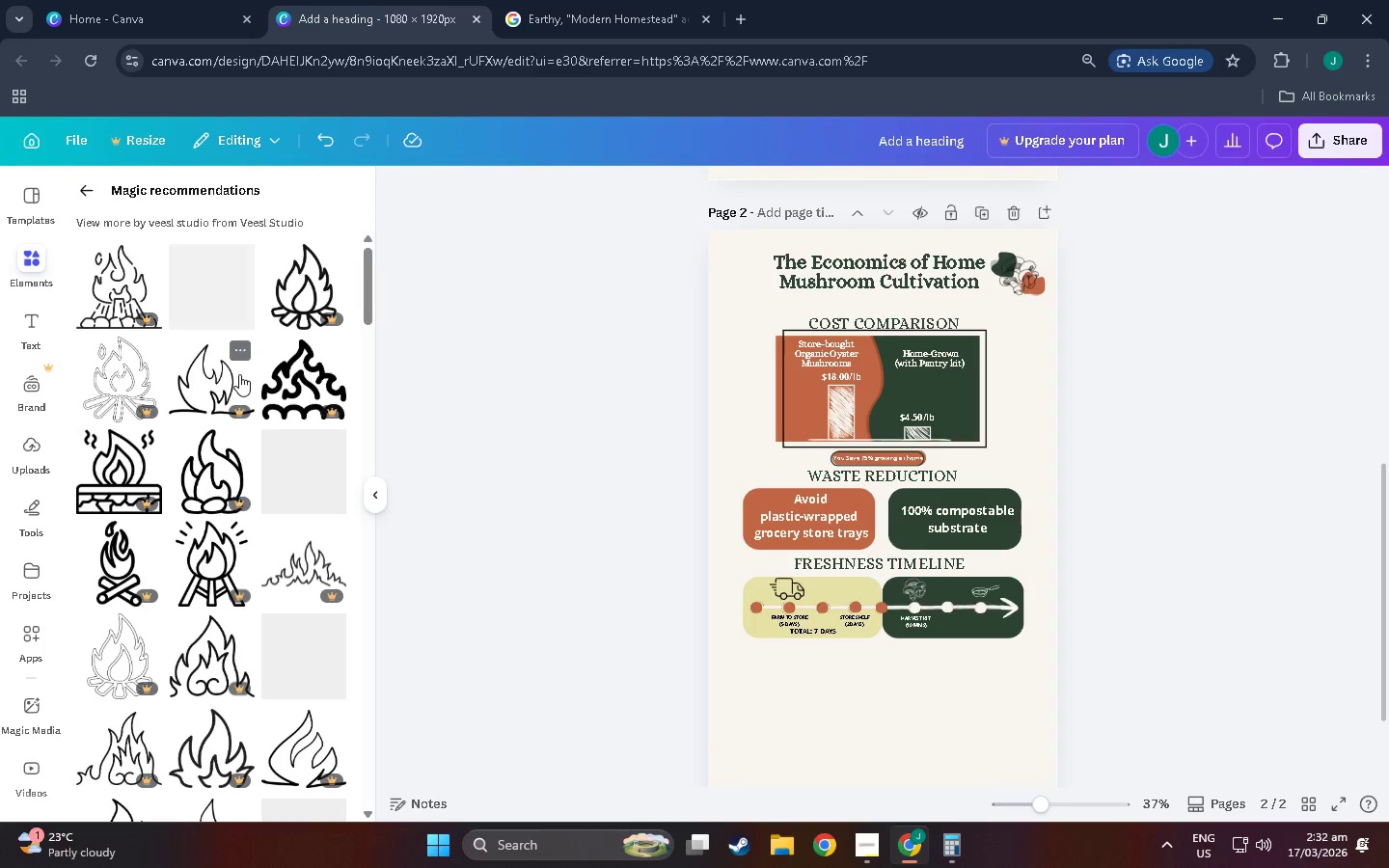 
scroll: coordinate [244, 486], scroll_direction: down, amount: 34.0
 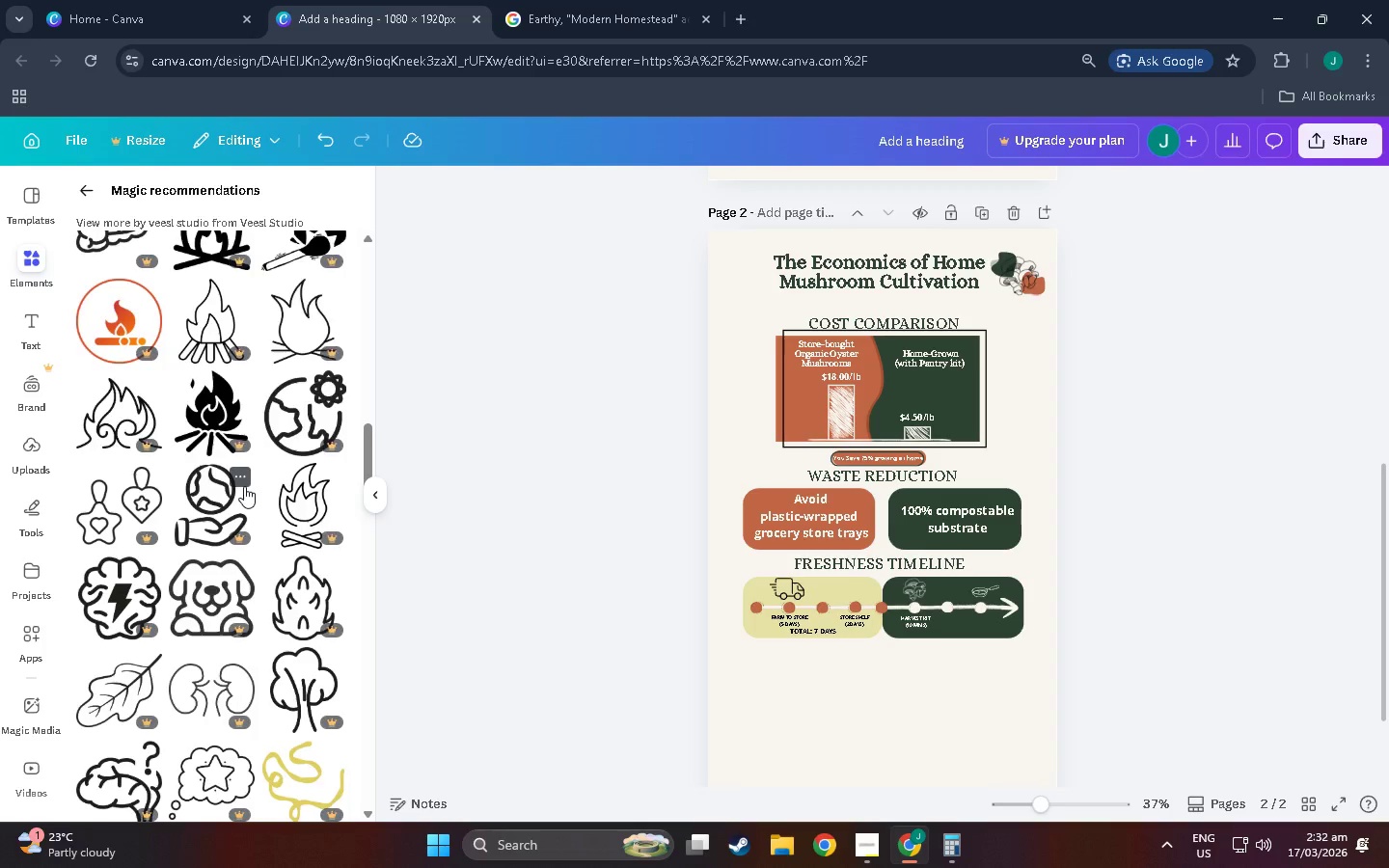 
scroll: coordinate [200, 363], scroll_direction: down, amount: 32.0
 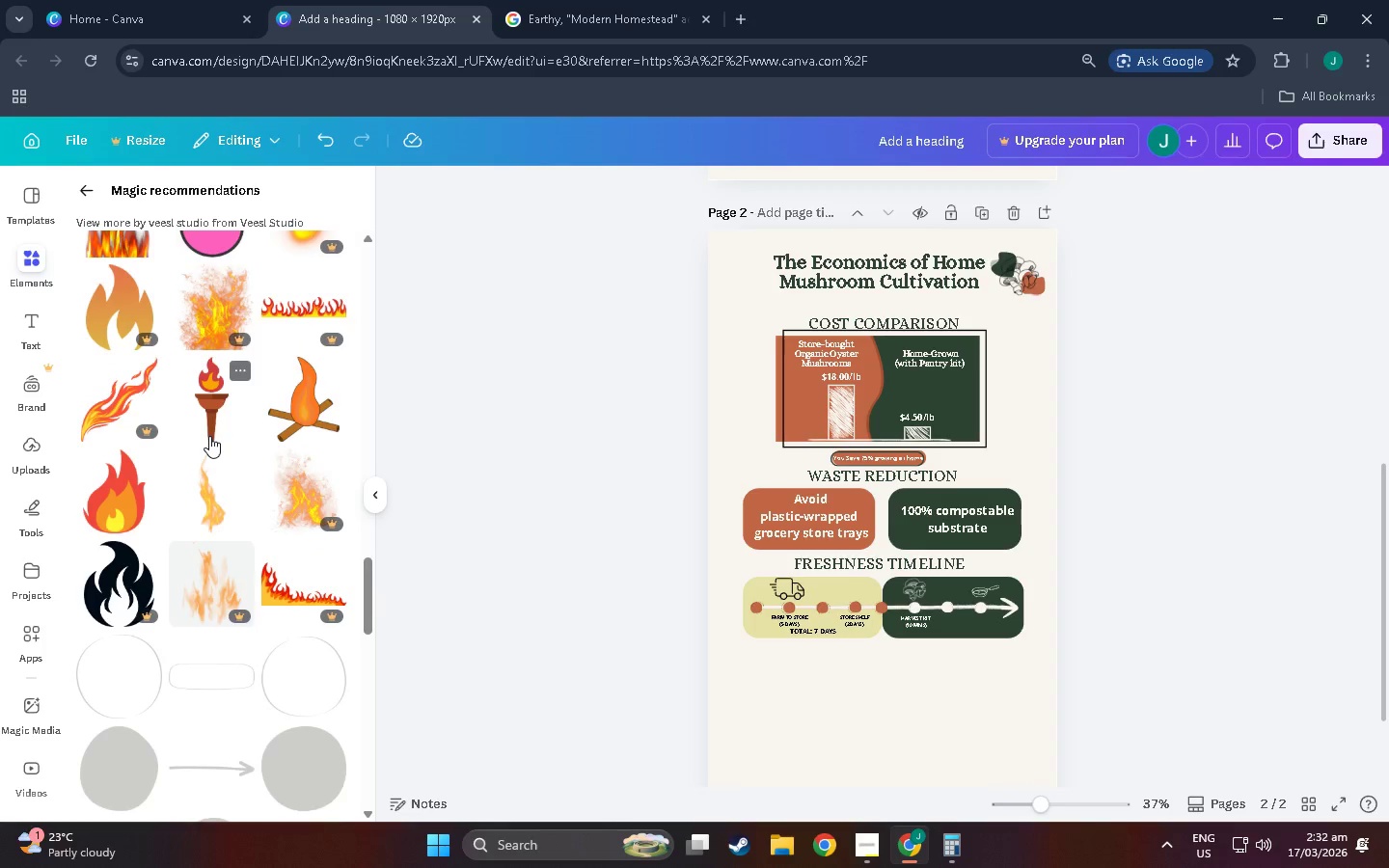 
scroll: coordinate [209, 436], scroll_direction: up, amount: 4.0
 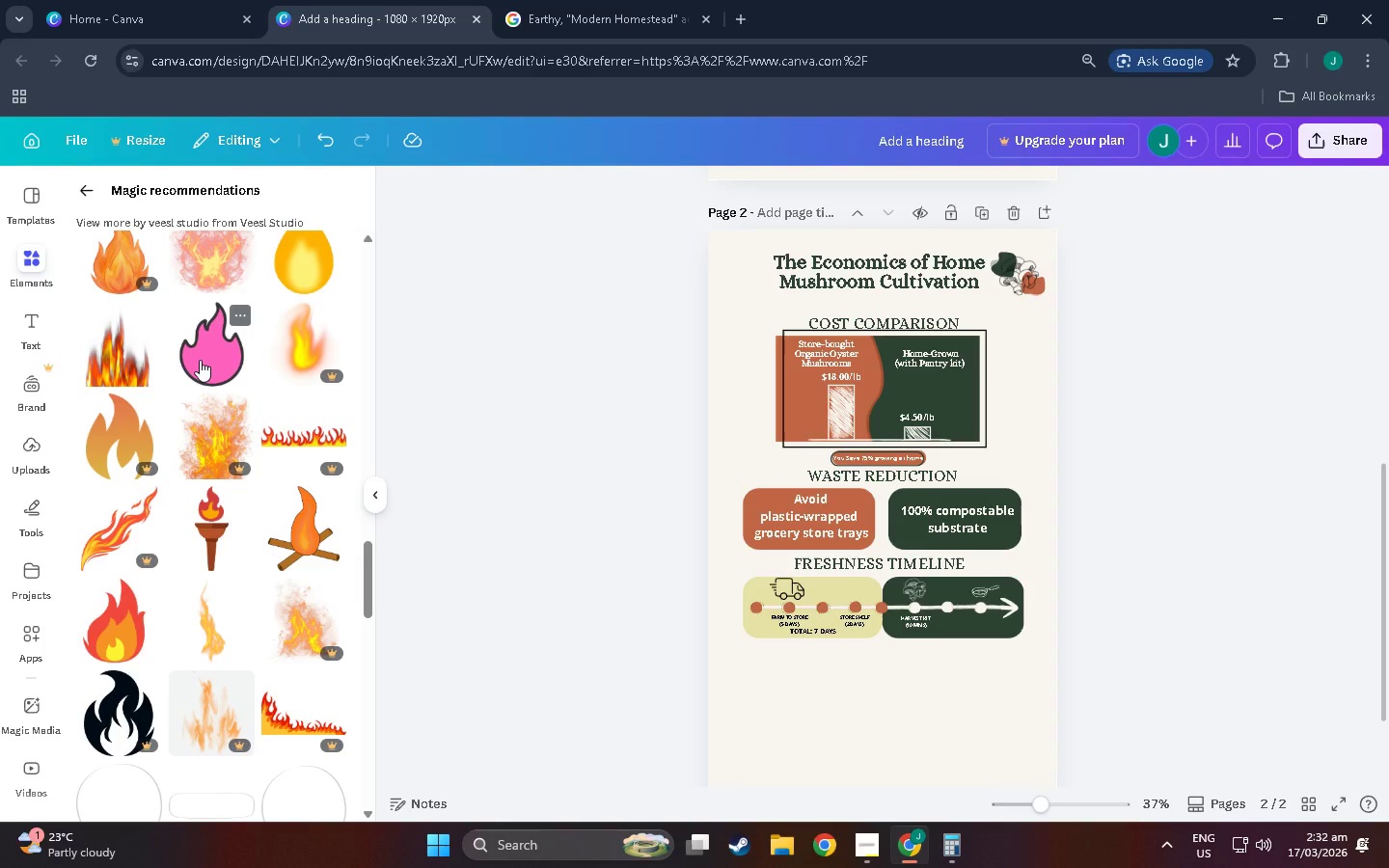 
left_click([200, 360])
 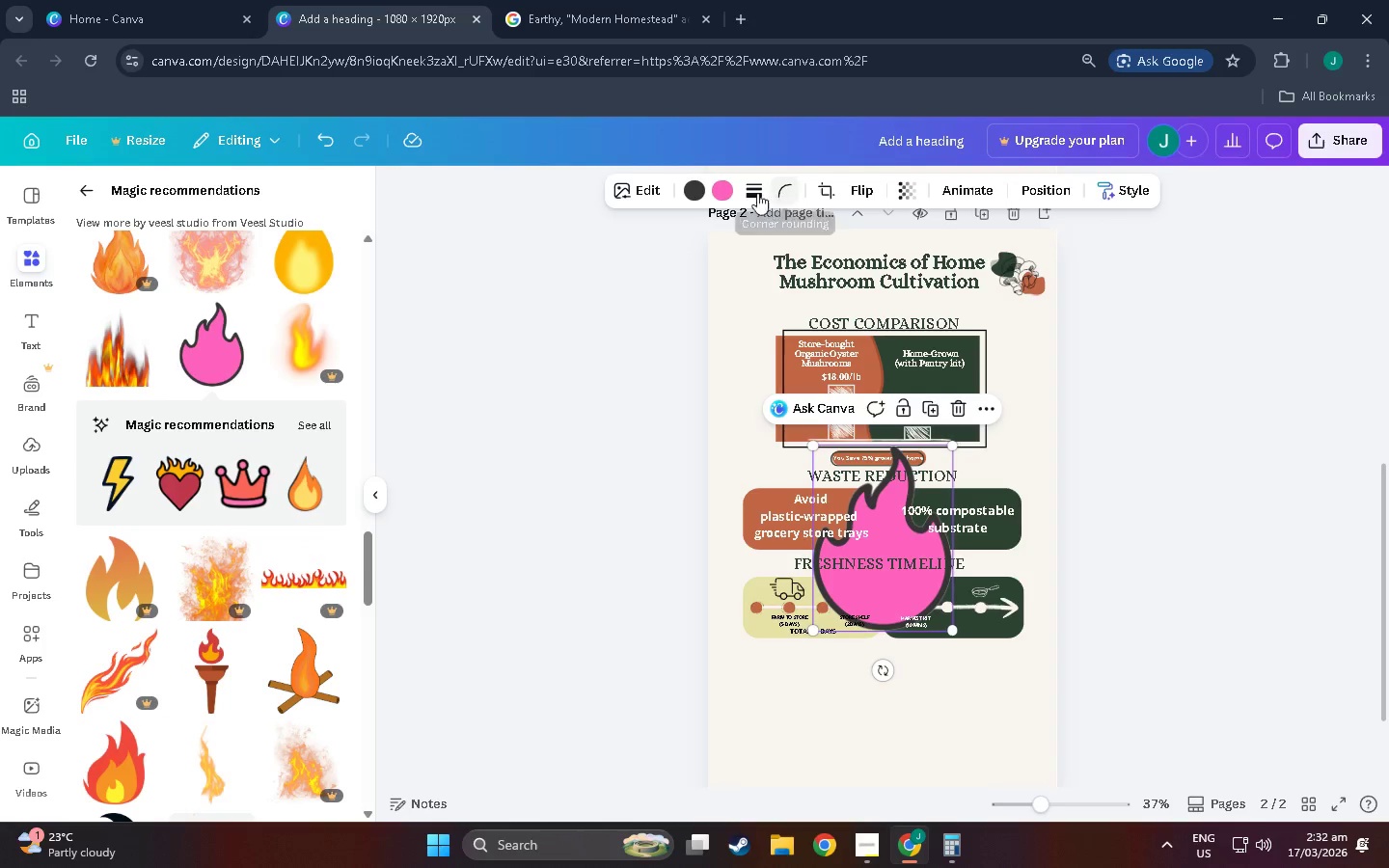 
left_click([722, 190])
 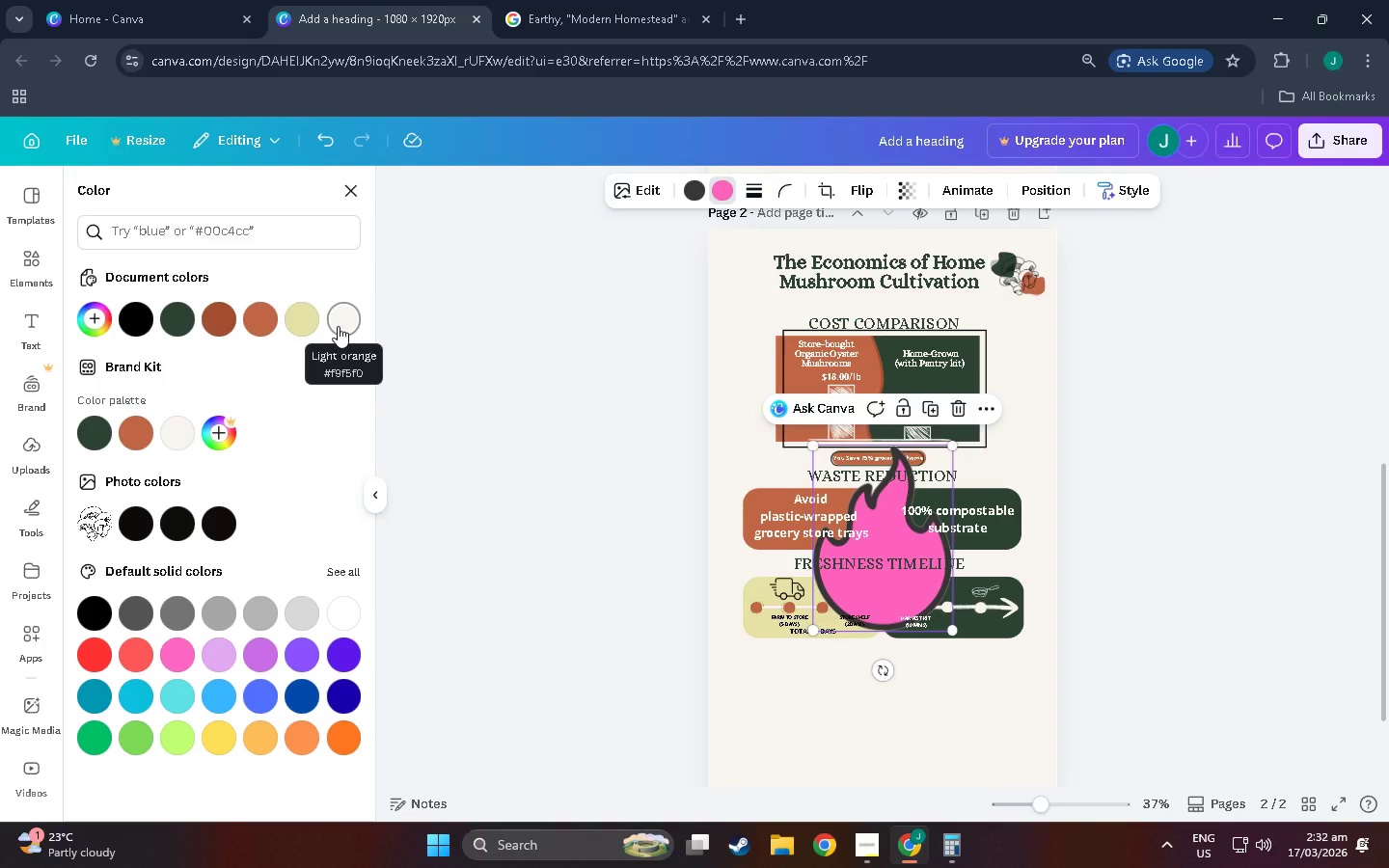 
wait(5.16)
 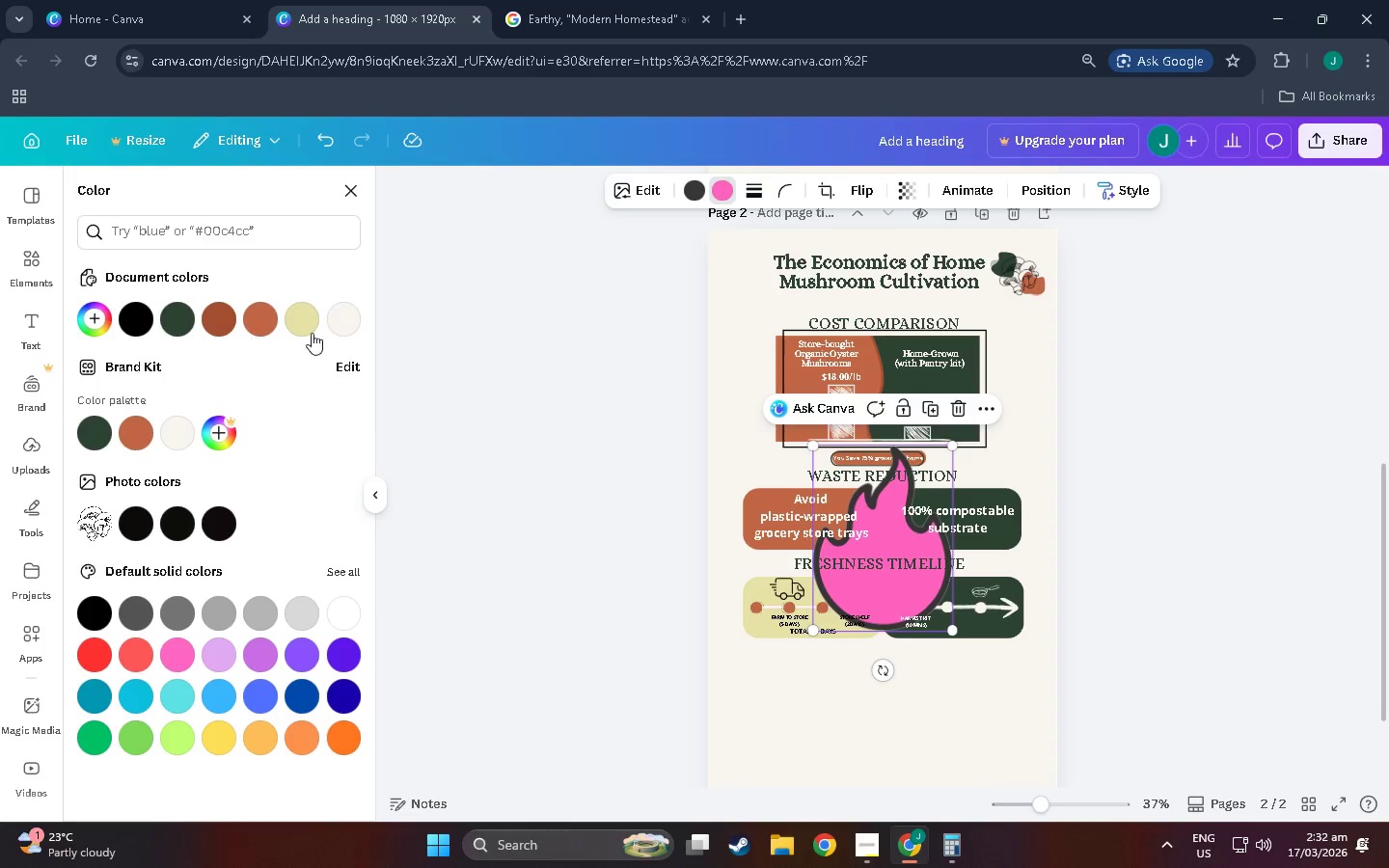 
left_click([184, 330])
 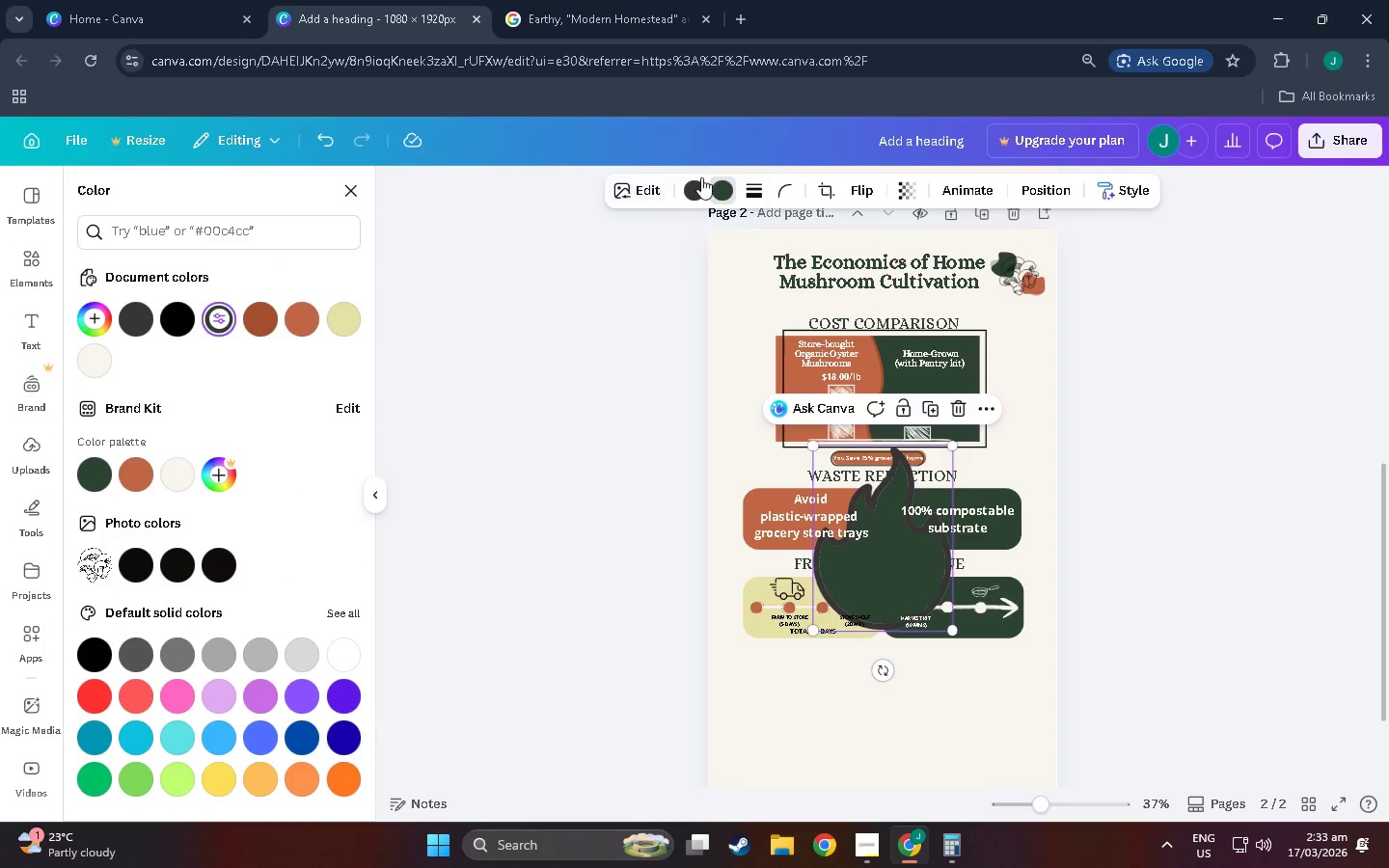 
left_click([695, 184])
 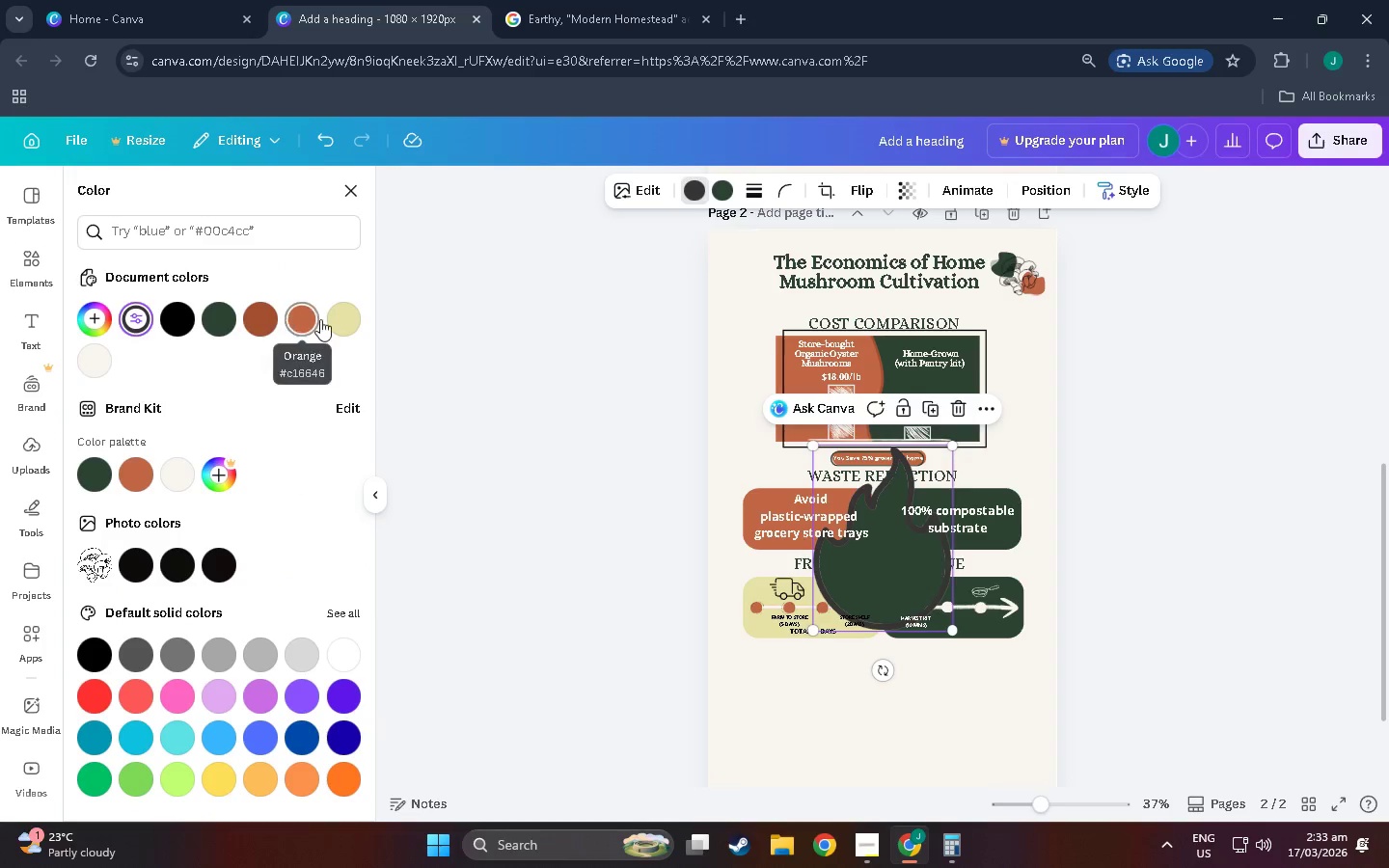 
left_click([348, 323])
 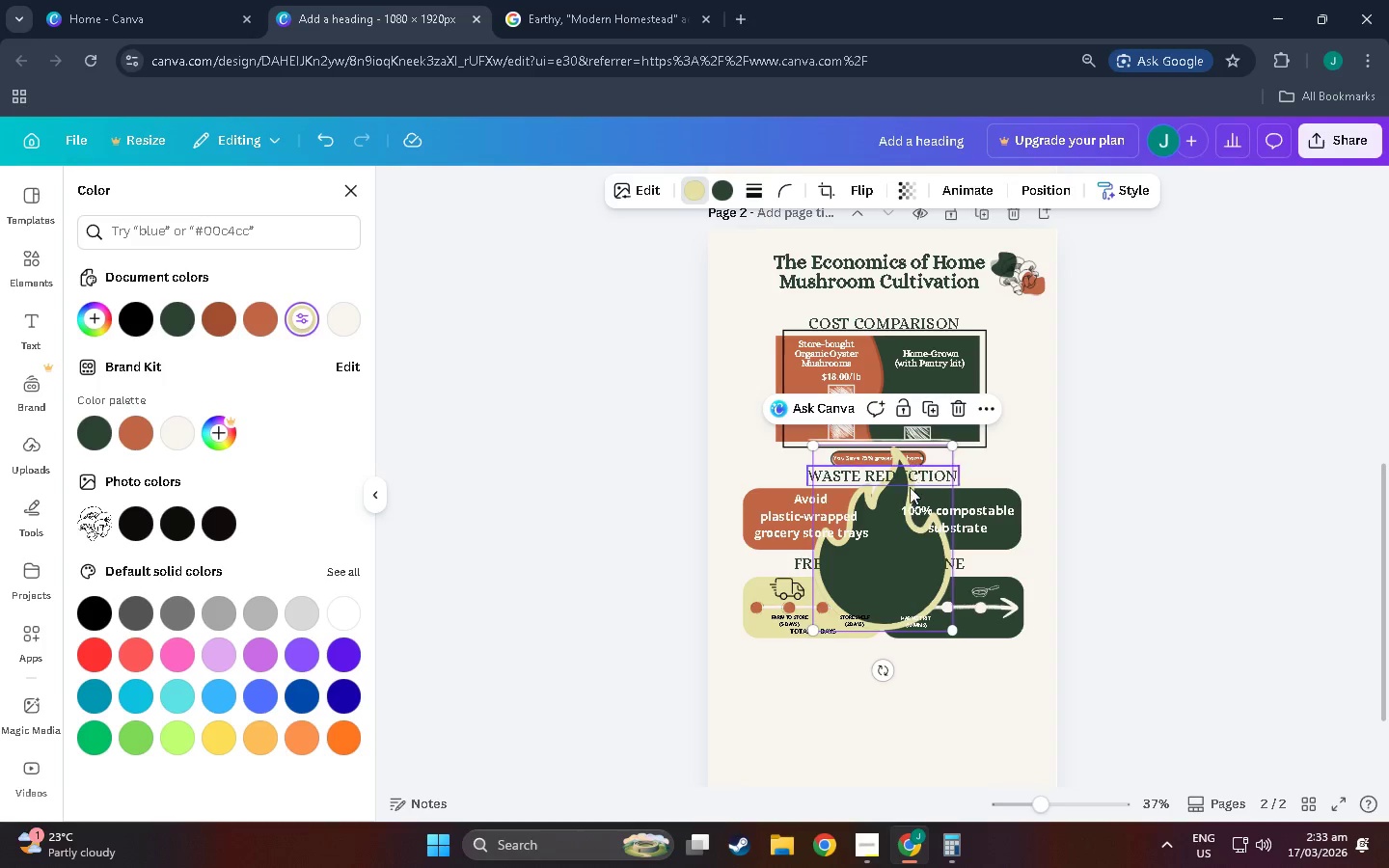 
left_click_drag(start_coordinate=[903, 527], to_coordinate=[980, 552])
 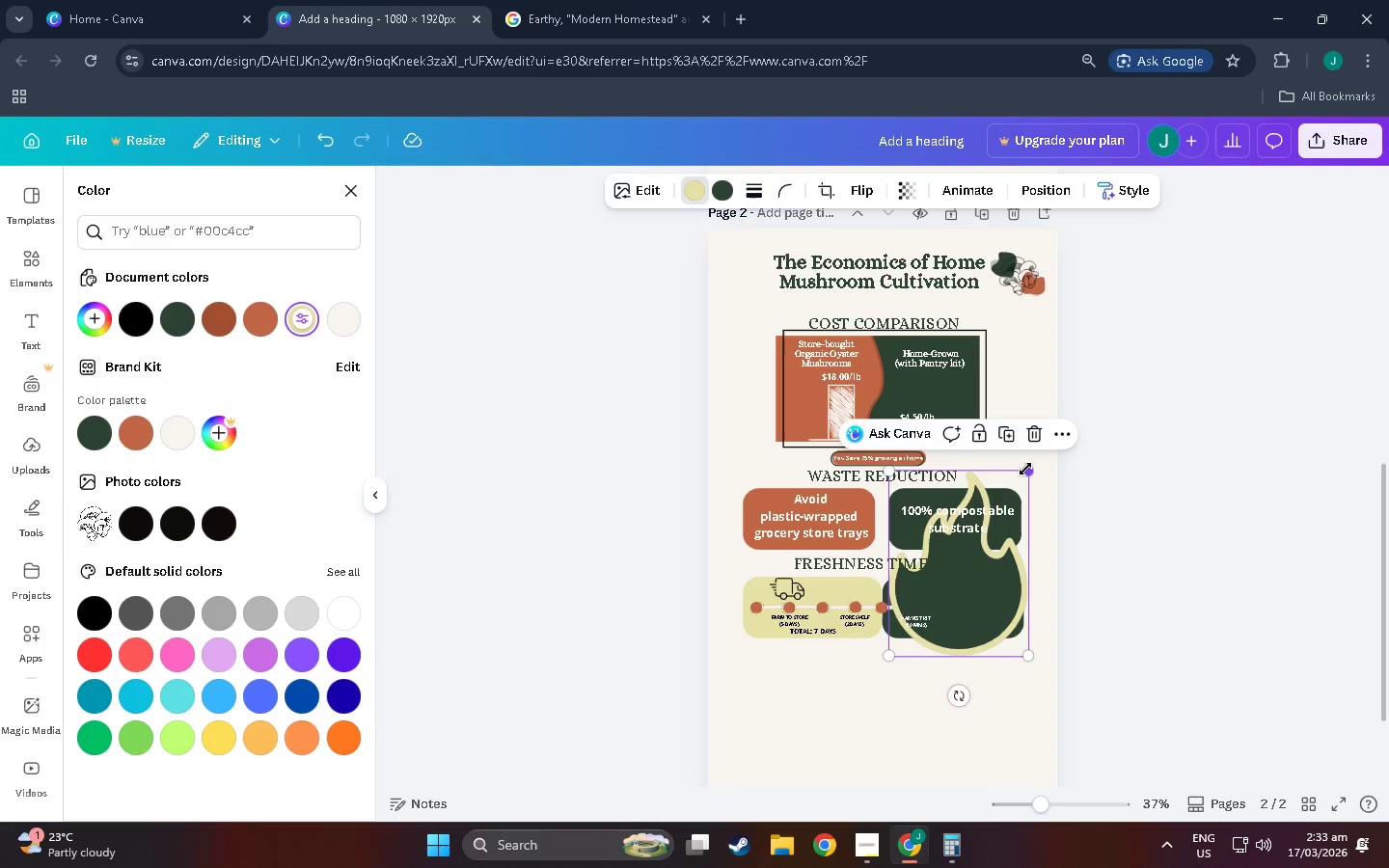 
left_click_drag(start_coordinate=[1027, 469], to_coordinate=[885, 603])
 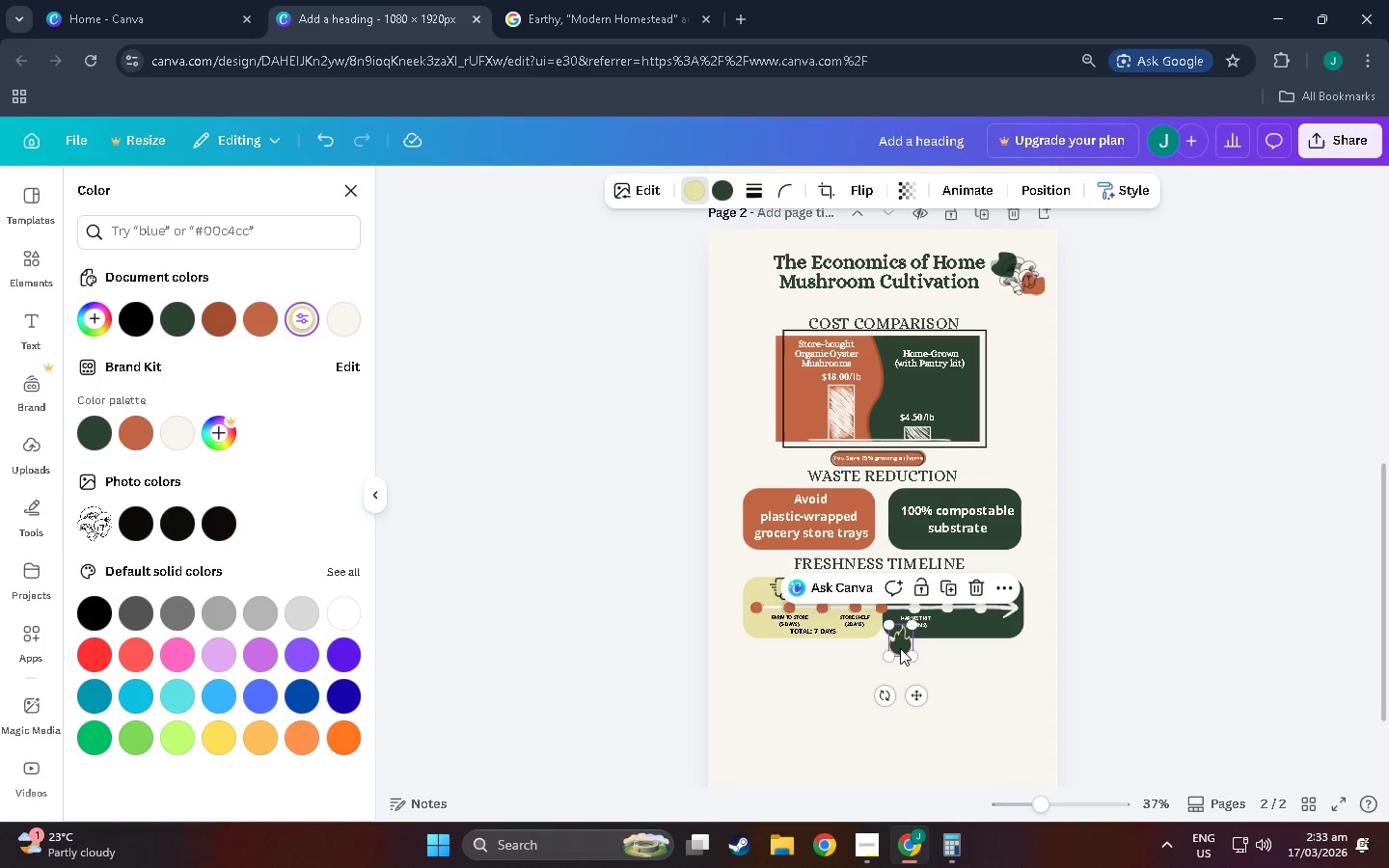 
left_click_drag(start_coordinate=[900, 648], to_coordinate=[958, 594])
 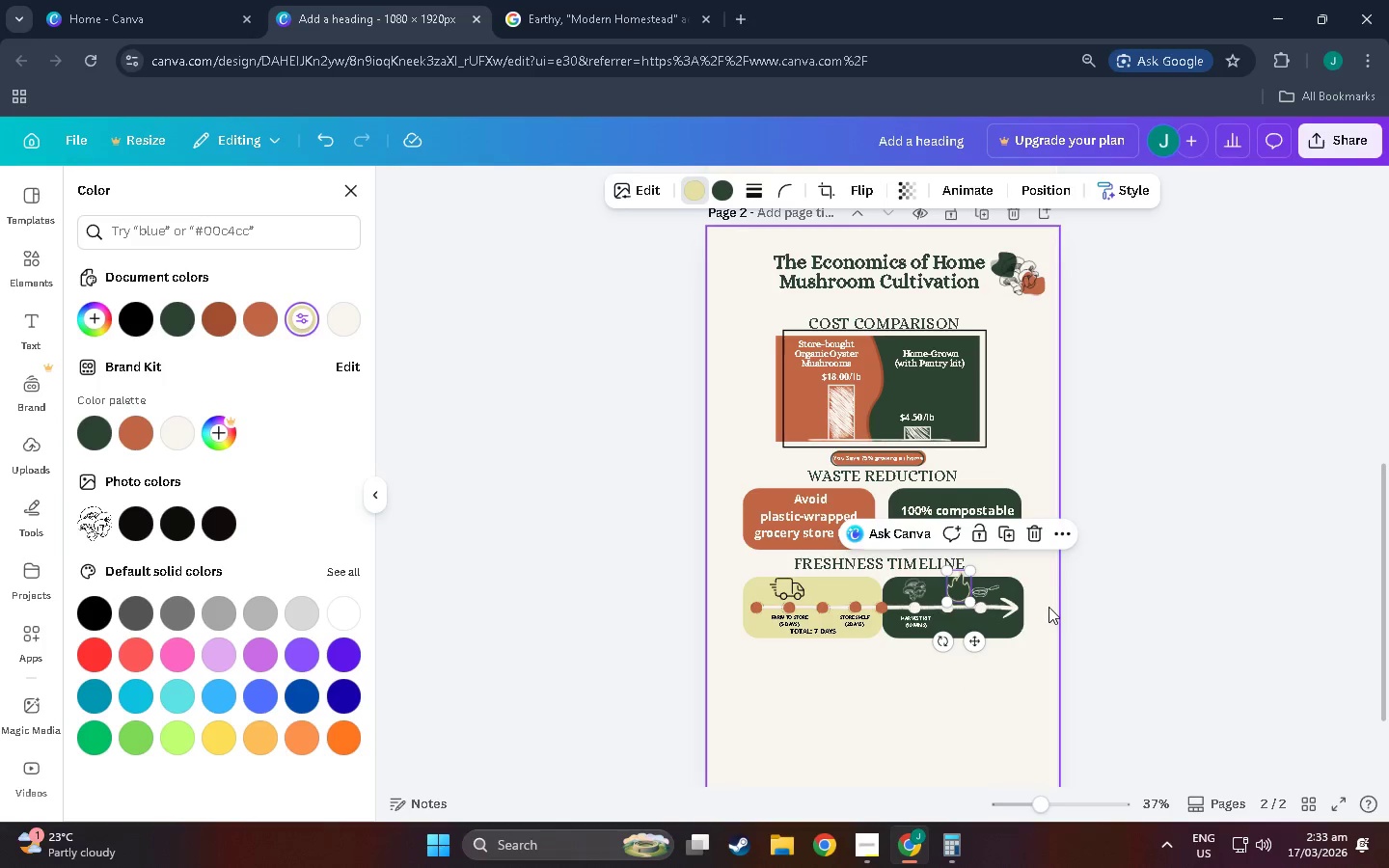 
hold_key(key=ControlLeft, duration=1.5)
scroll: coordinate [1052, 639], scroll_direction: up, amount: 9.0
 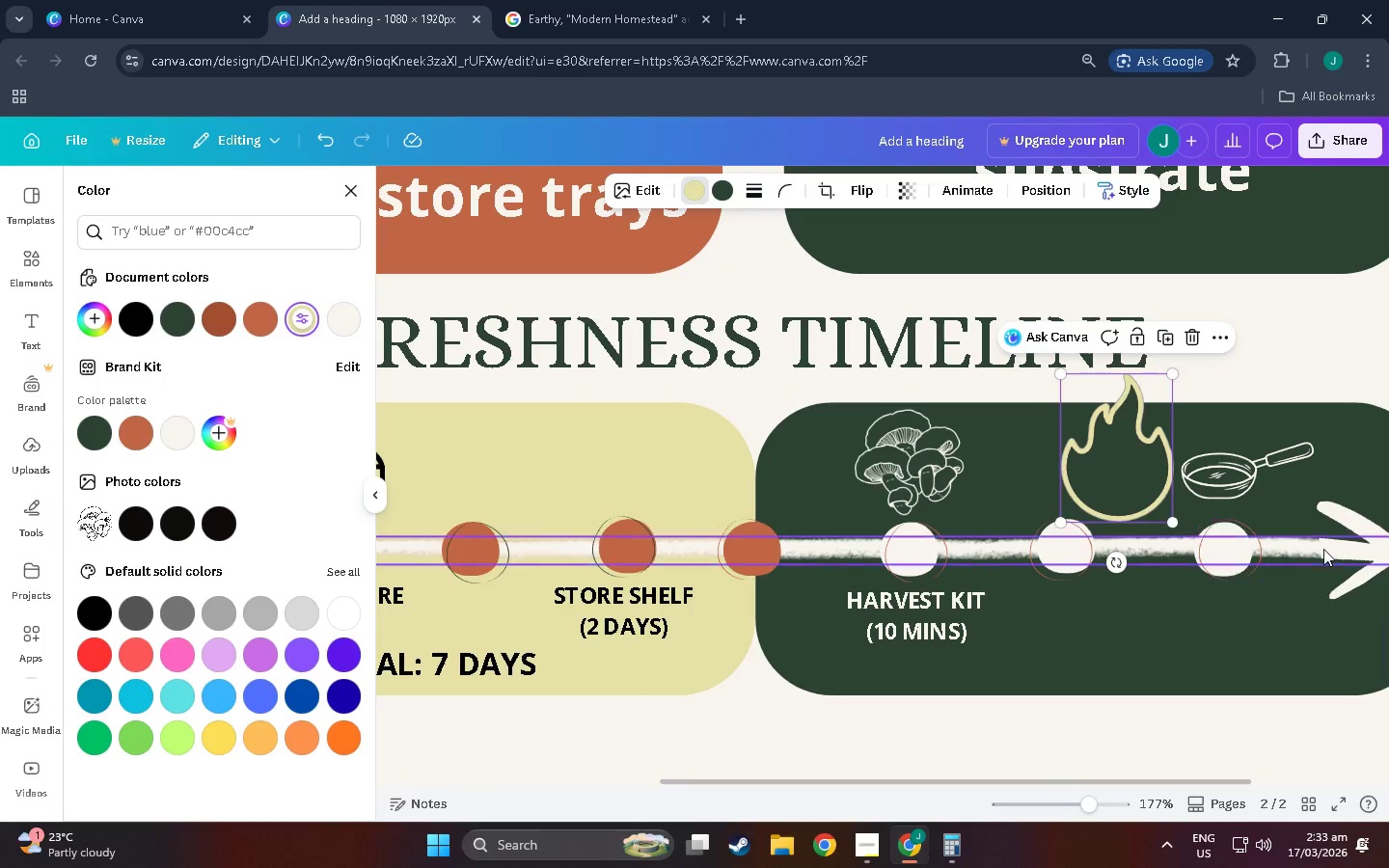 
hold_key(key=ControlLeft, duration=0.62)
scroll: coordinate [1337, 578], scroll_direction: up, amount: 8.0
 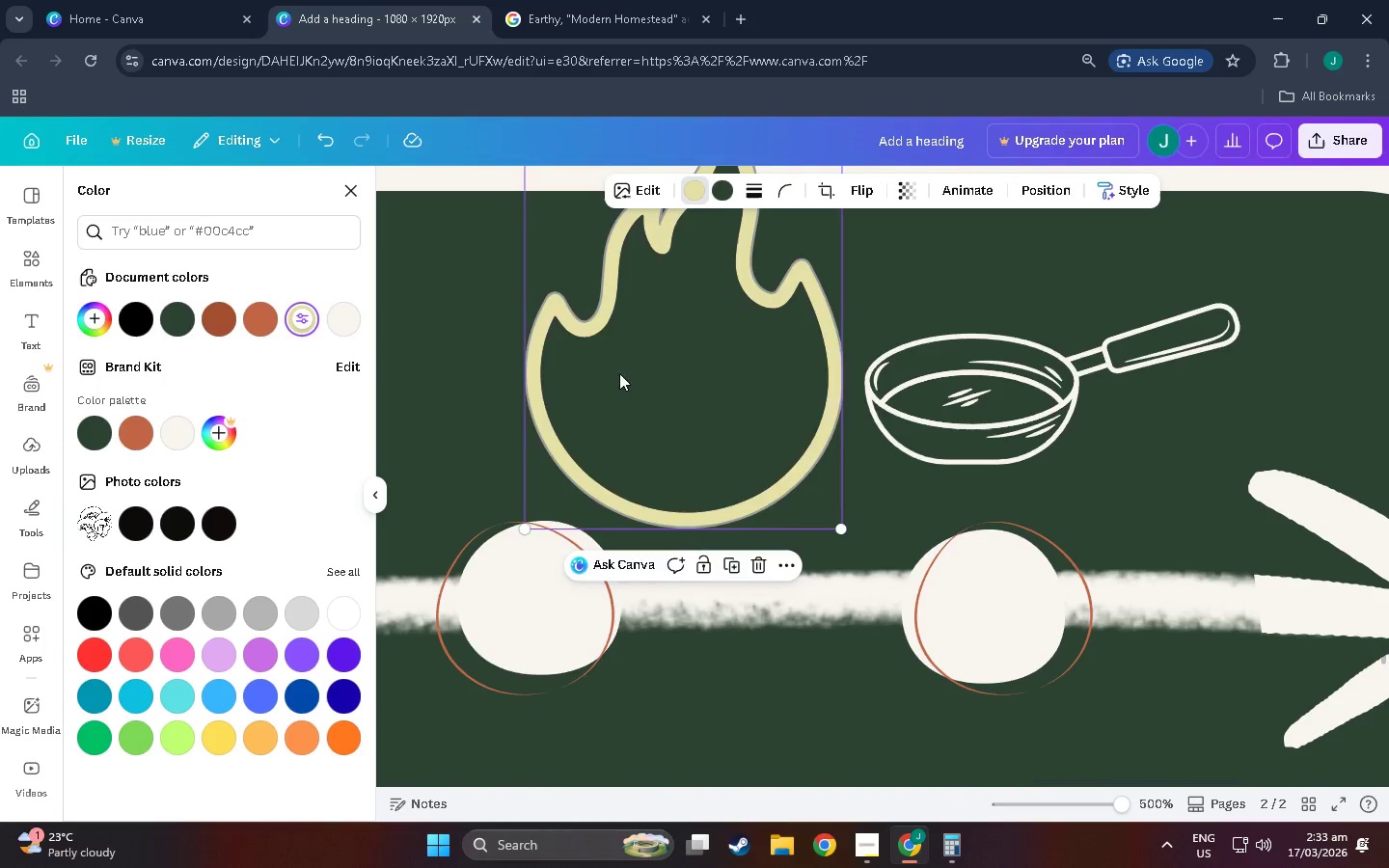 
left_click_drag(start_coordinate=[629, 376], to_coordinate=[933, 433])
 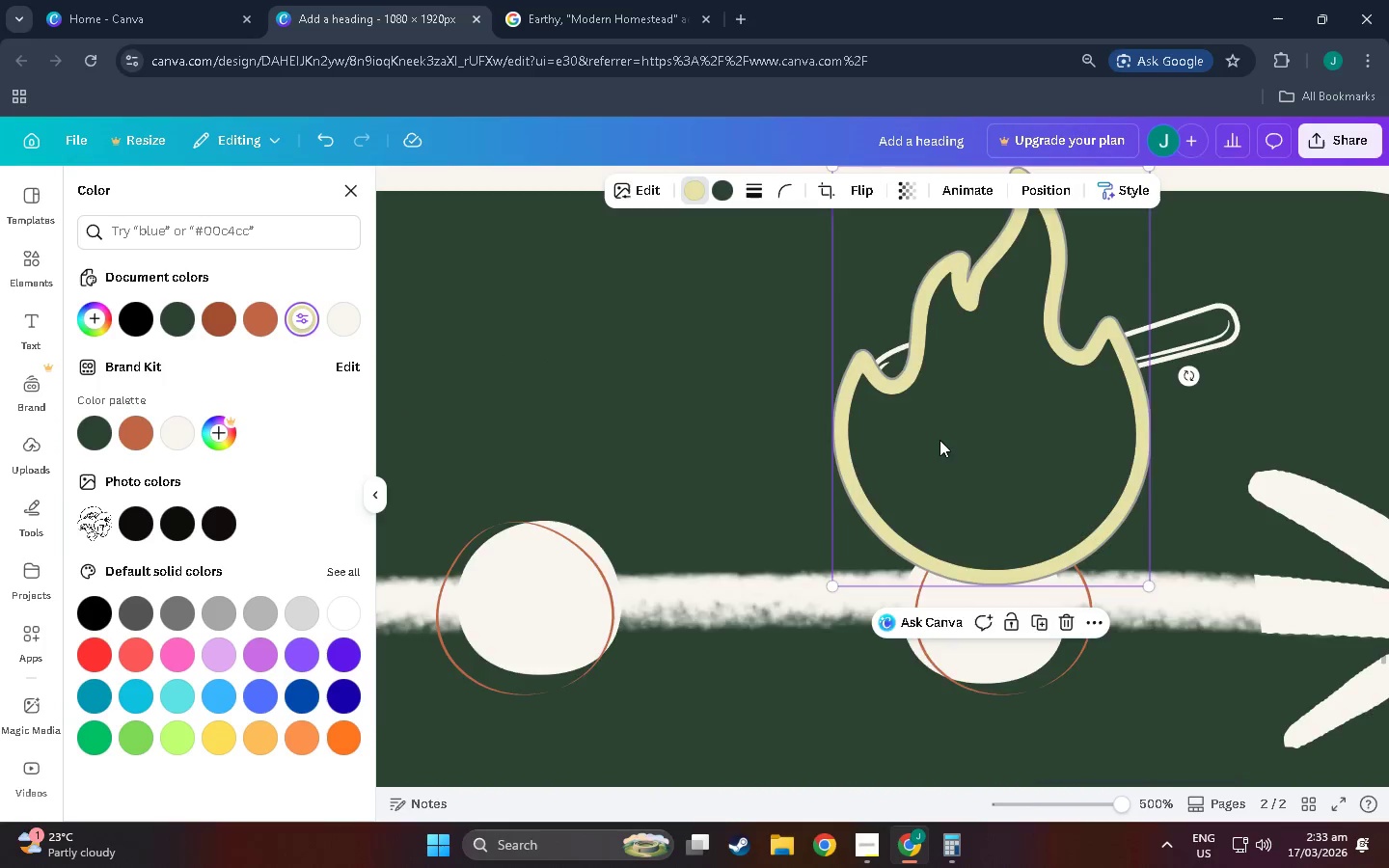 
scroll: coordinate [935, 435], scroll_direction: up, amount: 4.0
 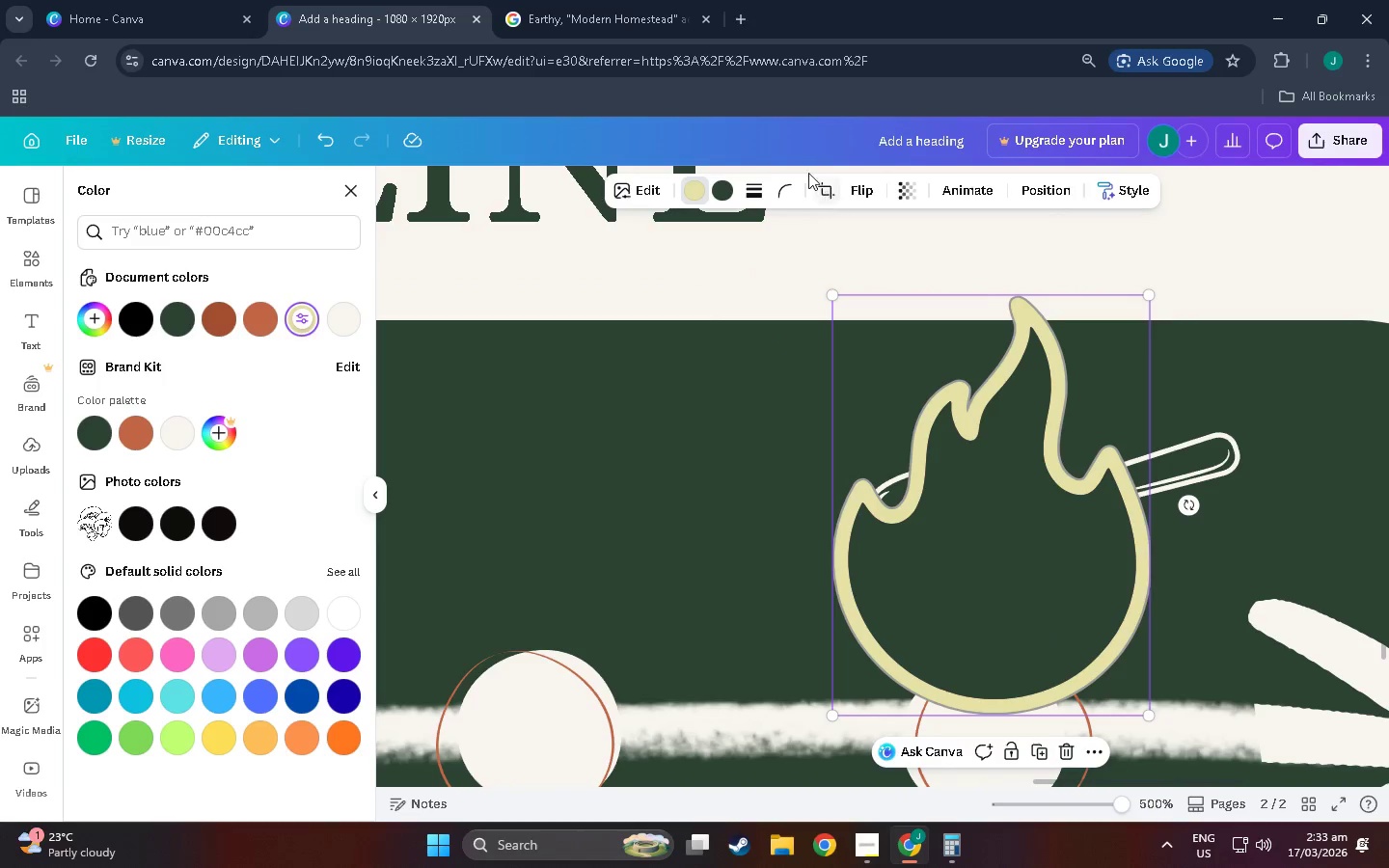 
left_click([686, 183])
 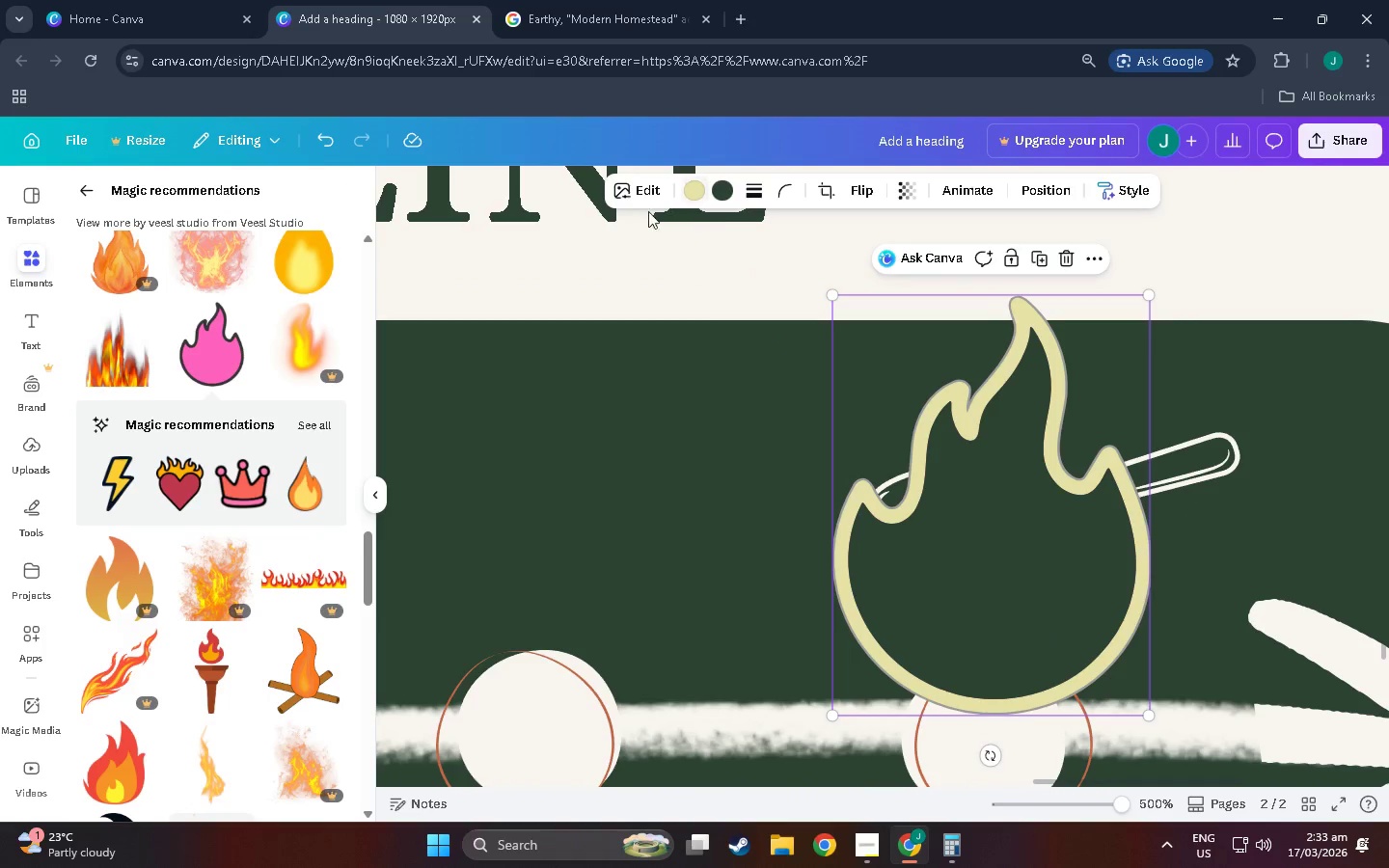 
left_click([684, 192])
 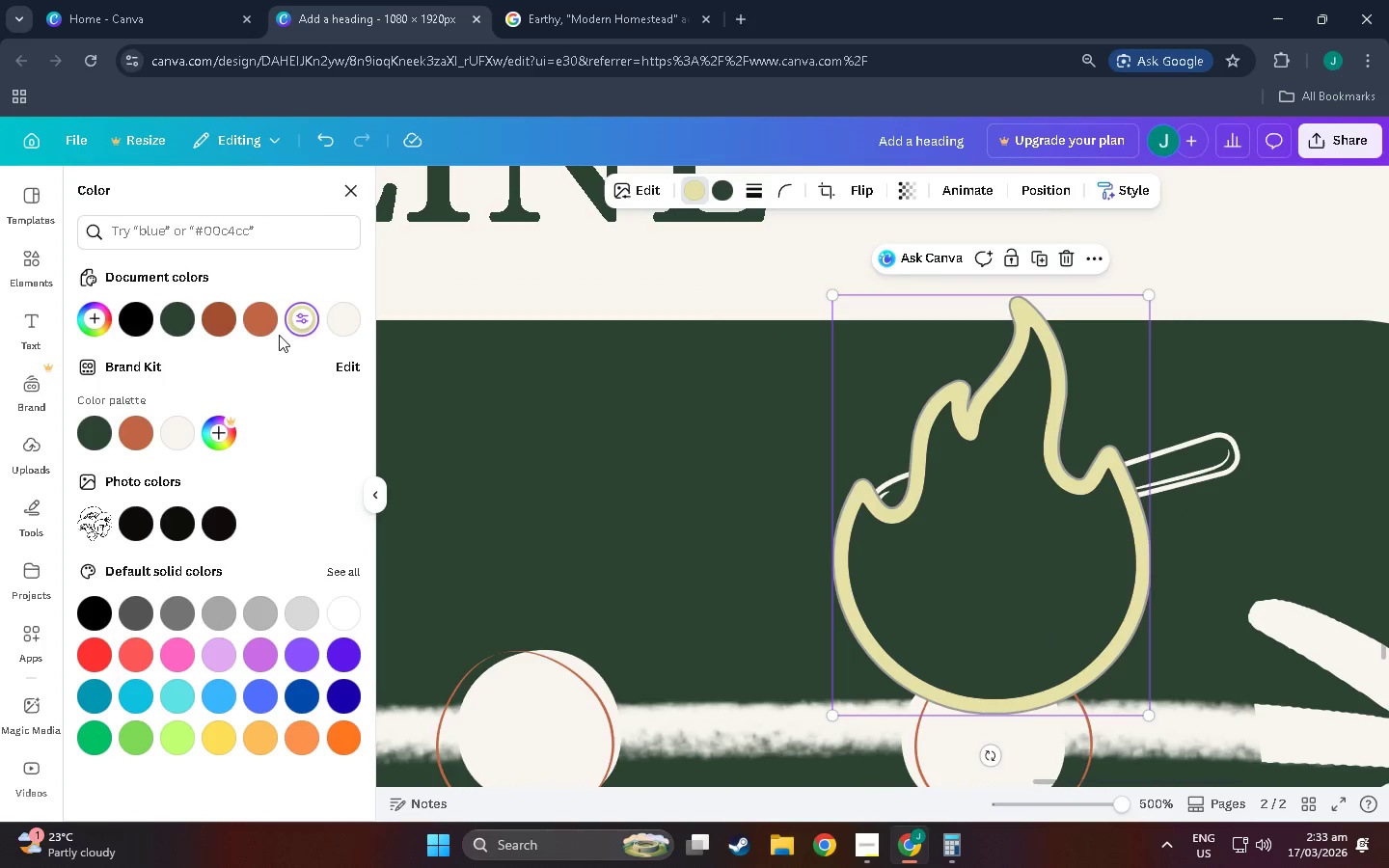 
left_click([346, 312])
 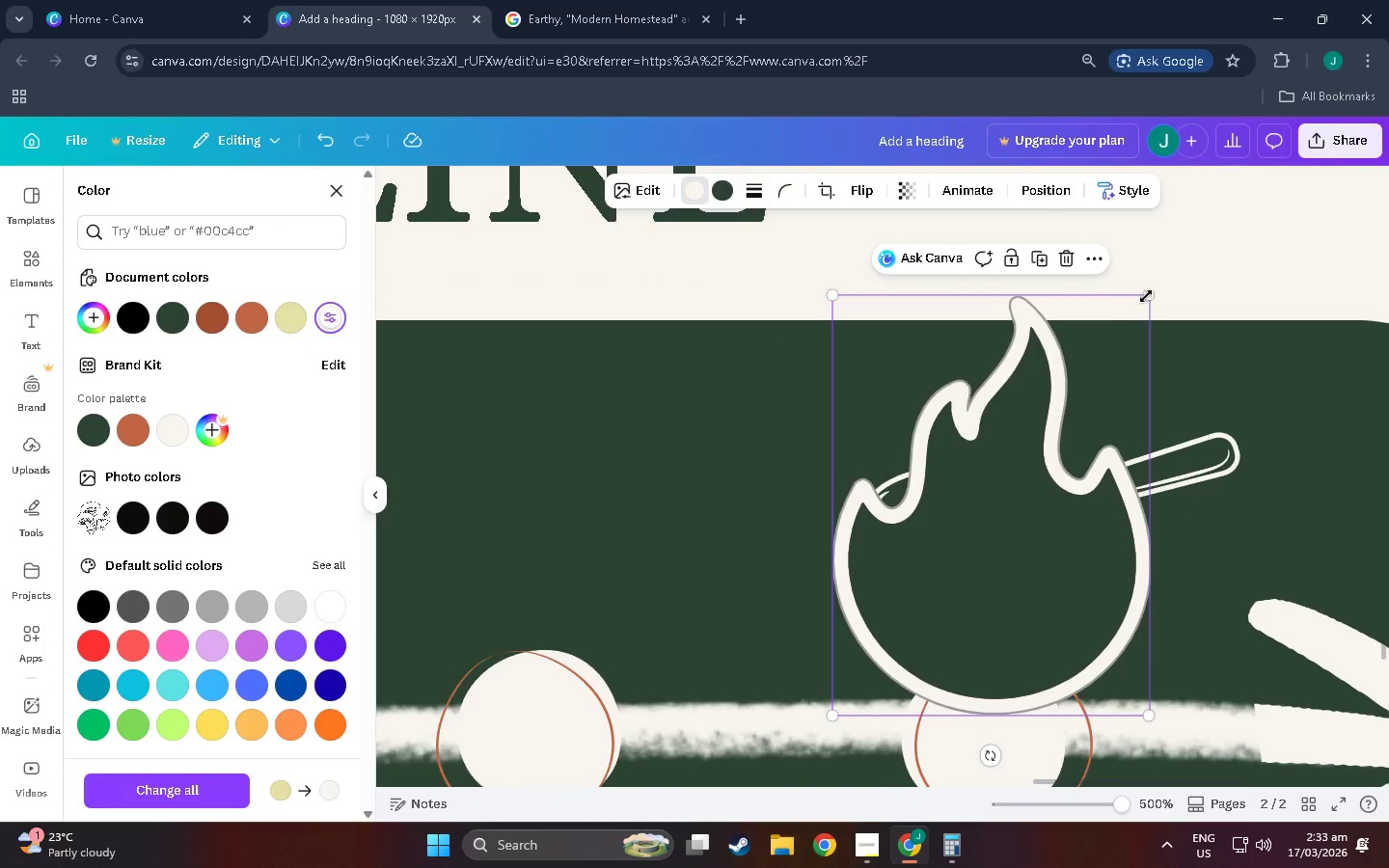 
left_click_drag(start_coordinate=[1154, 294], to_coordinate=[957, 620])
 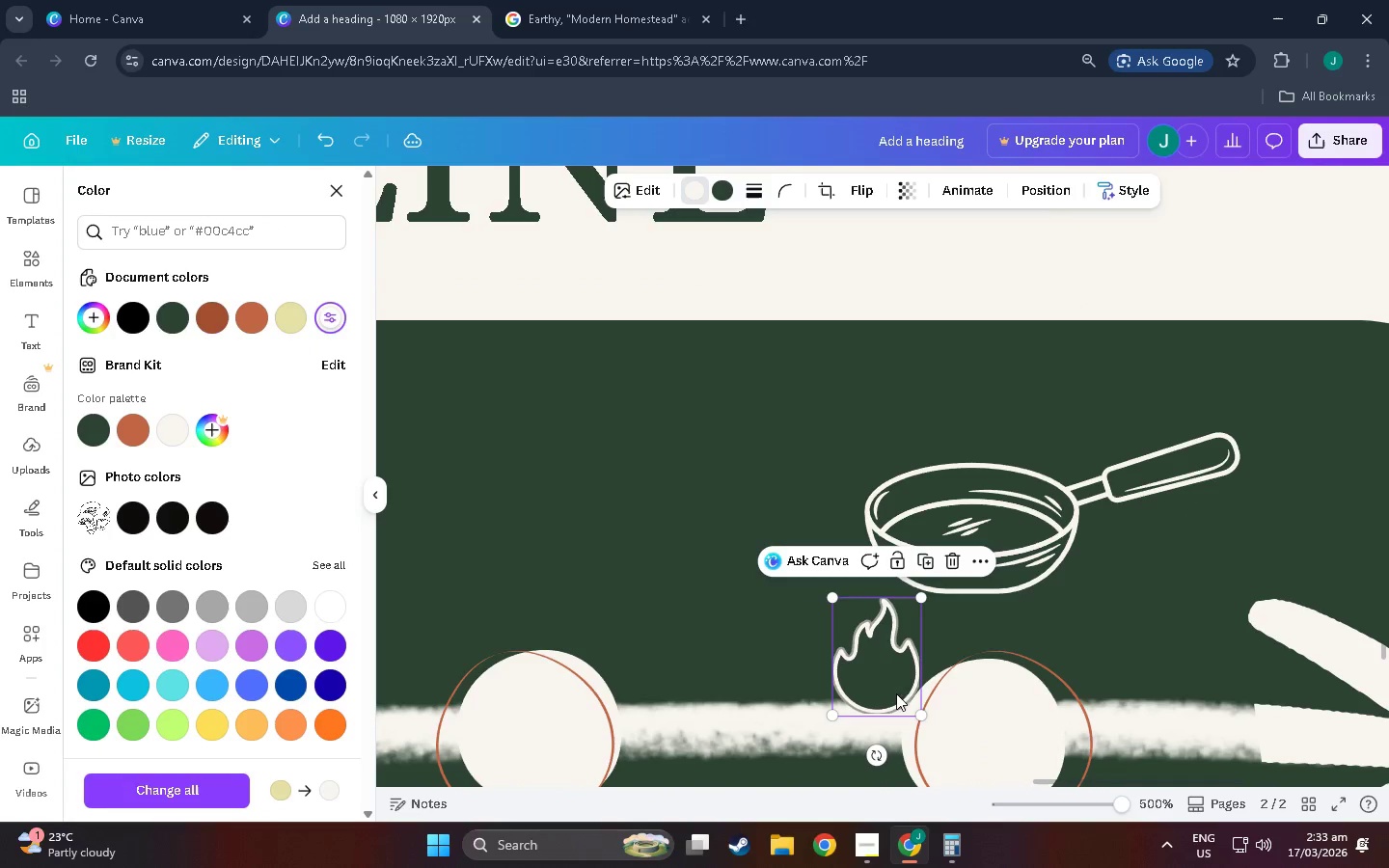 
left_click_drag(start_coordinate=[898, 670], to_coordinate=[980, 612])
 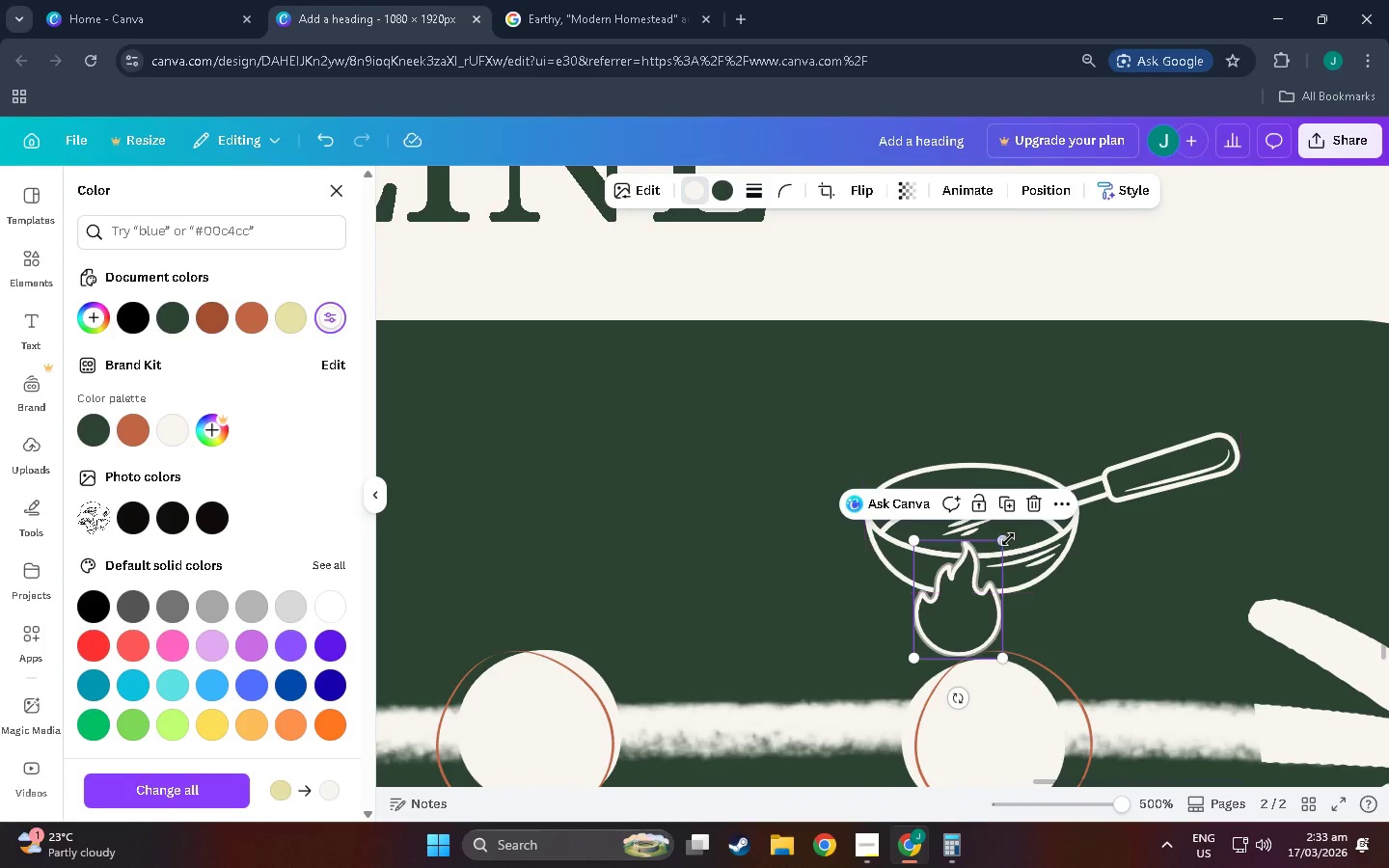 
left_click_drag(start_coordinate=[1005, 541], to_coordinate=[967, 594])
 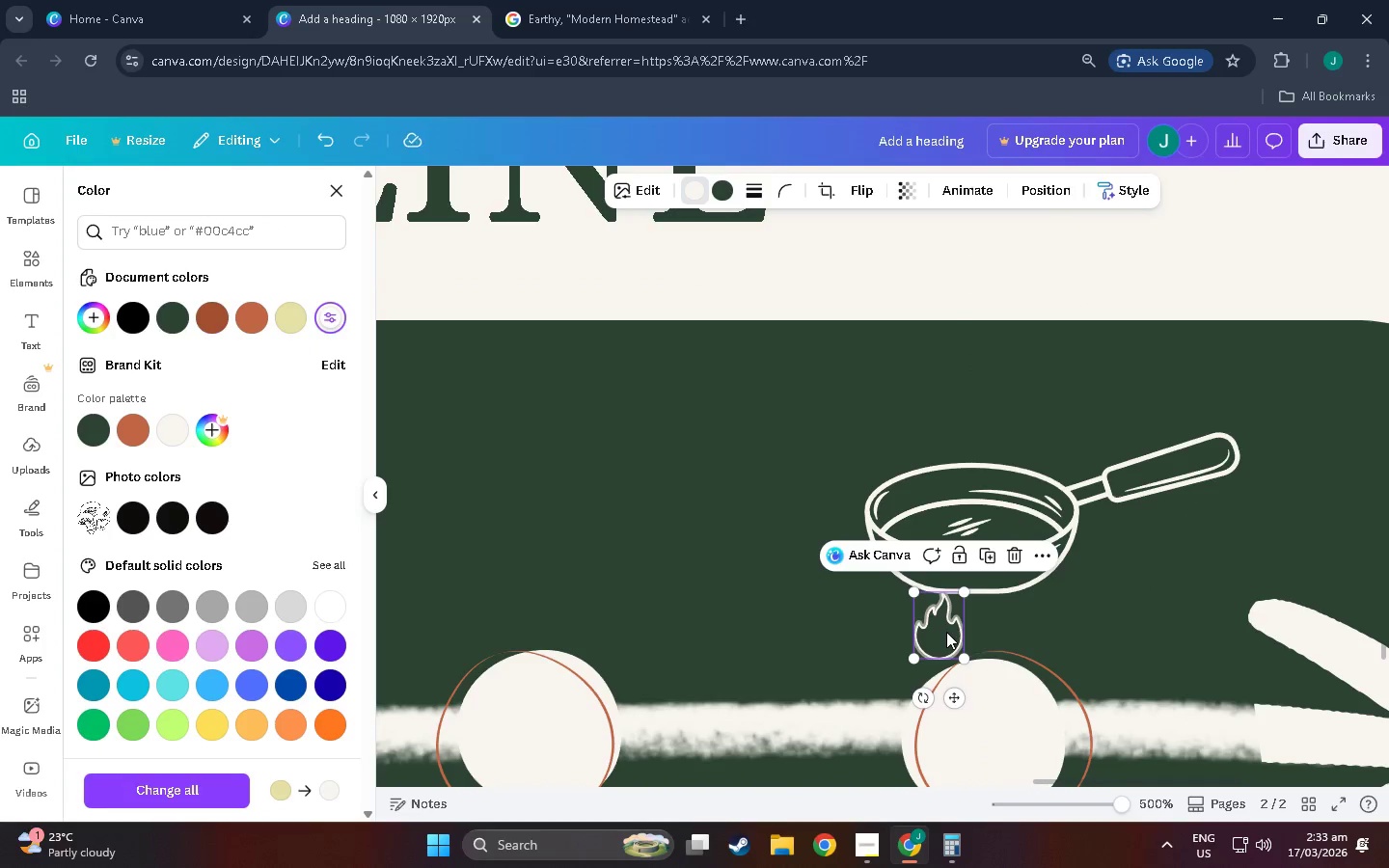 
left_click_drag(start_coordinate=[946, 632], to_coordinate=[980, 626])
 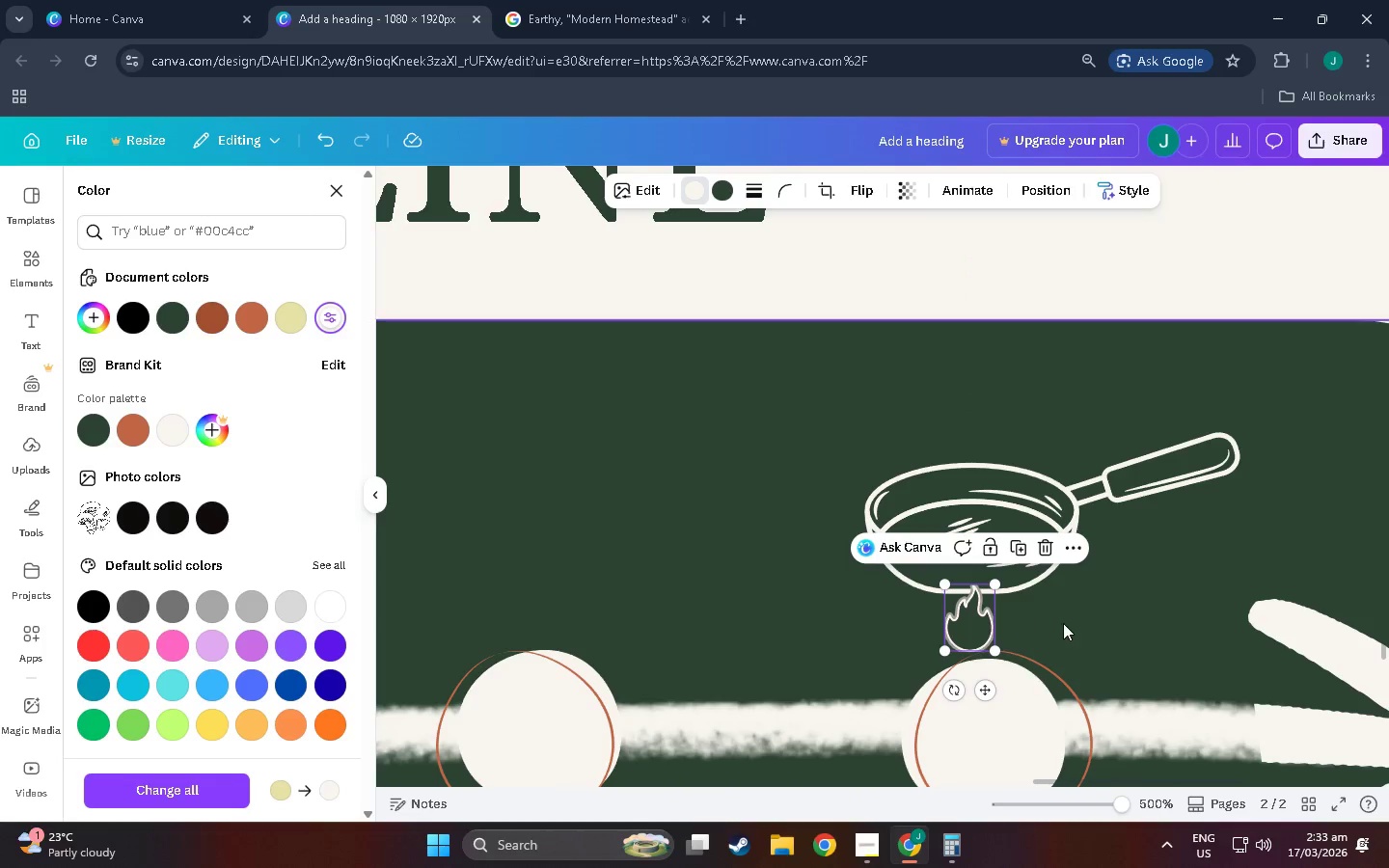 
left_click([1065, 623])
 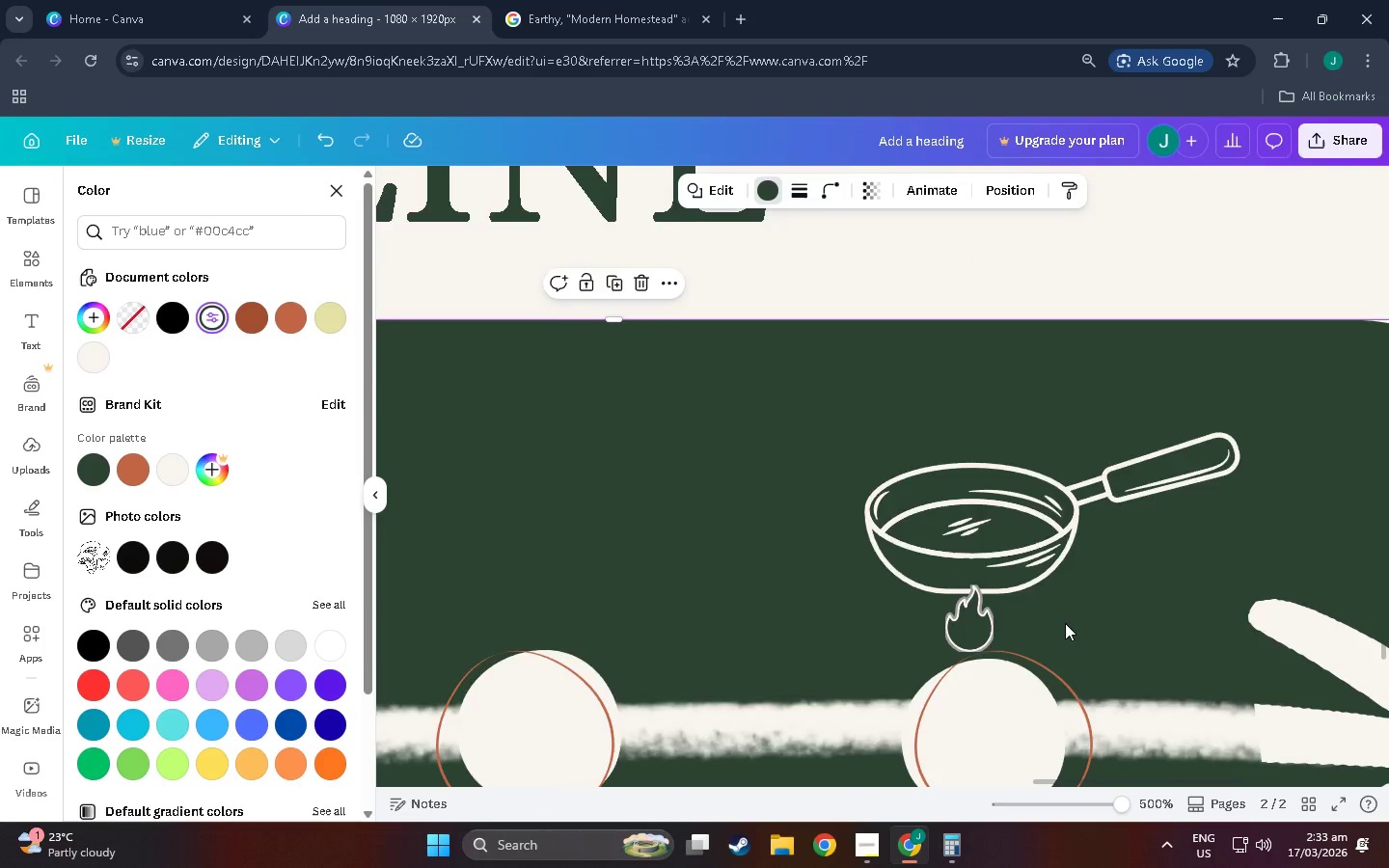 
hold_key(key=ControlLeft, duration=1.5)
scroll: coordinate [1042, 640], scroll_direction: down, amount: 1.0
 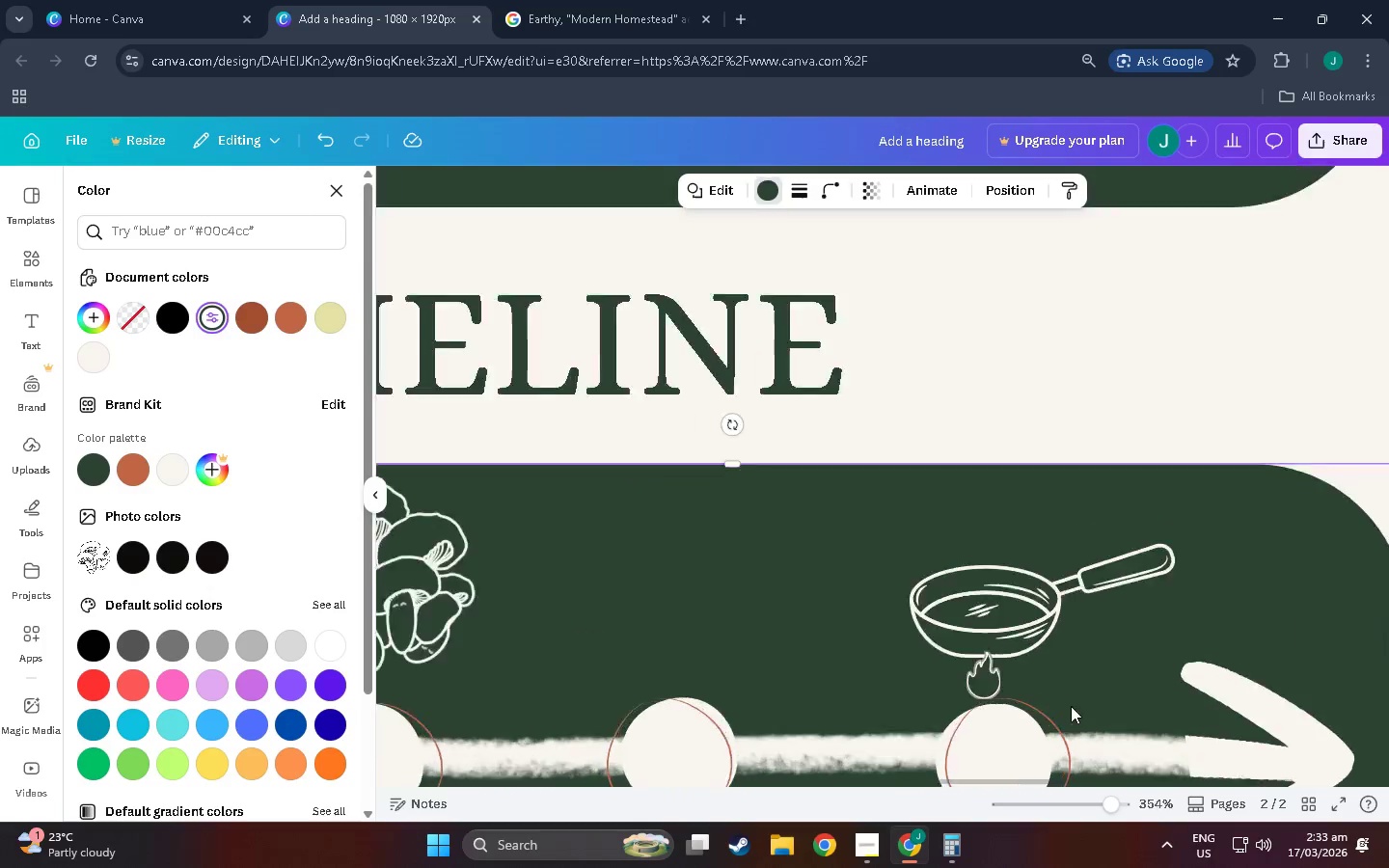 
hold_key(key=ControlLeft, duration=0.41)
scroll: coordinate [1051, 683], scroll_direction: up, amount: 17.0
 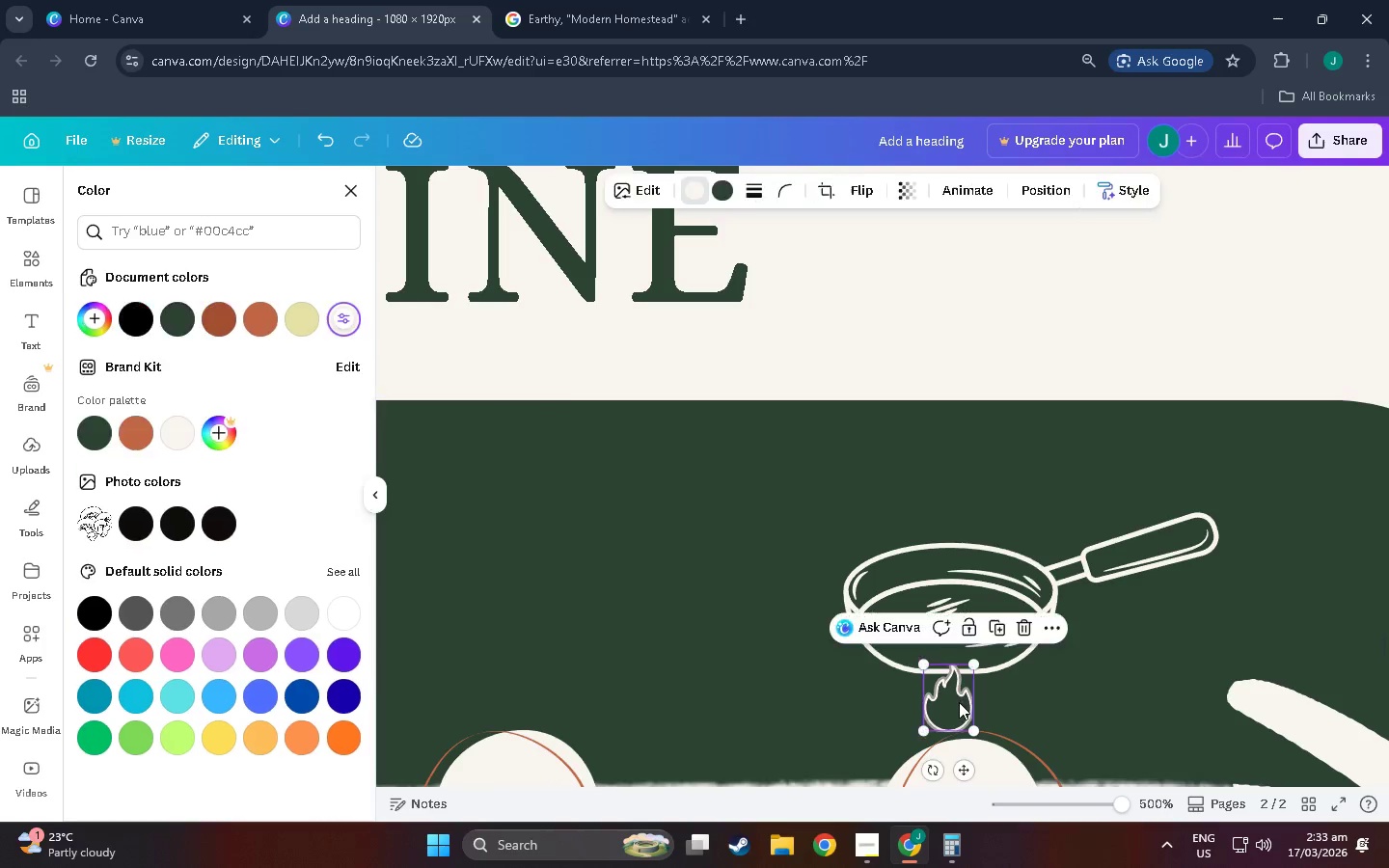 
left_click([959, 702])
 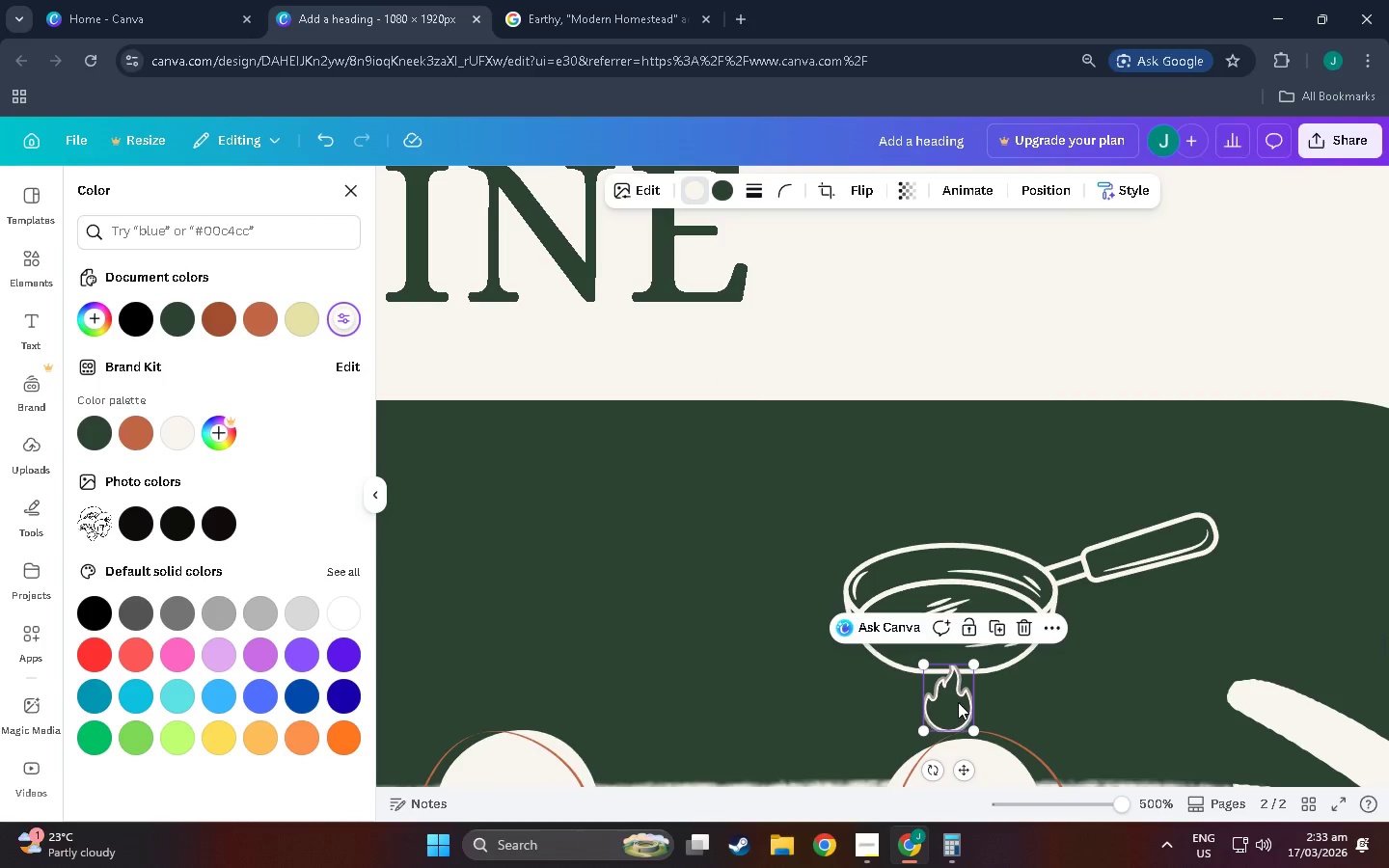 
key(Control+C)
 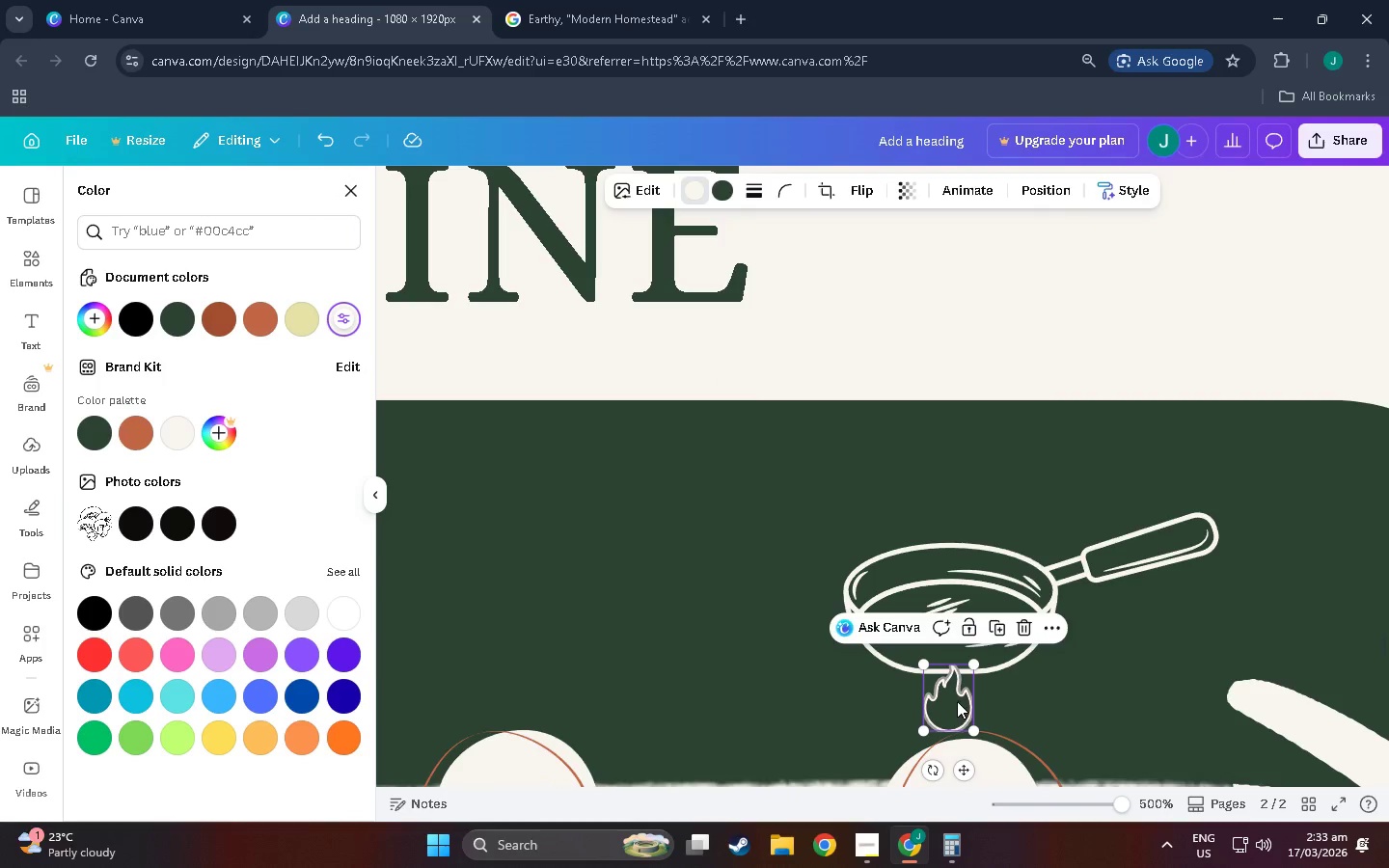 
key(Control+V)
 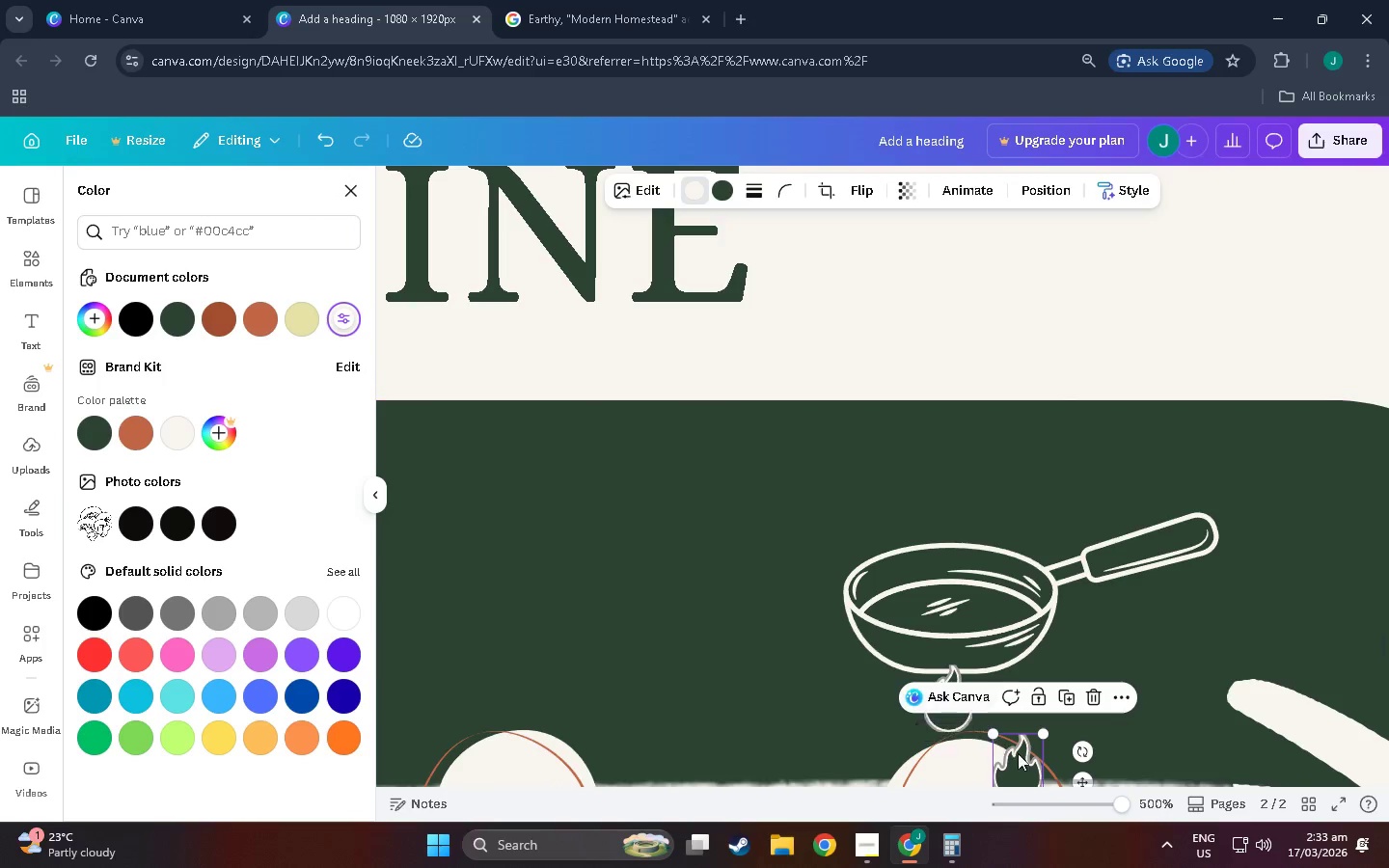 
left_click_drag(start_coordinate=[1026, 765], to_coordinate=[1002, 692])
 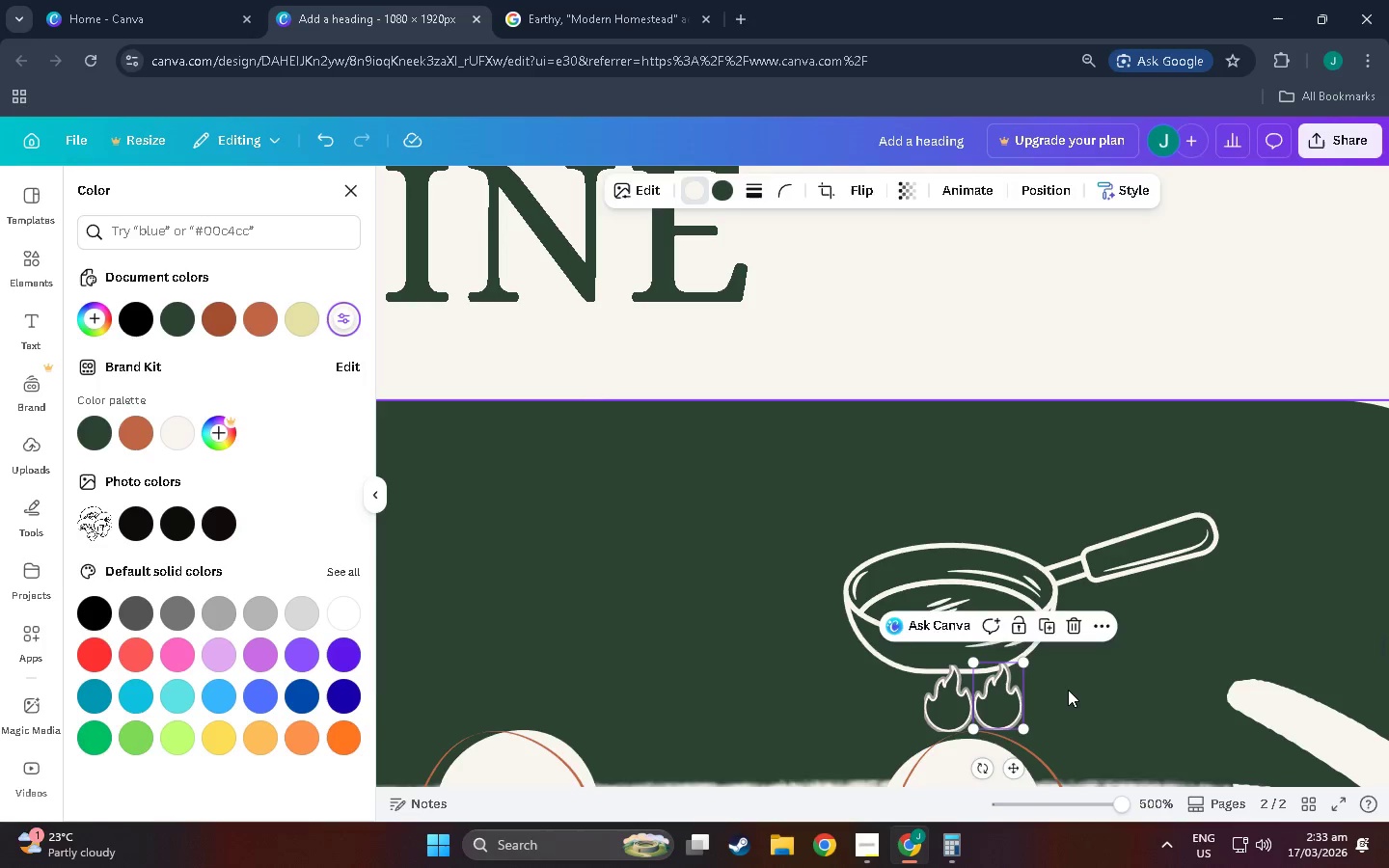 
left_click([1069, 690])
 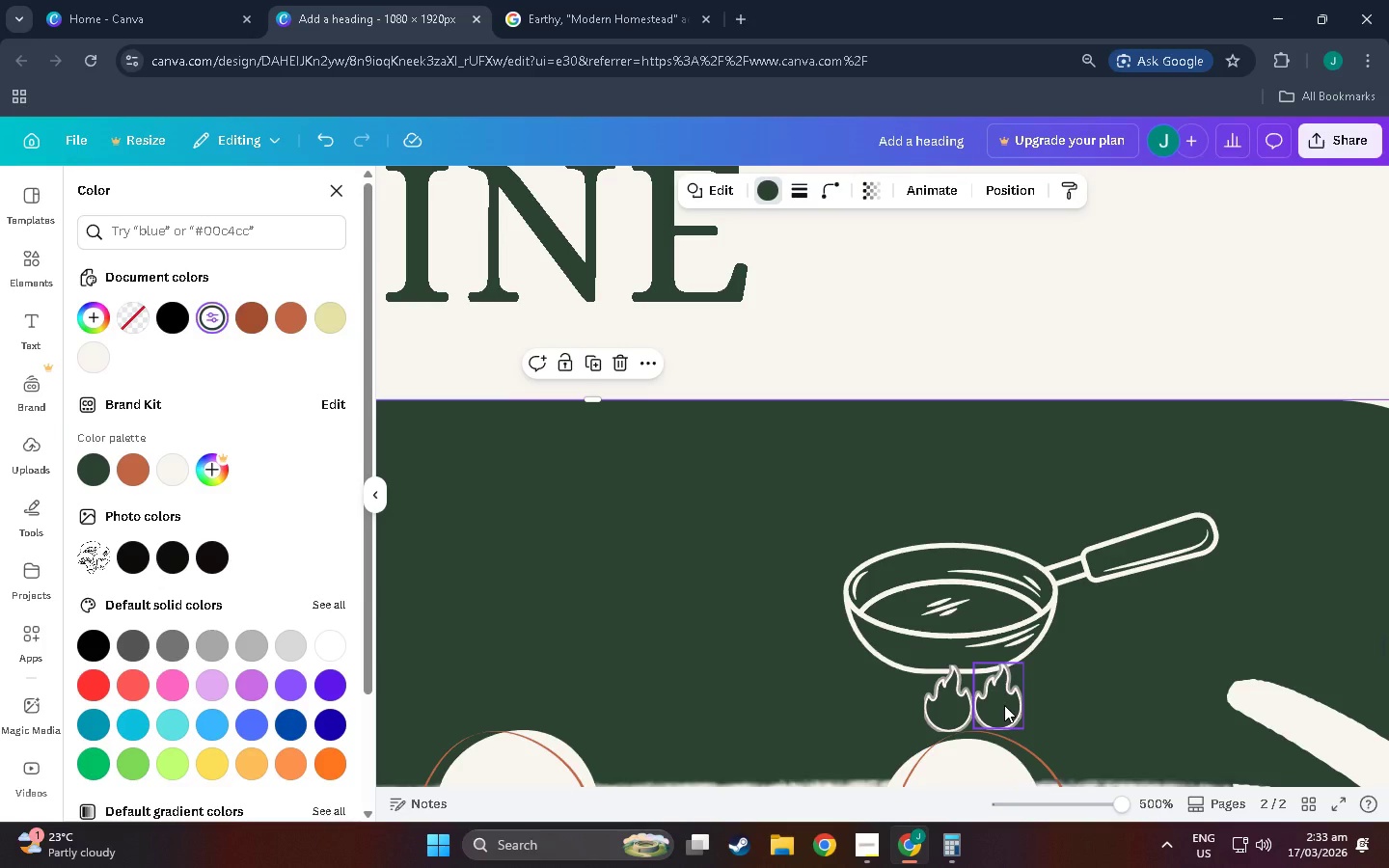 
left_click_drag(start_coordinate=[1003, 705], to_coordinate=[1008, 707])
 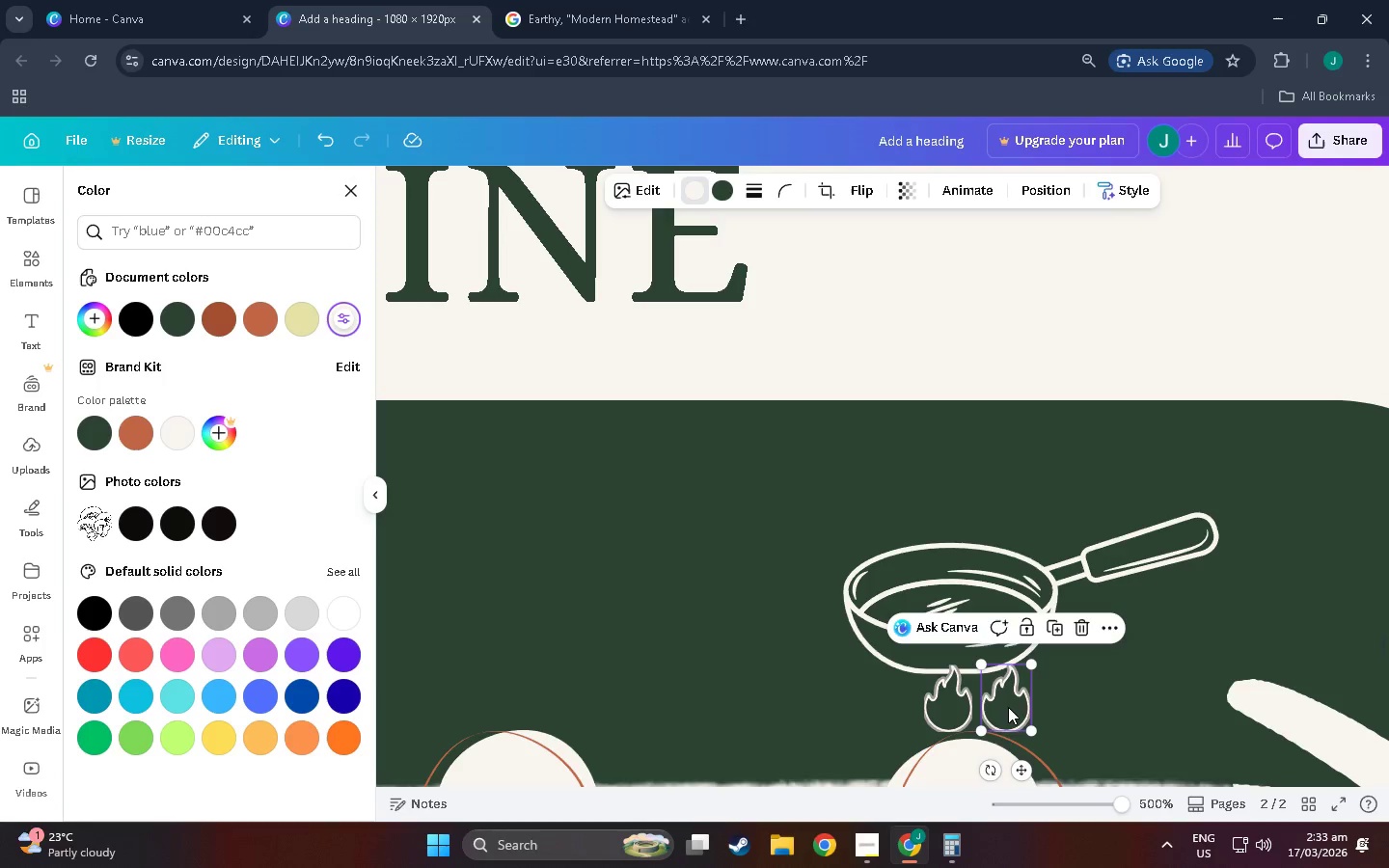 
key(Control+V)
 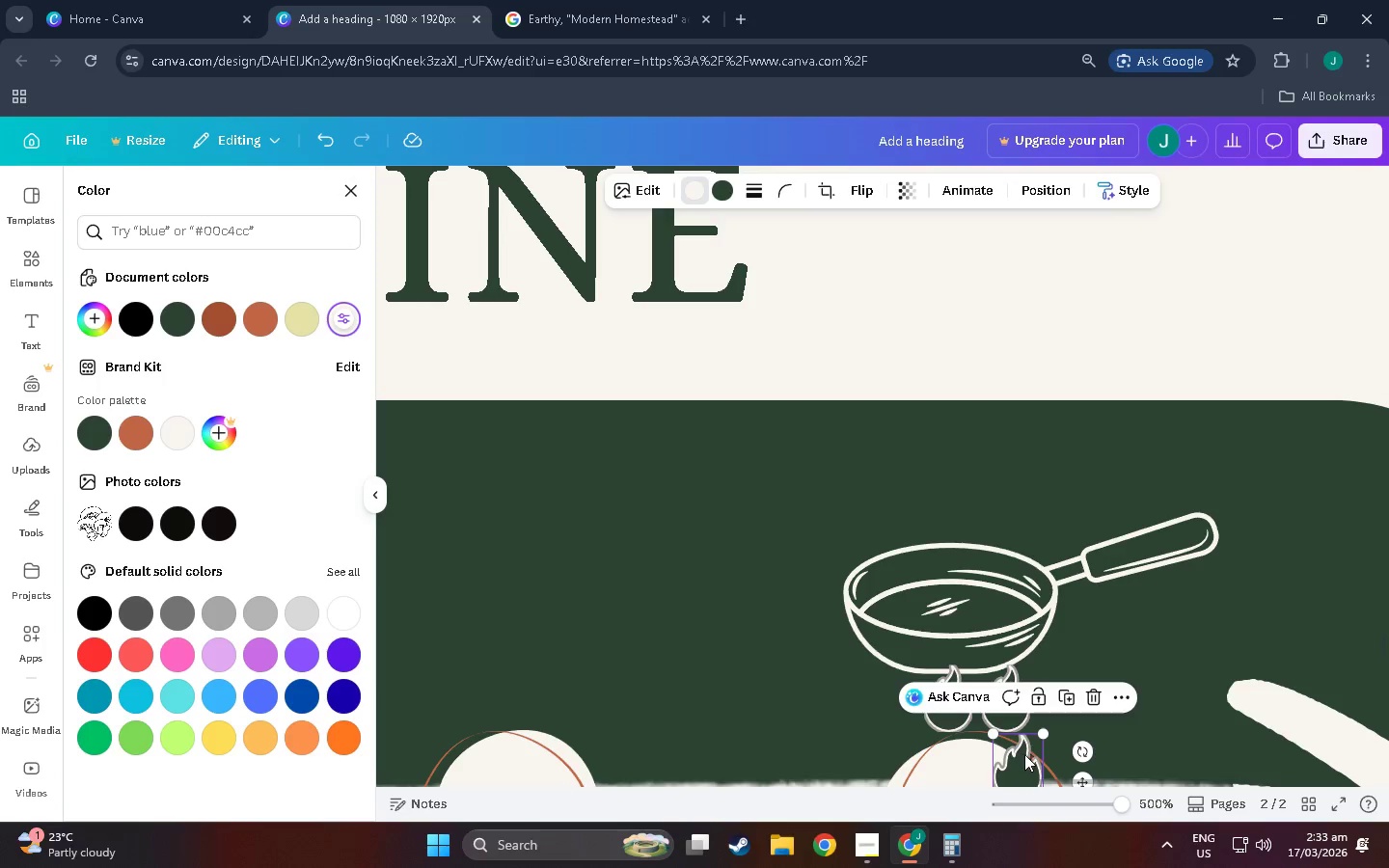 
left_click_drag(start_coordinate=[1021, 772], to_coordinate=[900, 711])
 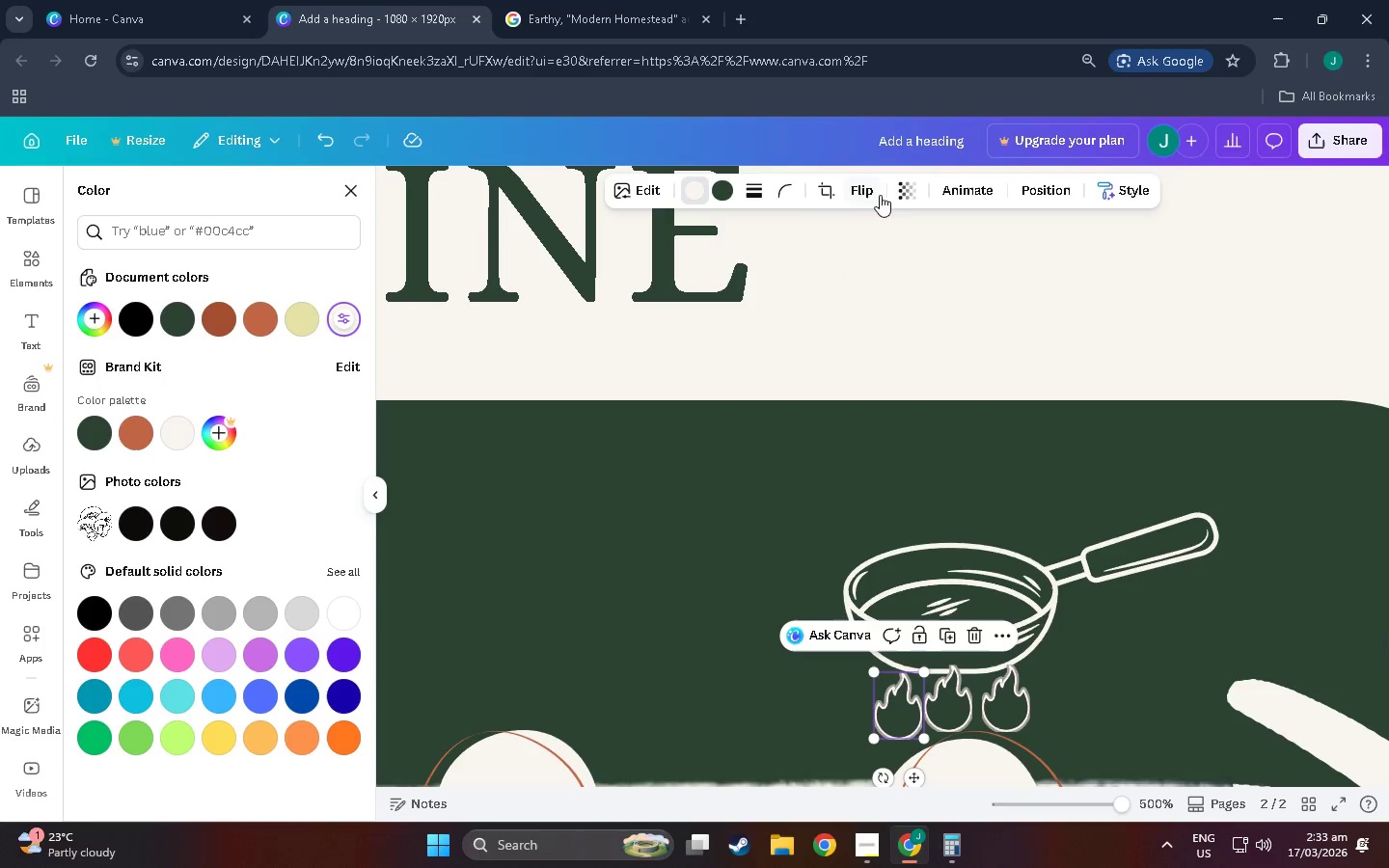 
left_click([899, 195])
 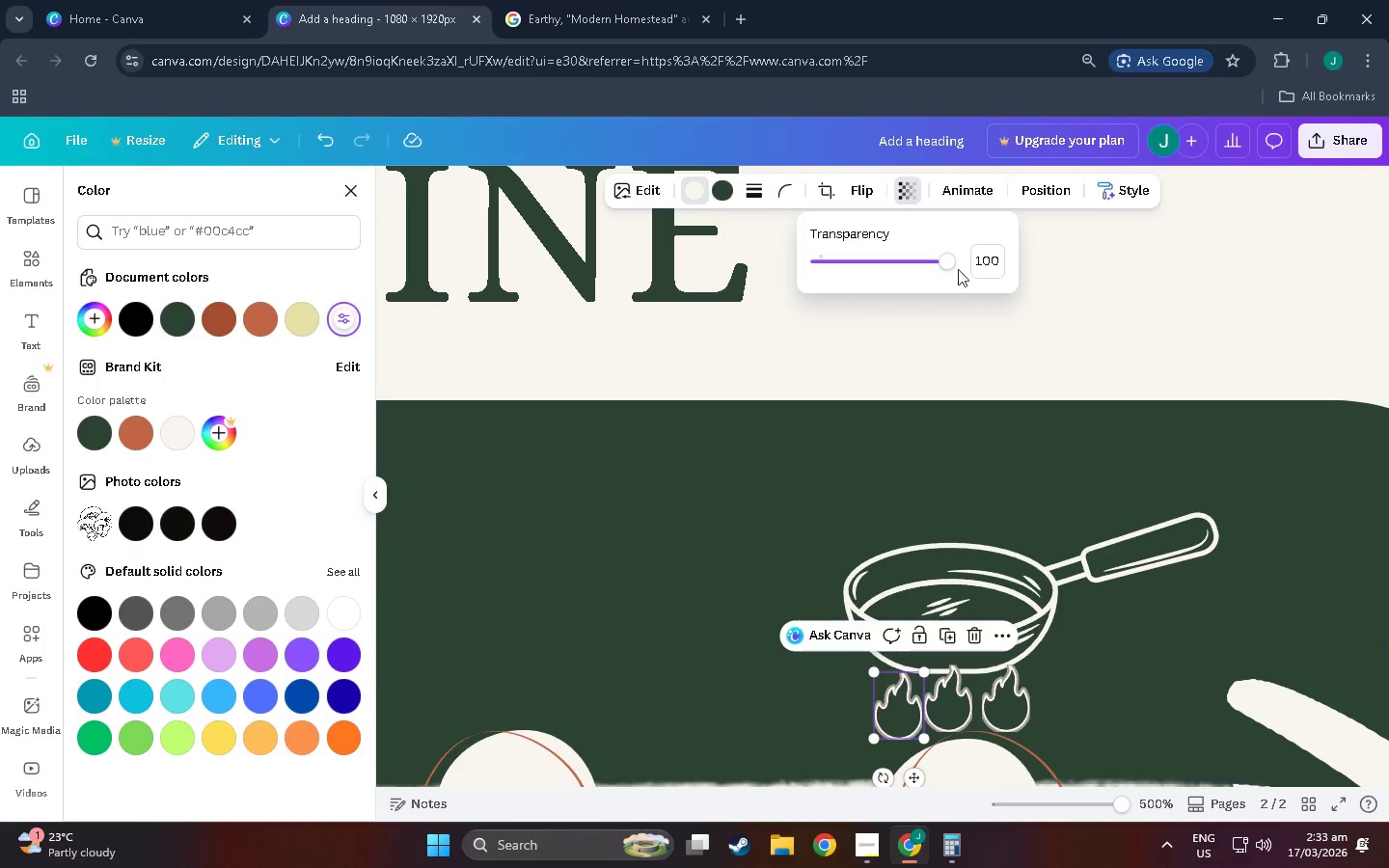 
left_click_drag(start_coordinate=[943, 264], to_coordinate=[936, 277])
 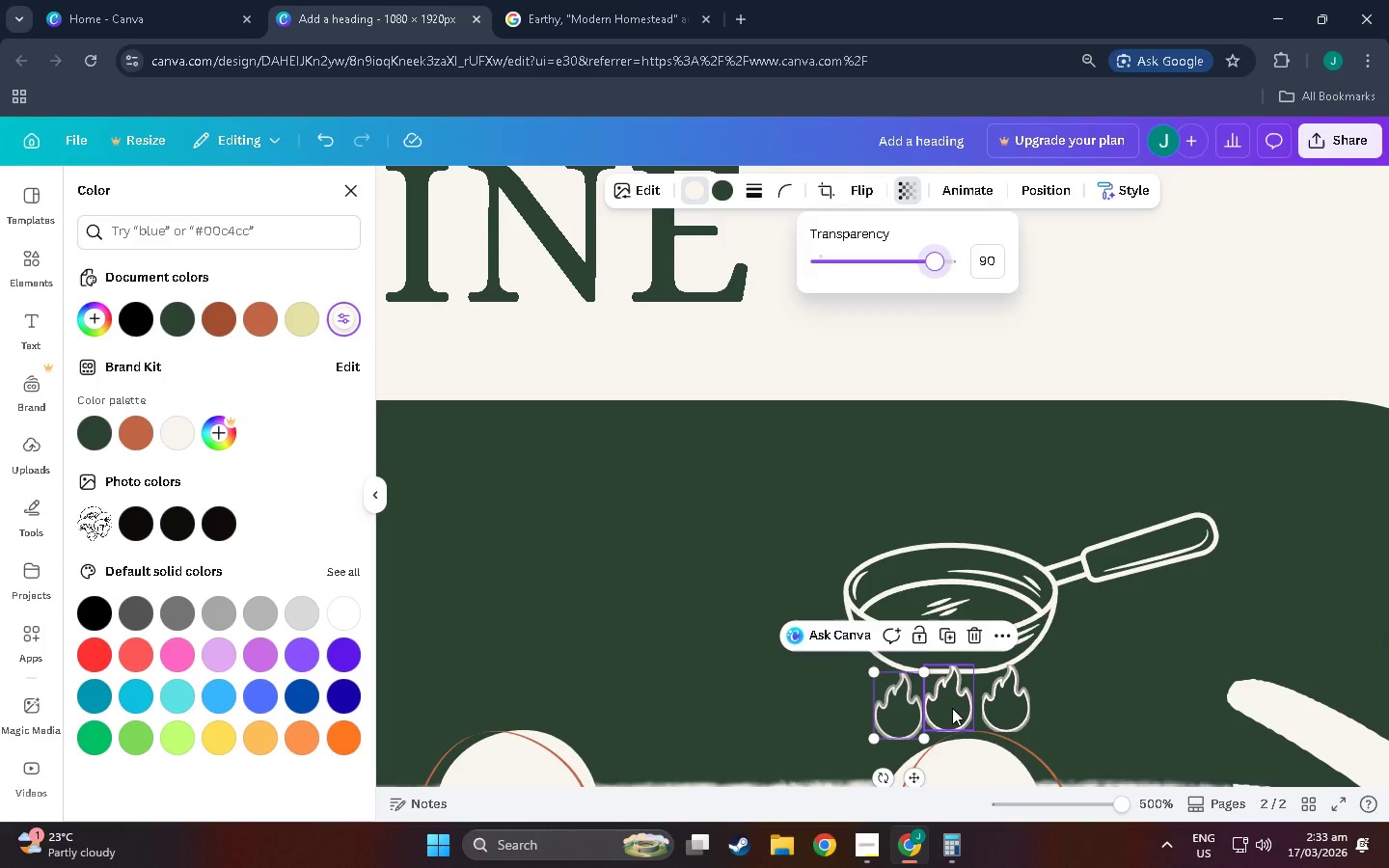 
left_click([952, 703])
 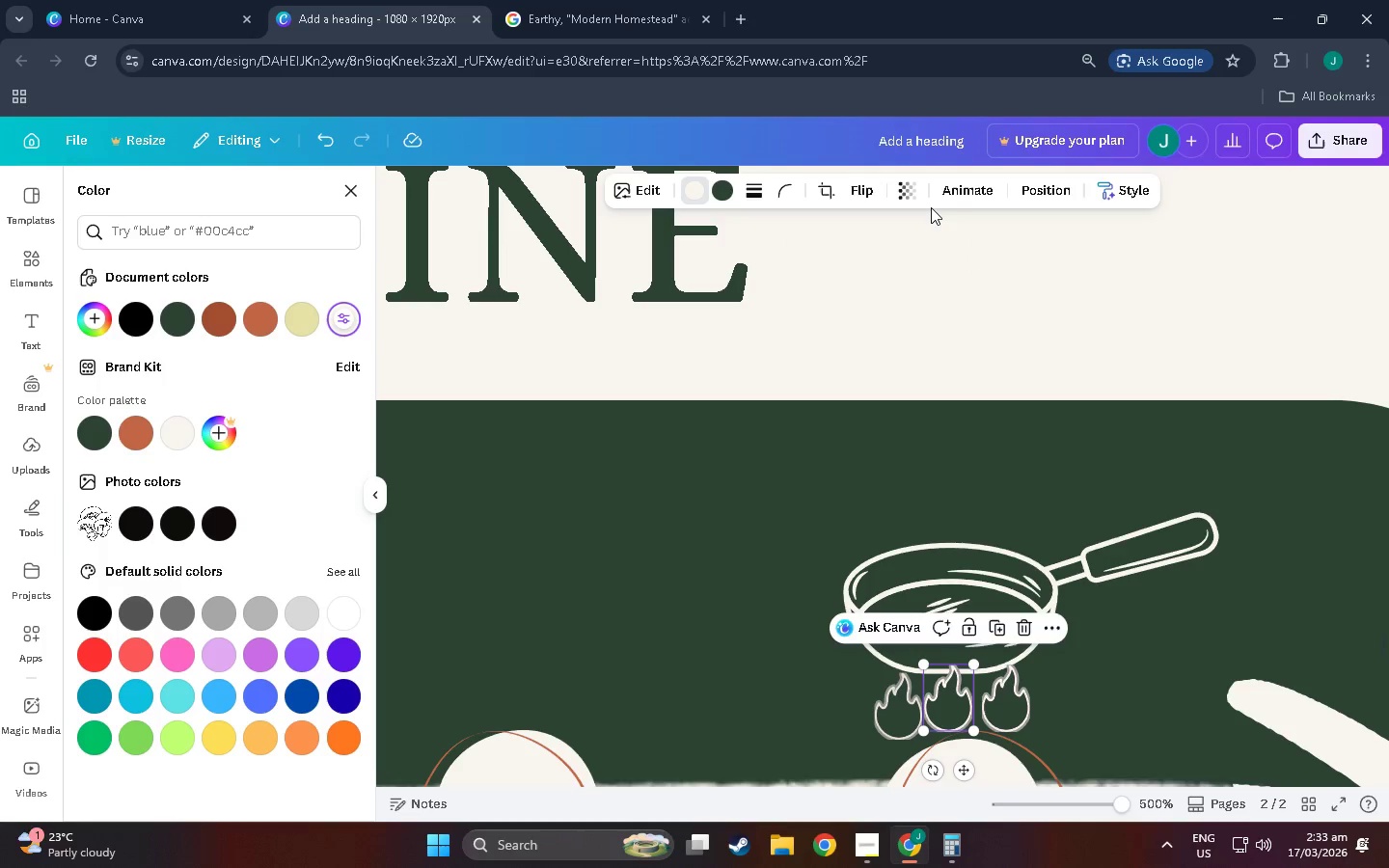 
left_click([912, 191])
 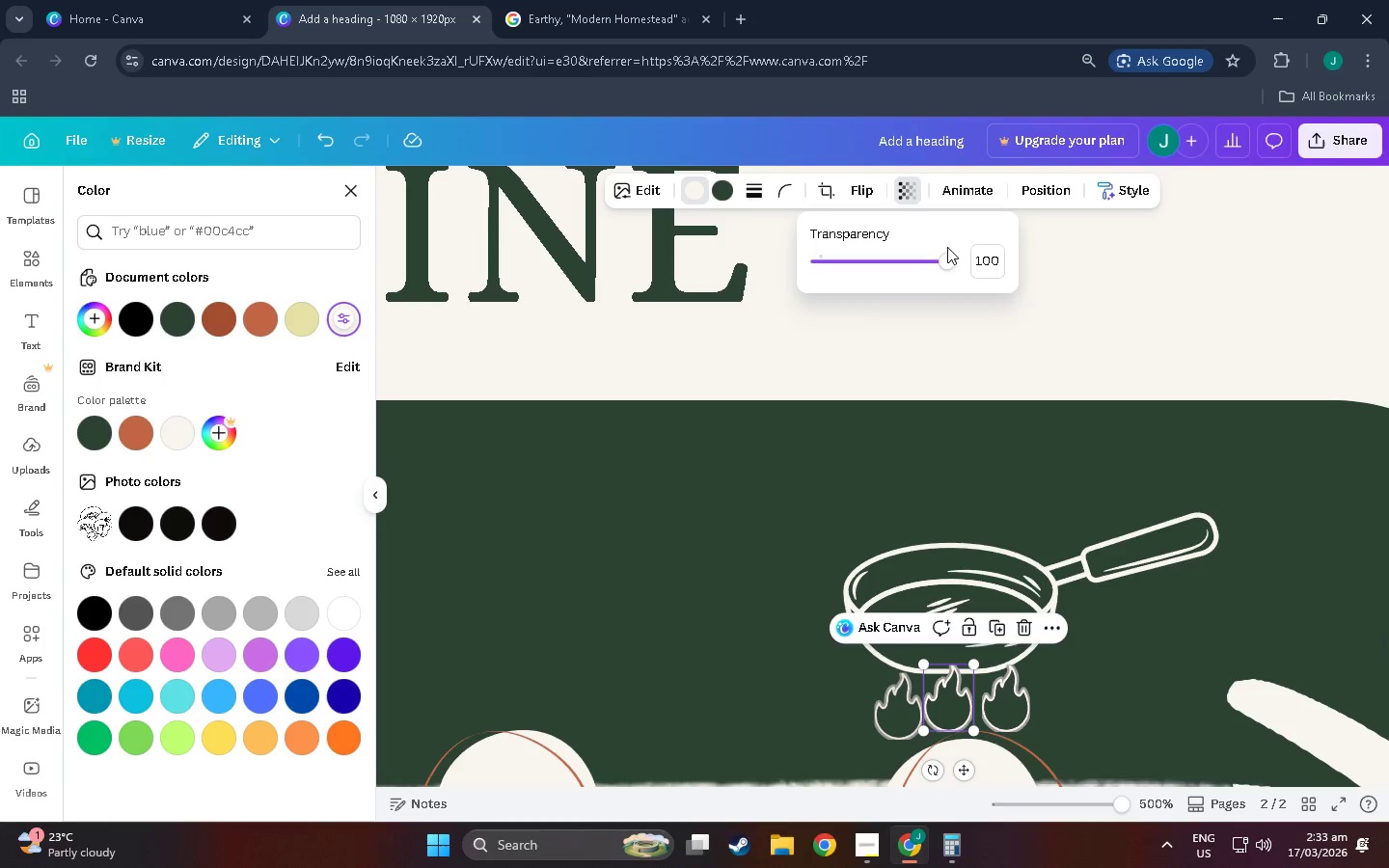 
left_click_drag(start_coordinate=[945, 257], to_coordinate=[936, 258])
 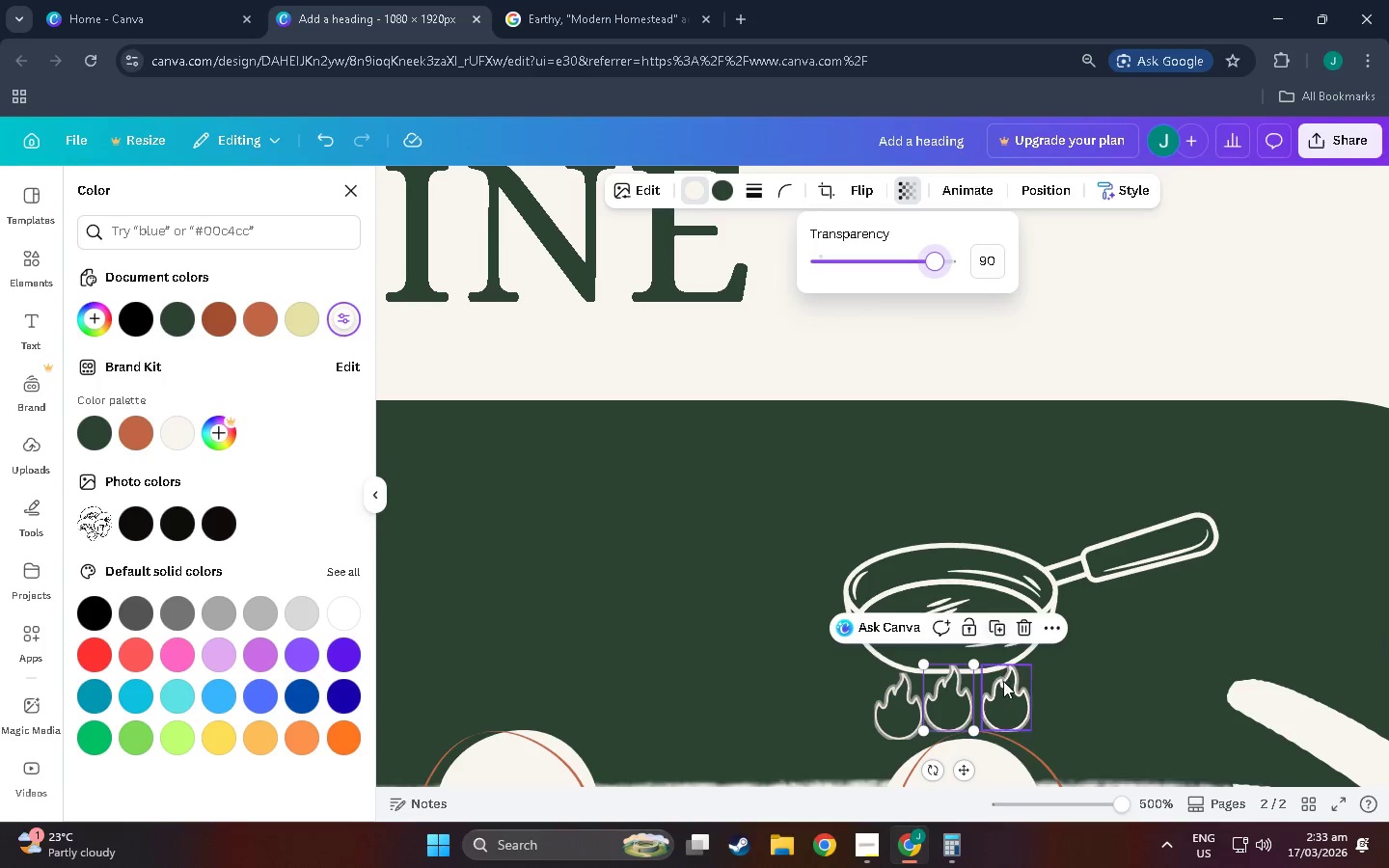 
left_click([1005, 685])
 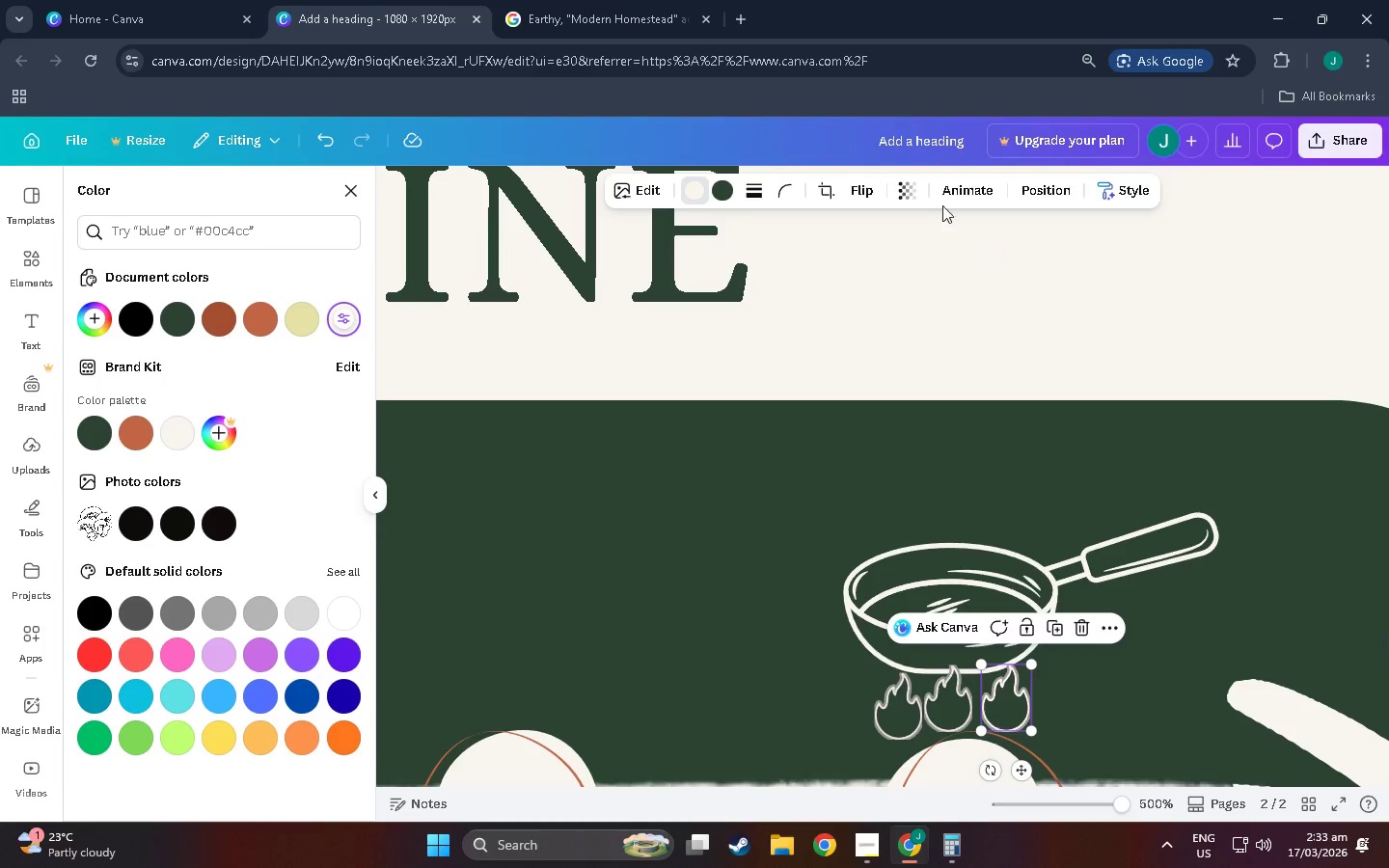 
left_click([908, 192])
 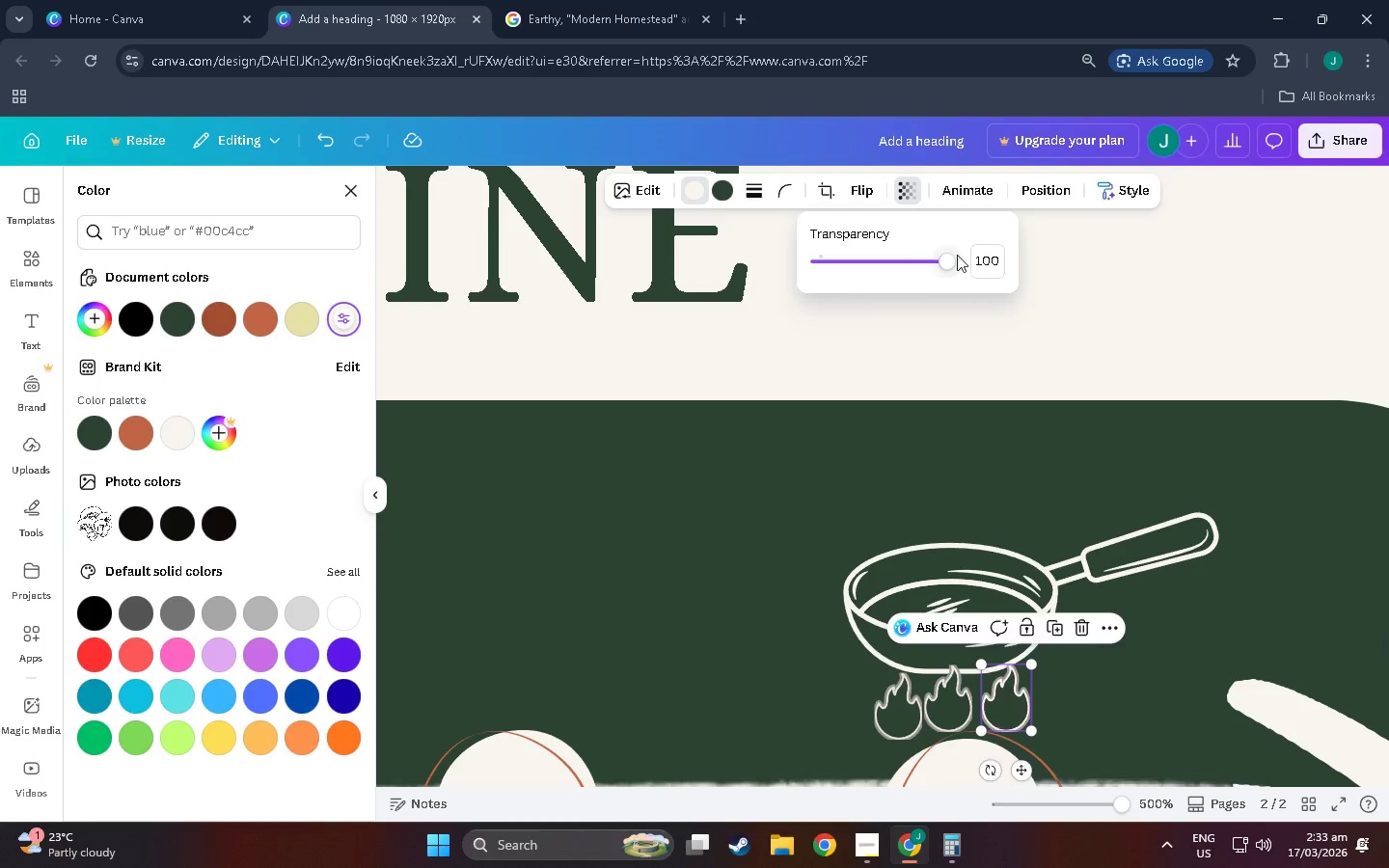 
left_click_drag(start_coordinate=[956, 255], to_coordinate=[937, 262])
 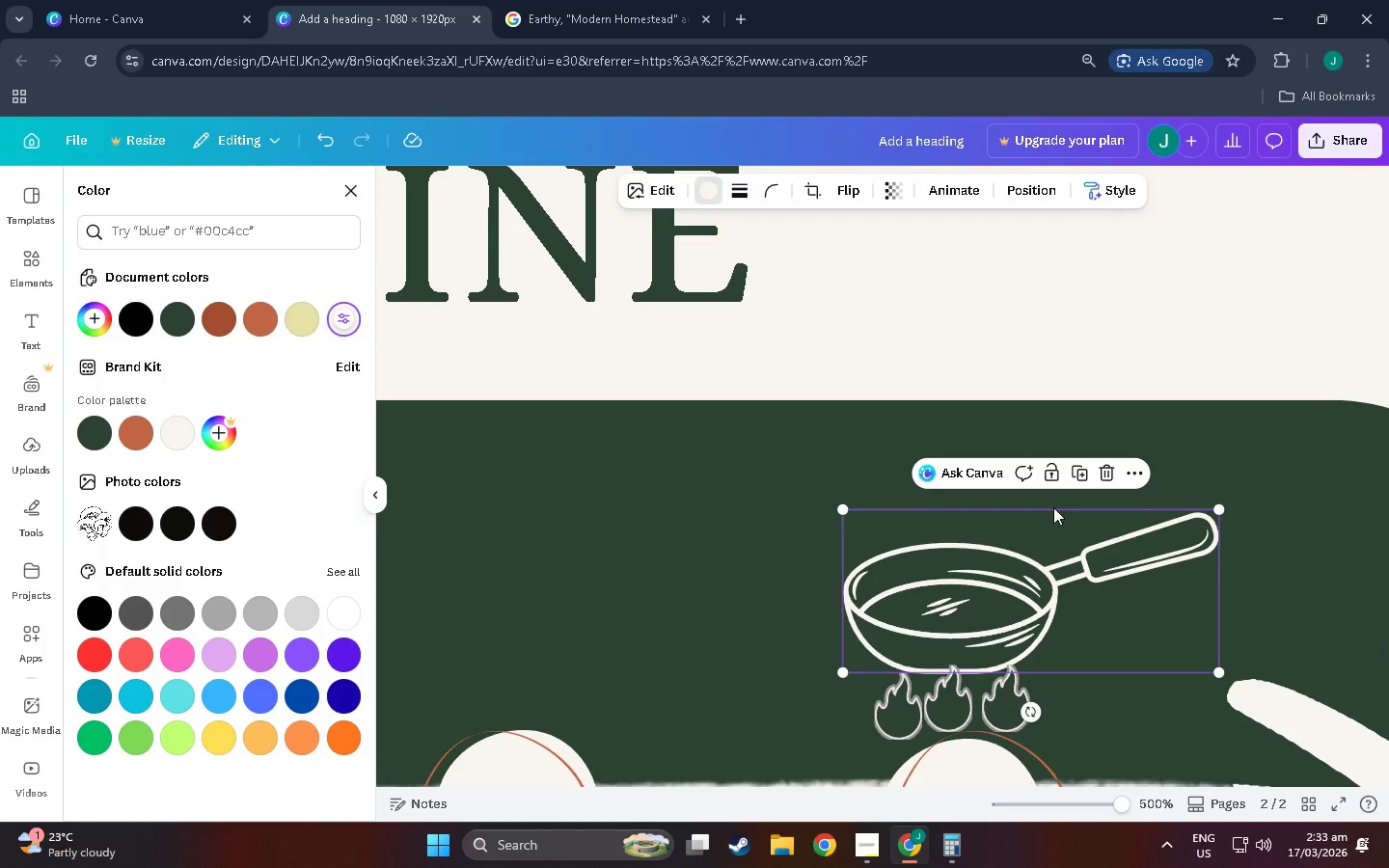 
double_click([1055, 461])
 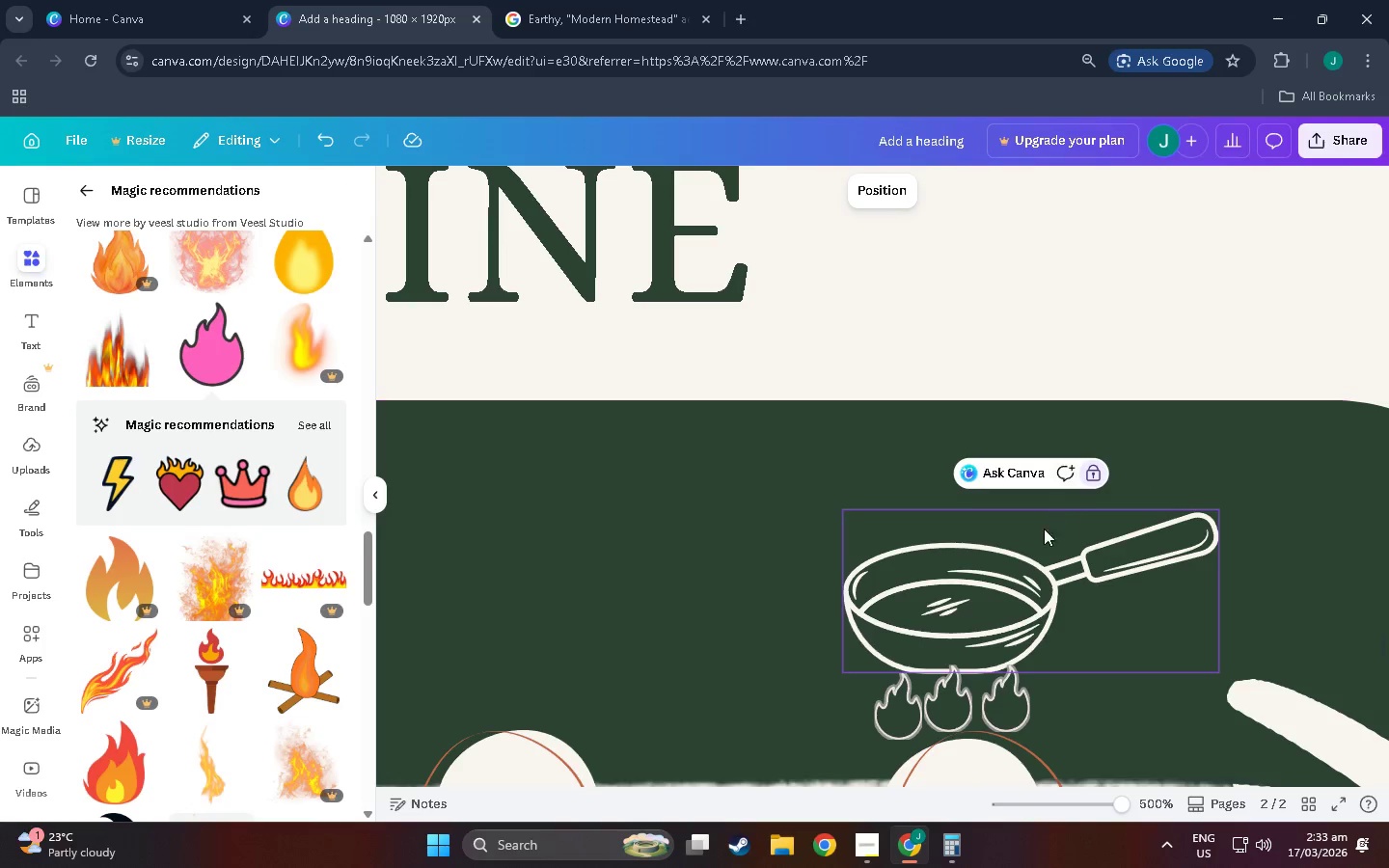 
left_click_drag(start_coordinate=[1010, 580], to_coordinate=[1010, 557])
 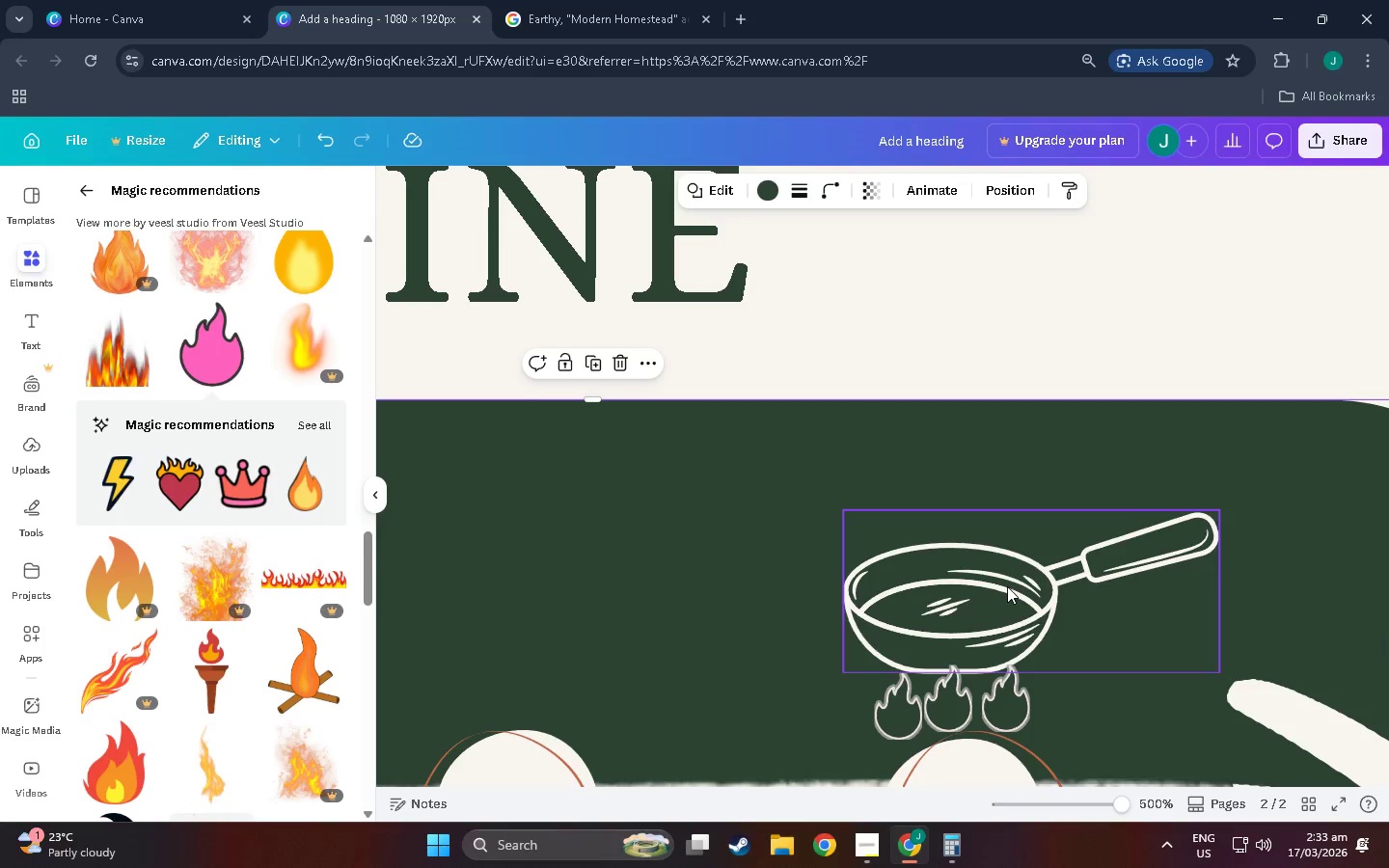 
left_click_drag(start_coordinate=[1007, 586], to_coordinate=[1009, 569])
 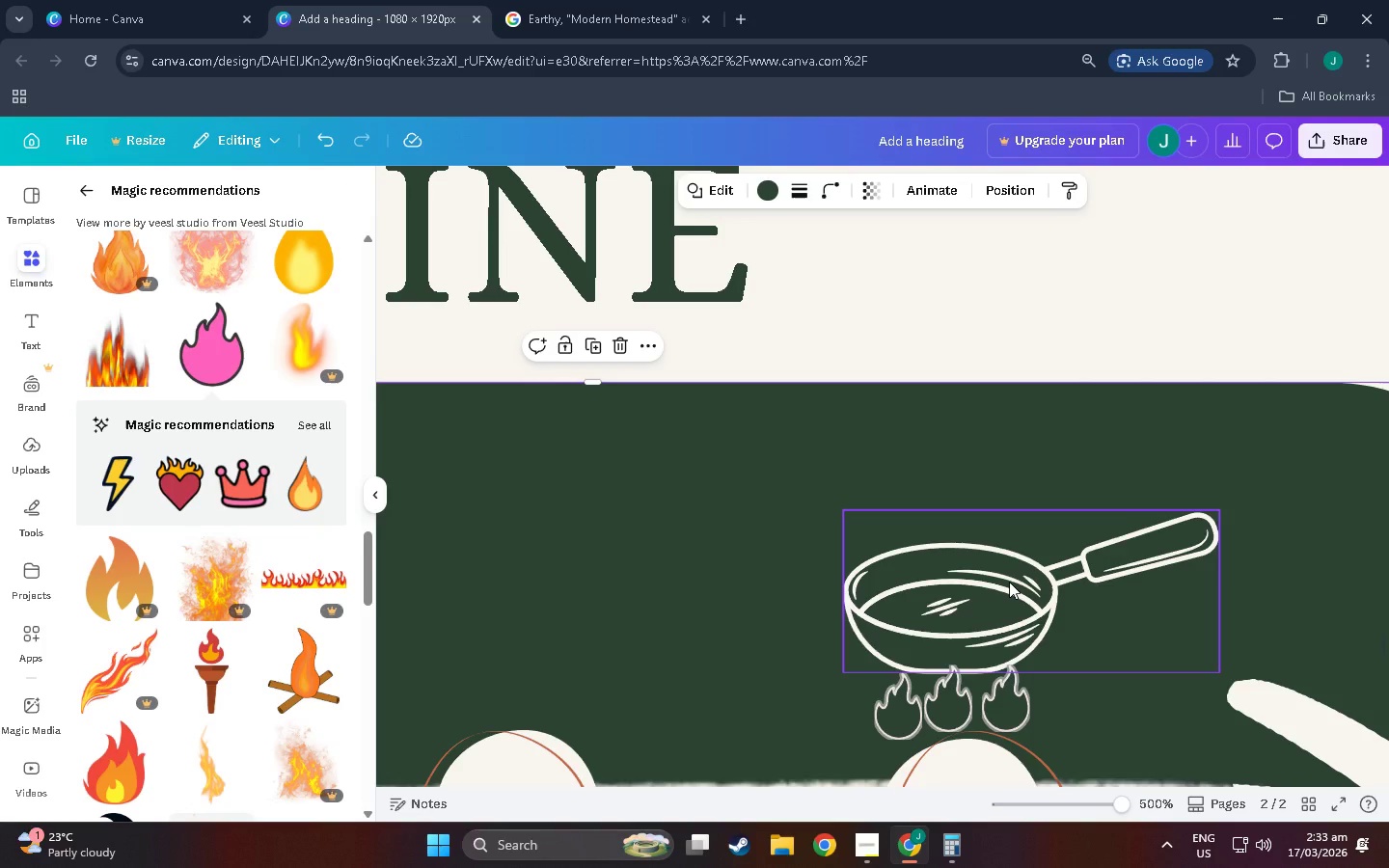 
key(Control+Z)
 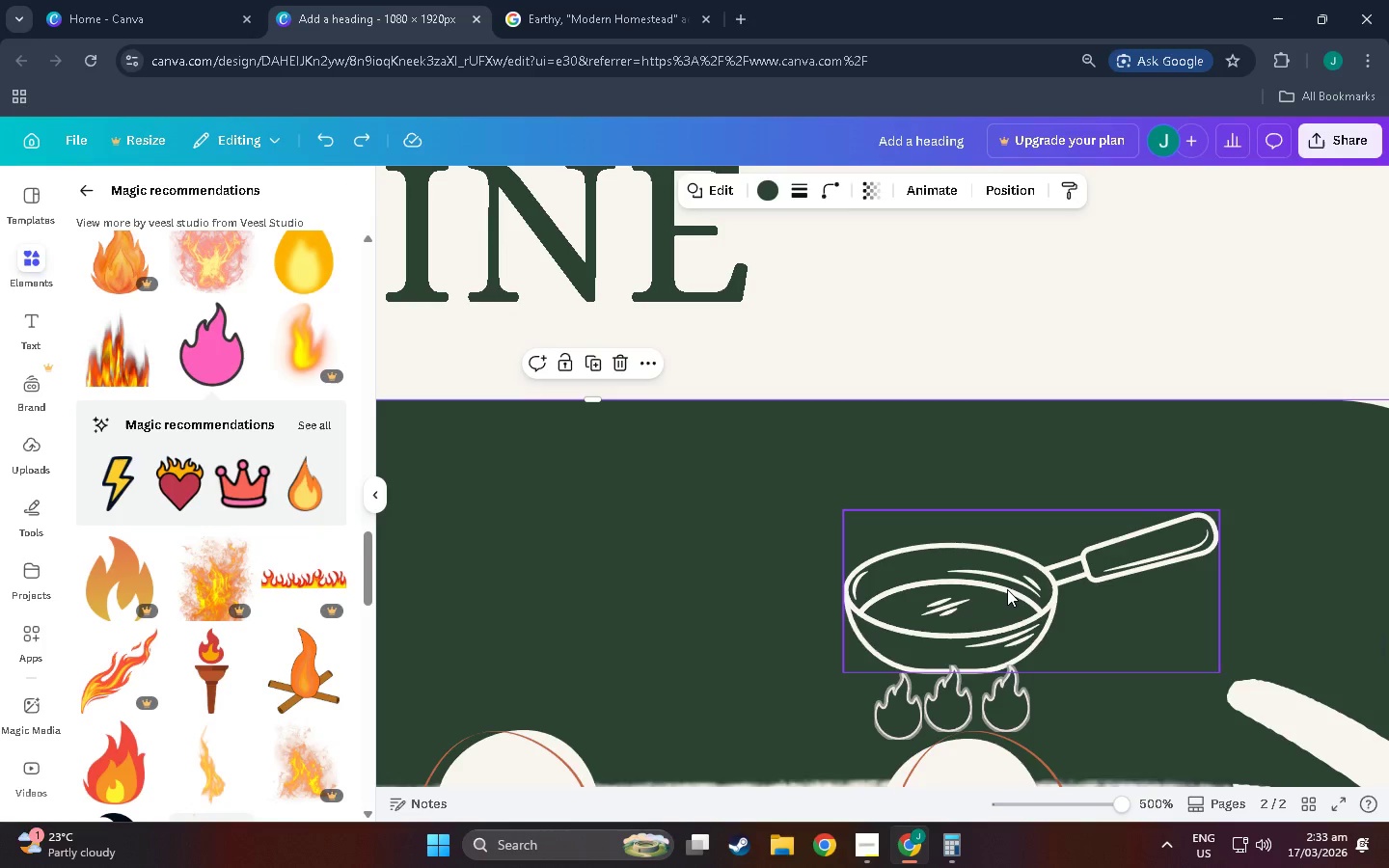 
left_click([1007, 589])
 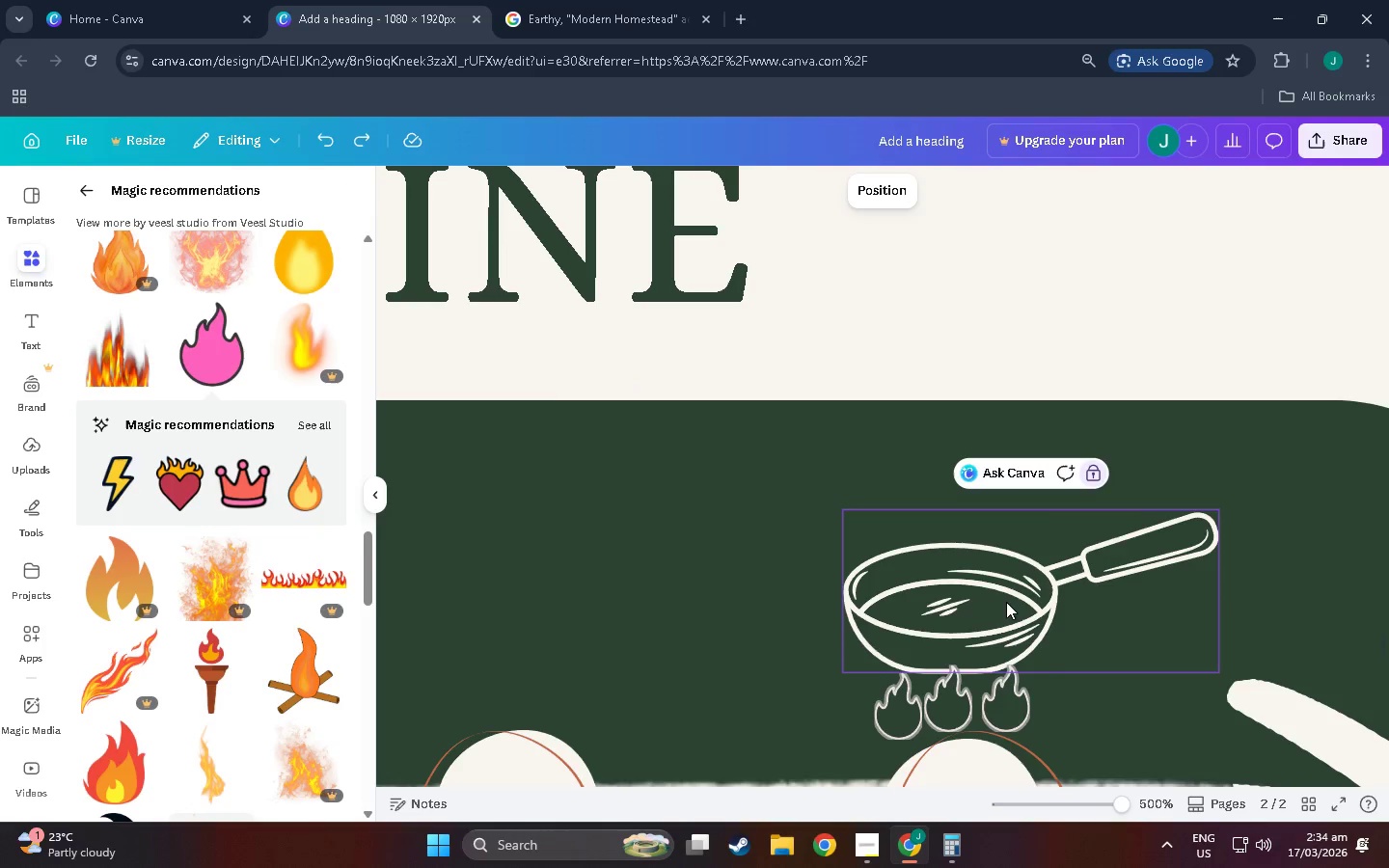 
left_click_drag(start_coordinate=[1006, 602], to_coordinate=[1004, 582])
 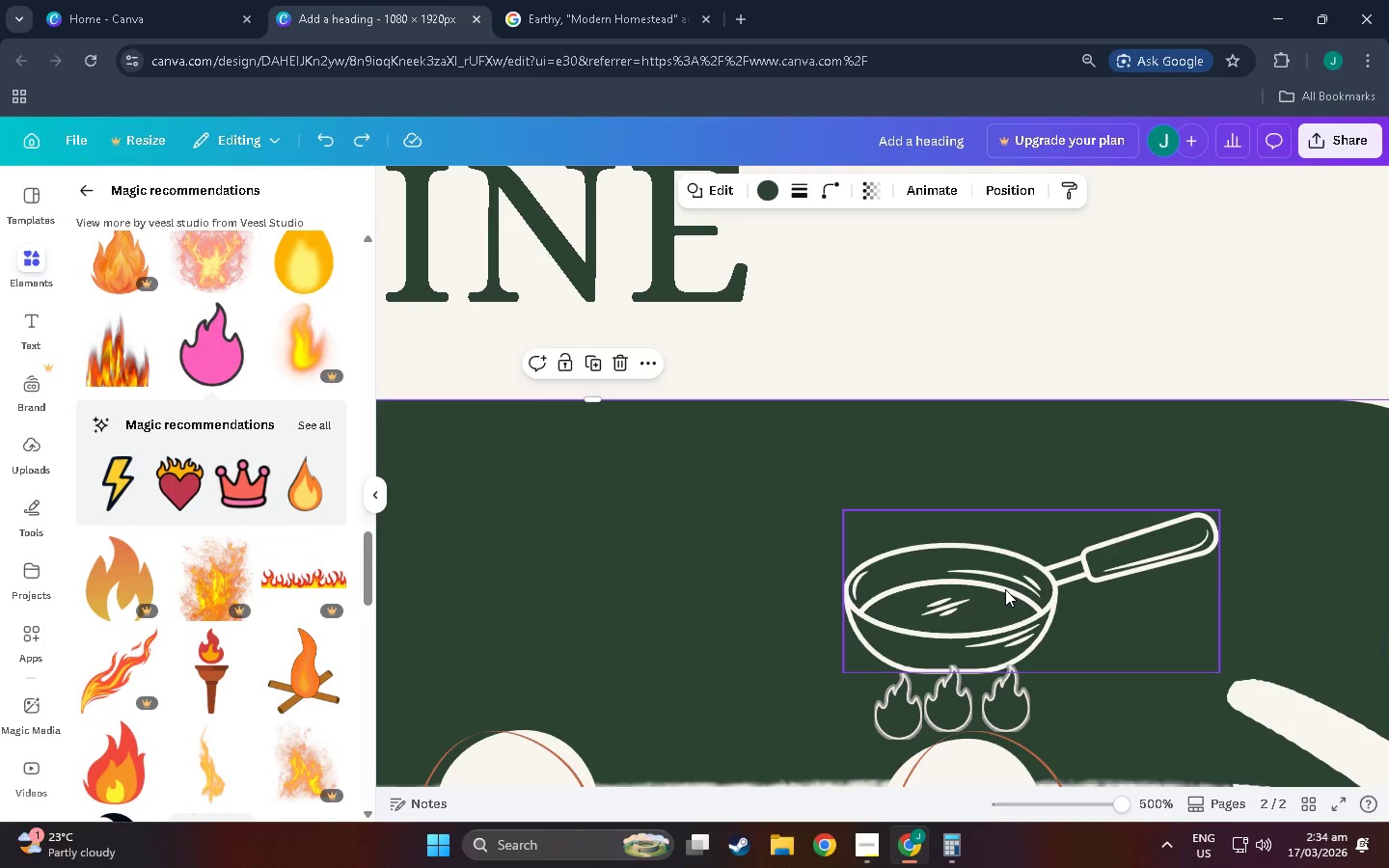 
left_click_drag(start_coordinate=[1005, 589], to_coordinate=[1008, 580])
 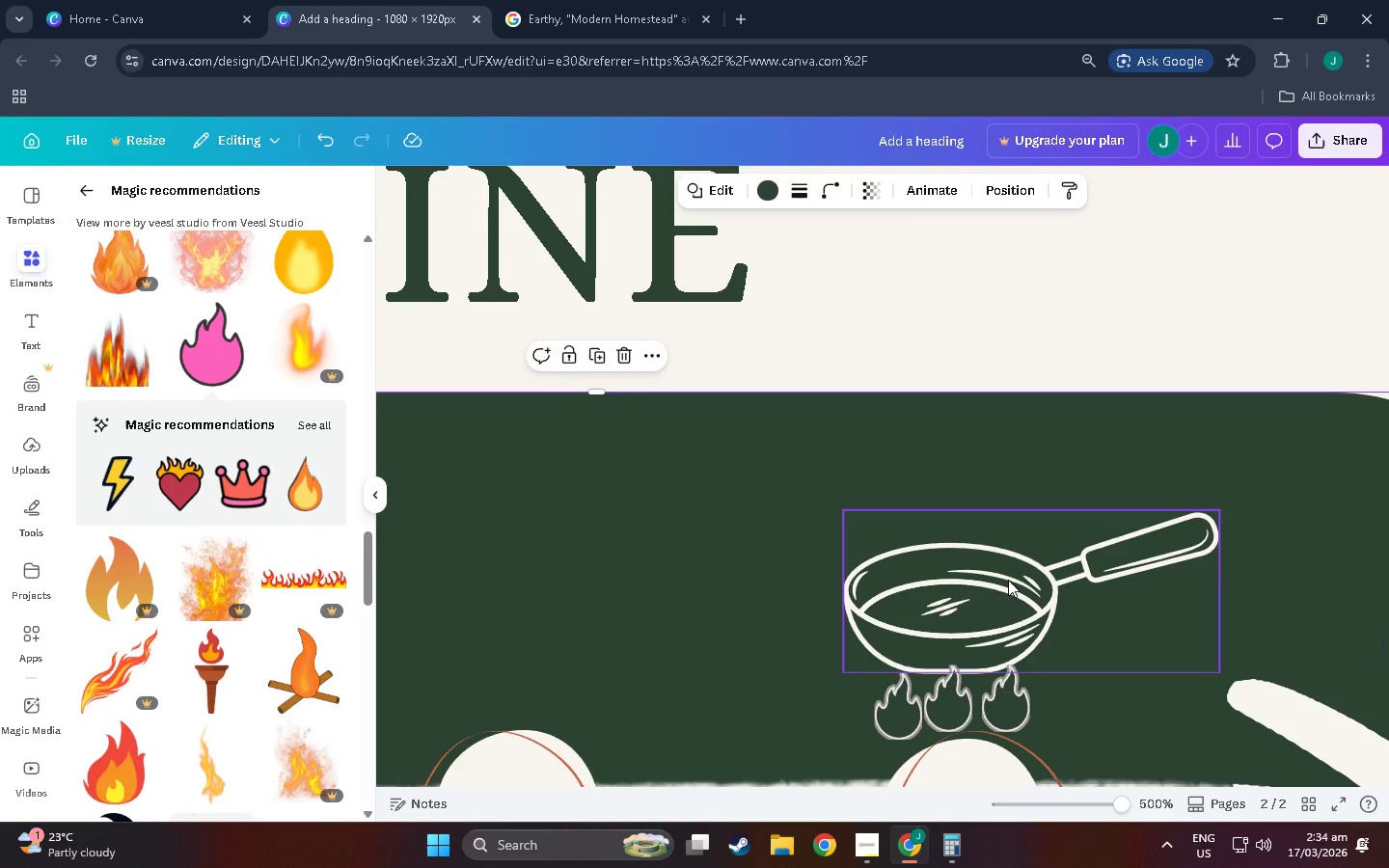 
key(Control+ControlLeft)
 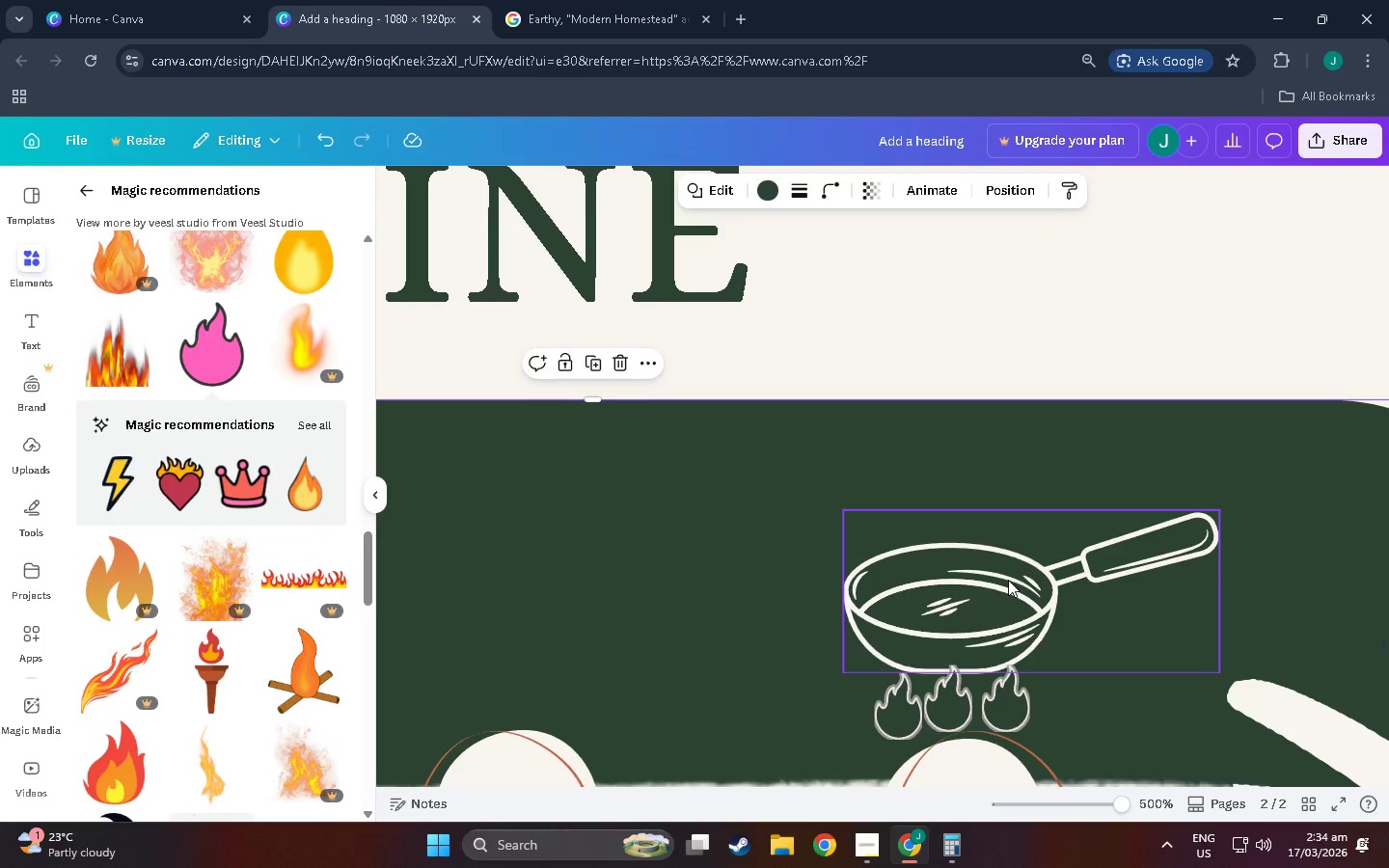 
key(Control+Z)
 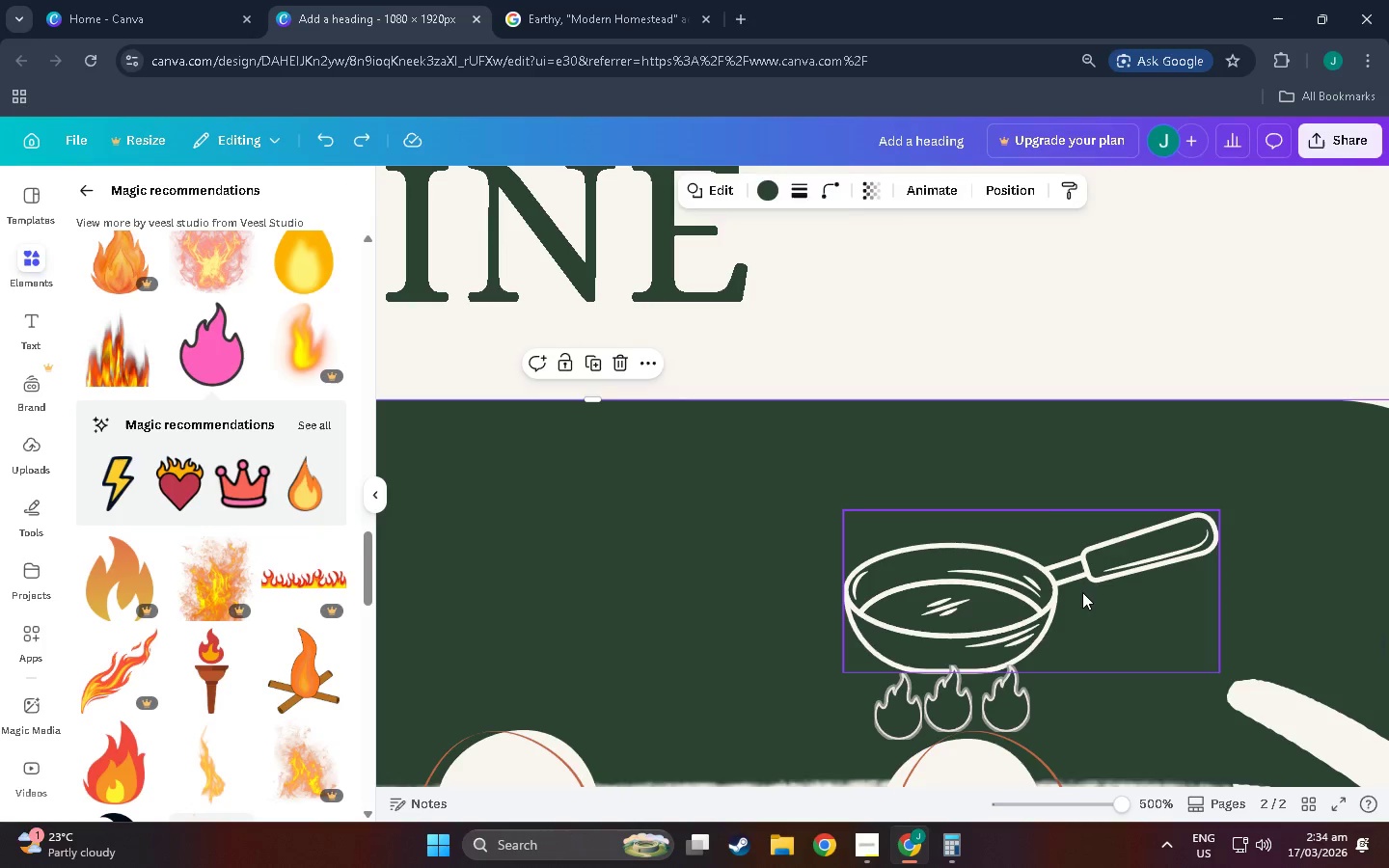 
left_click([1084, 592])
 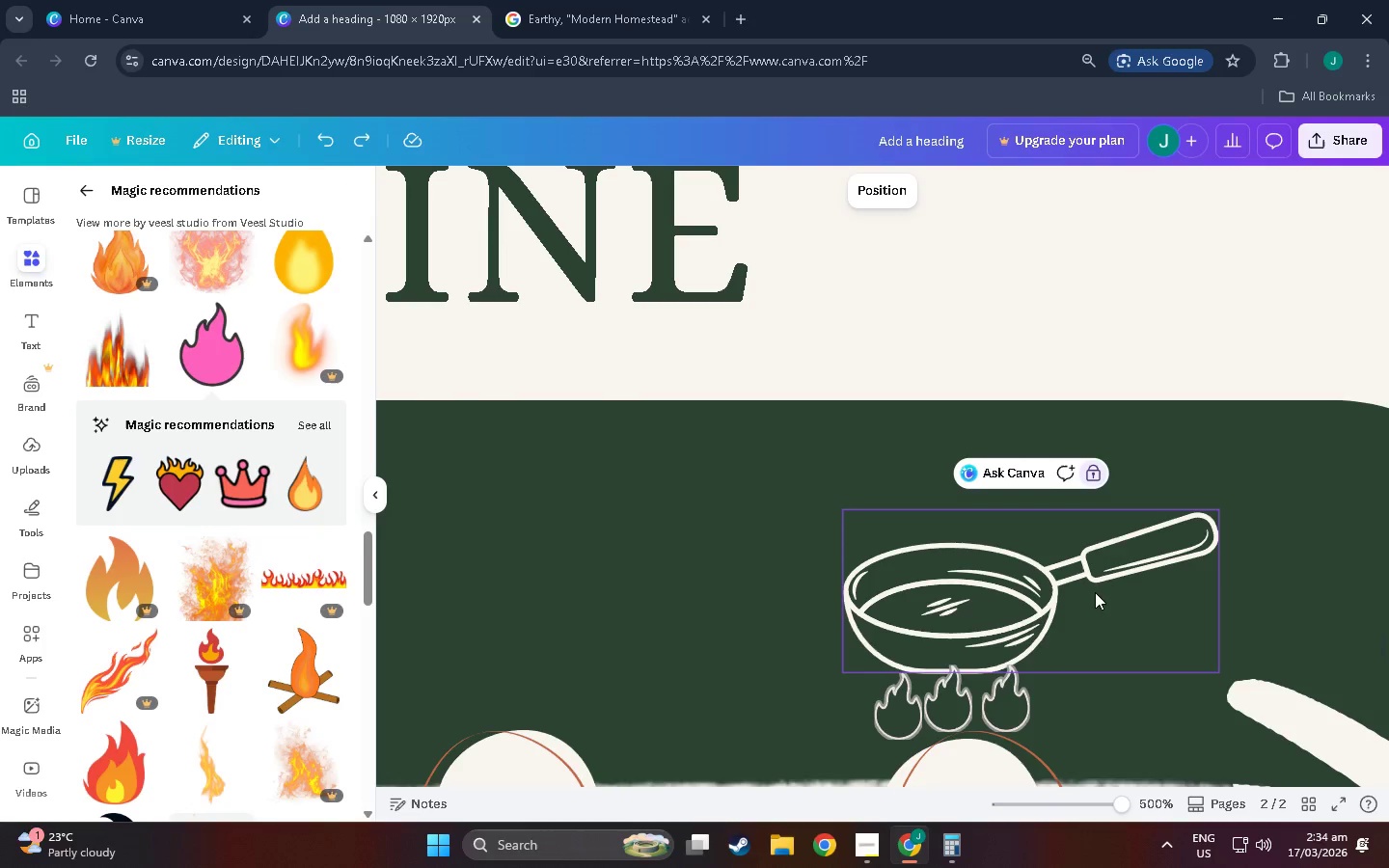 
left_click_drag(start_coordinate=[1097, 592], to_coordinate=[1062, 596])
 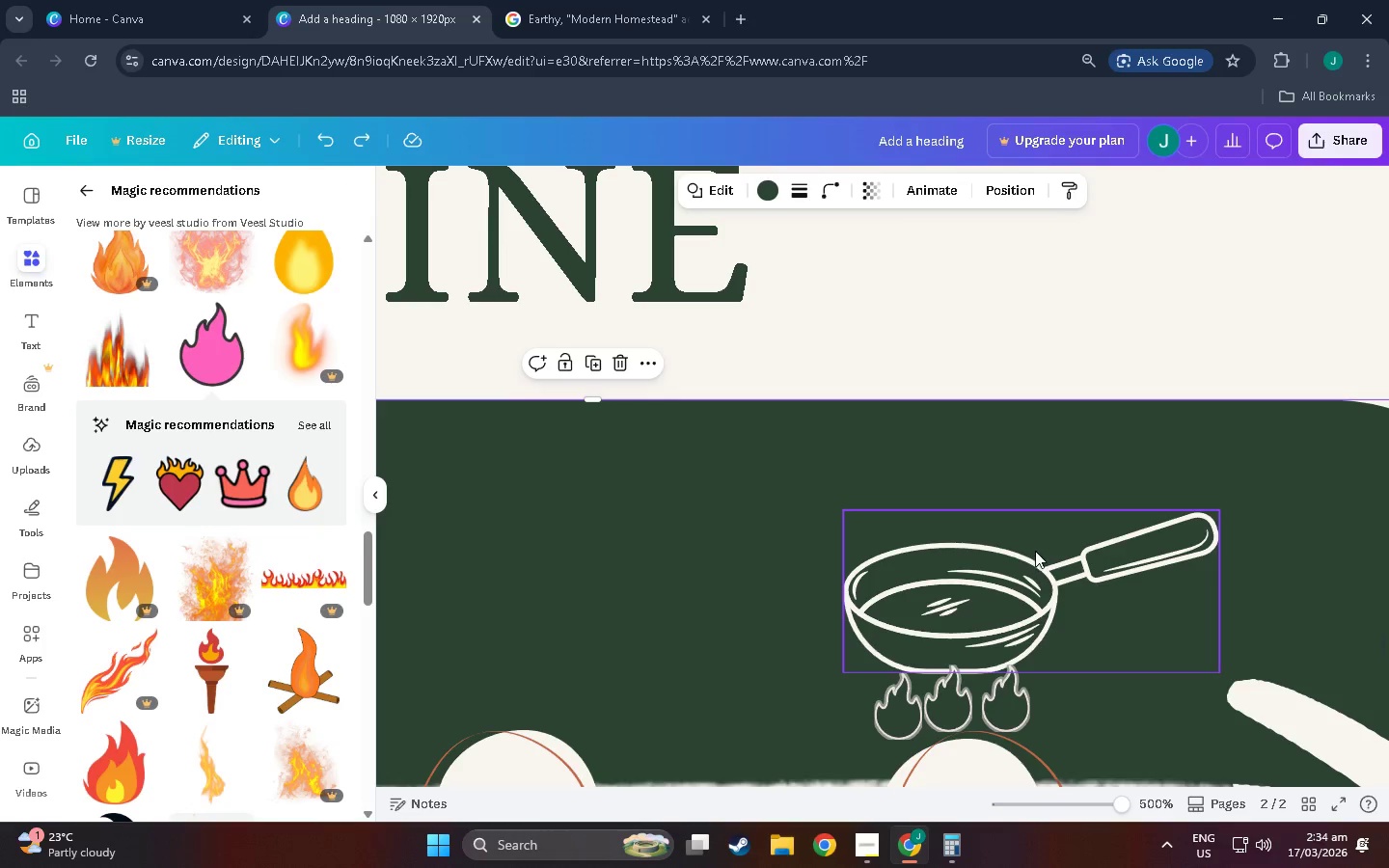 
left_click([1035, 551])
 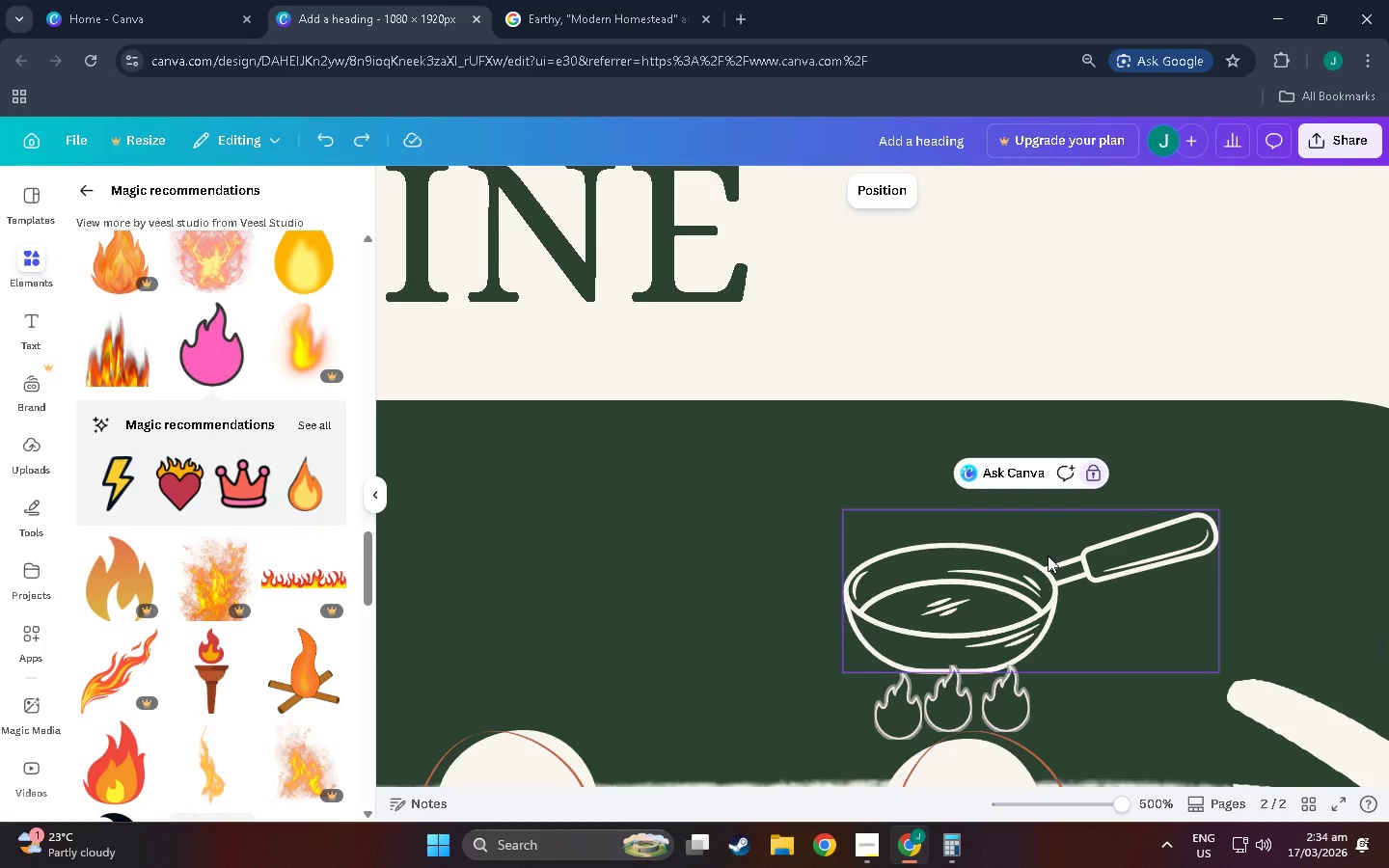 
hold_key(key=ControlLeft, duration=0.73)
 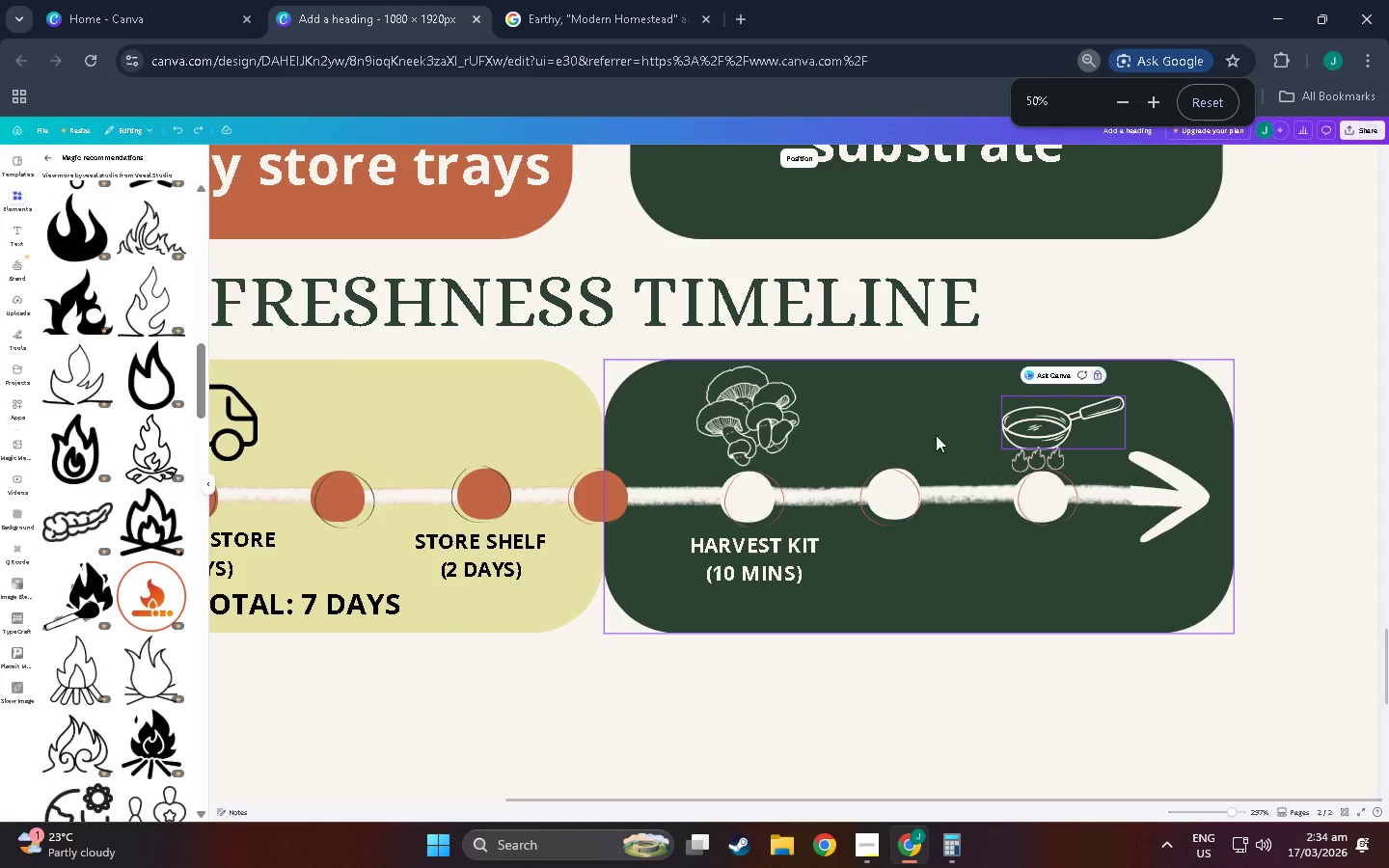 
hold_key(key=ControlLeft, duration=8.91)
 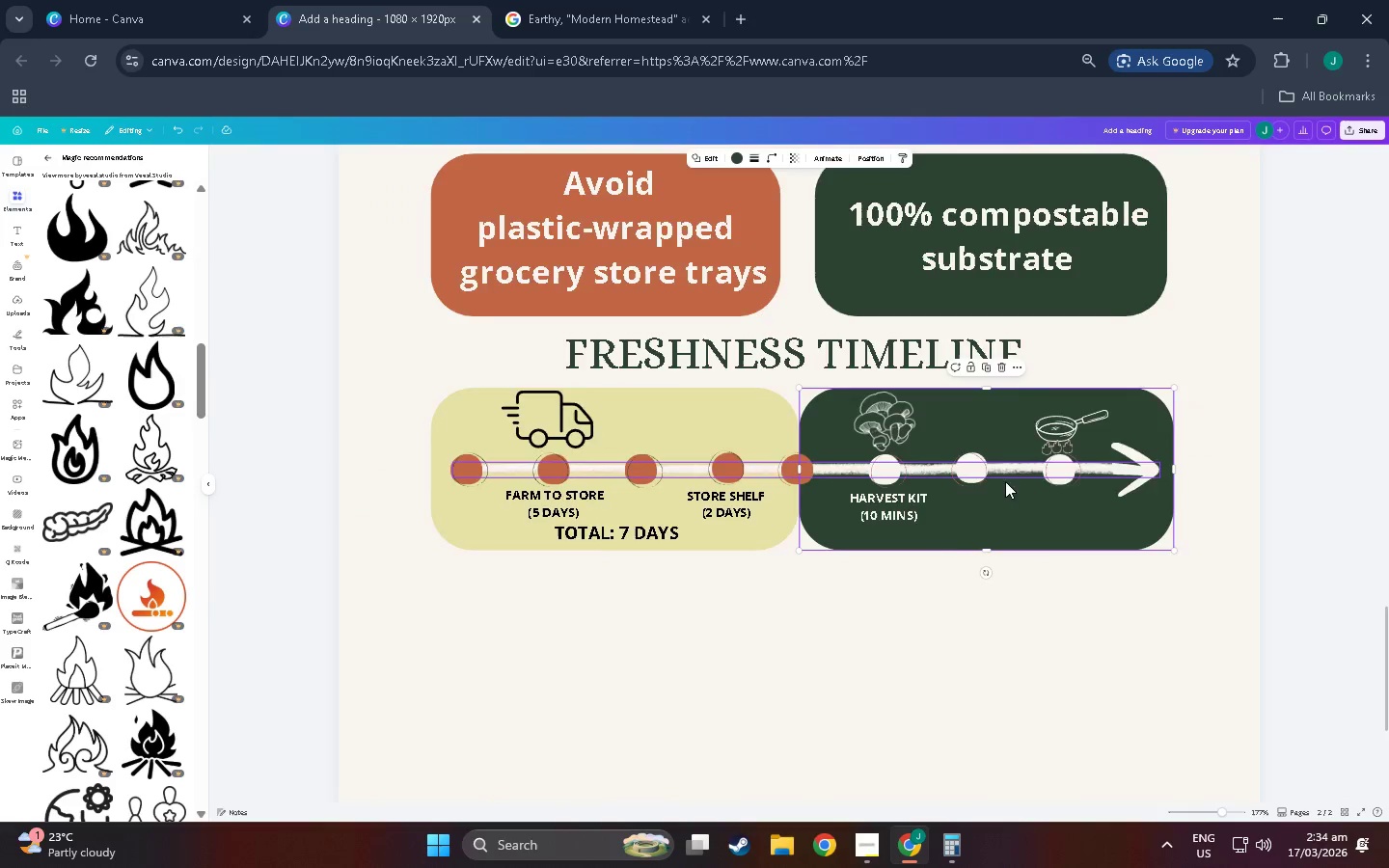 
scroll: coordinate [1046, 556], scroll_direction: down, amount: 9.0
 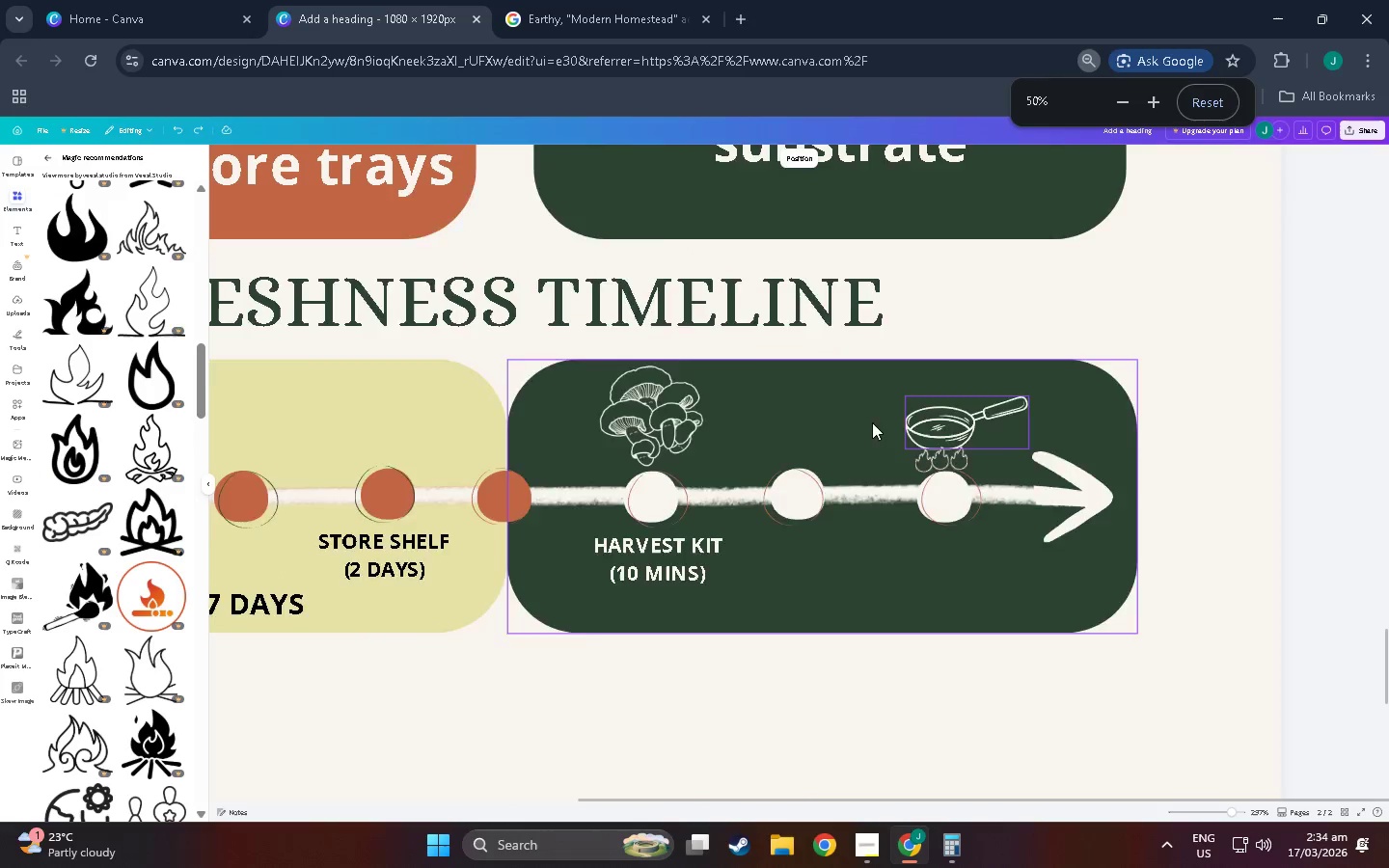 
left_click([1016, 448])
 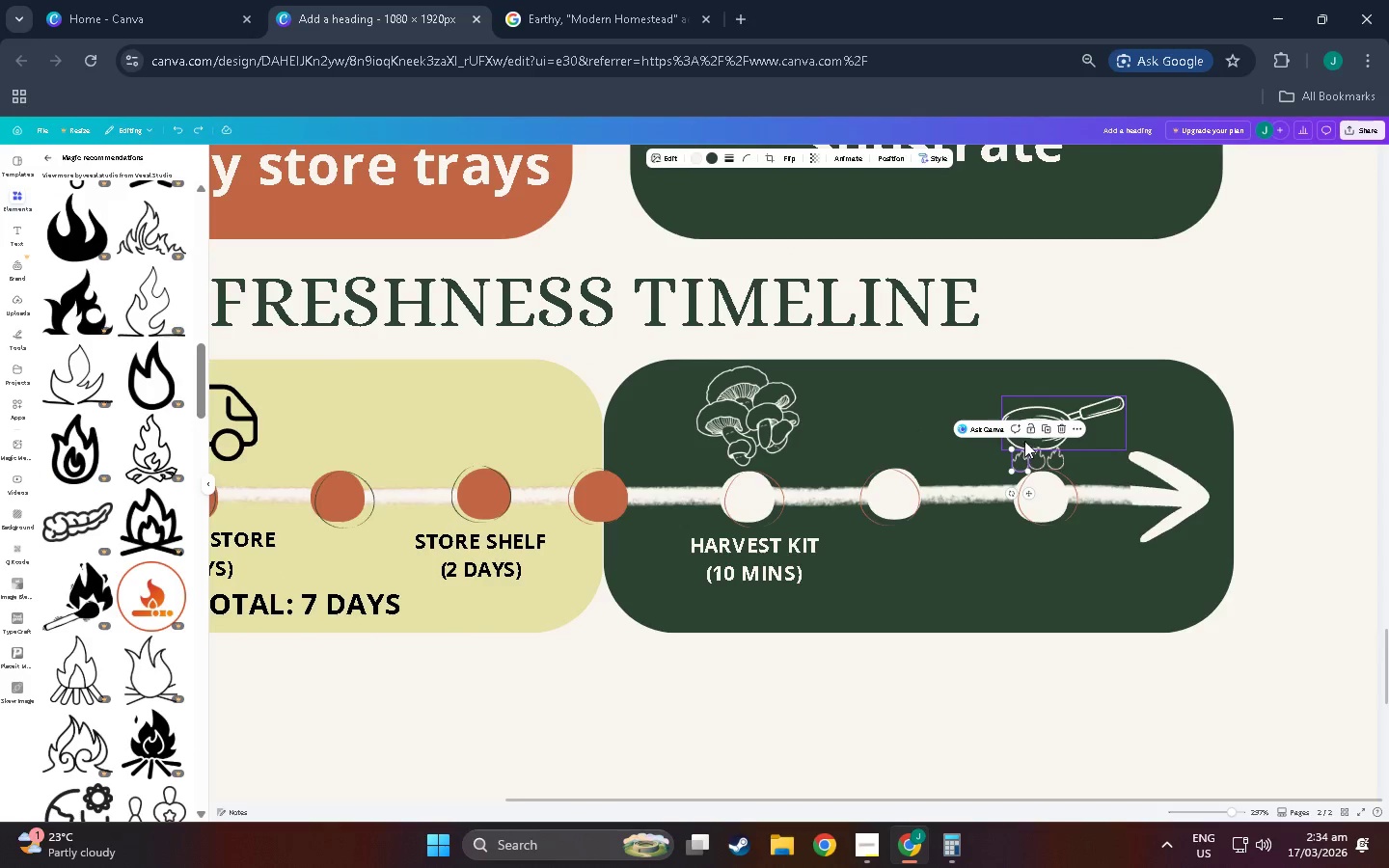 
left_click([1028, 430])
 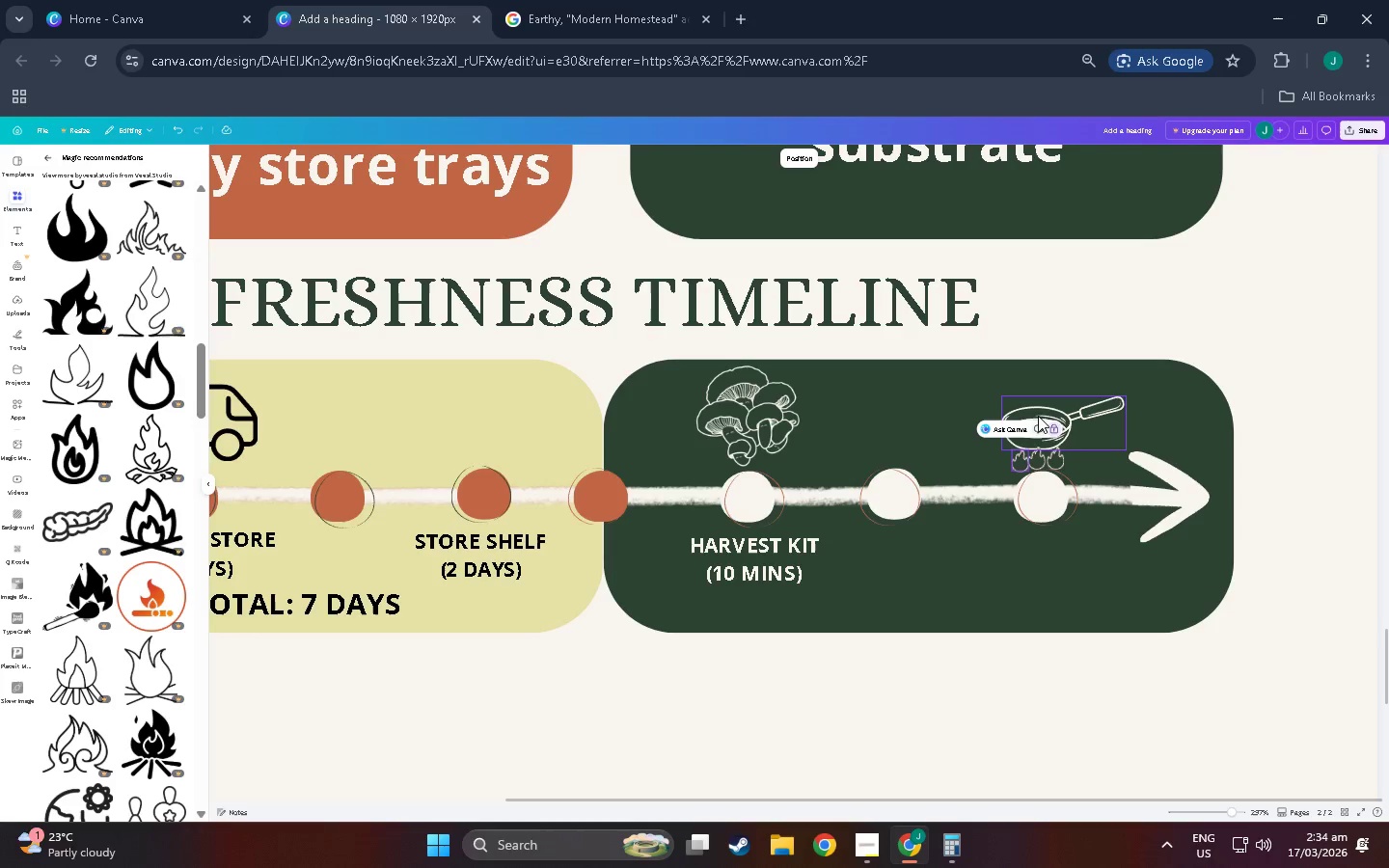 
left_click([1041, 410])
 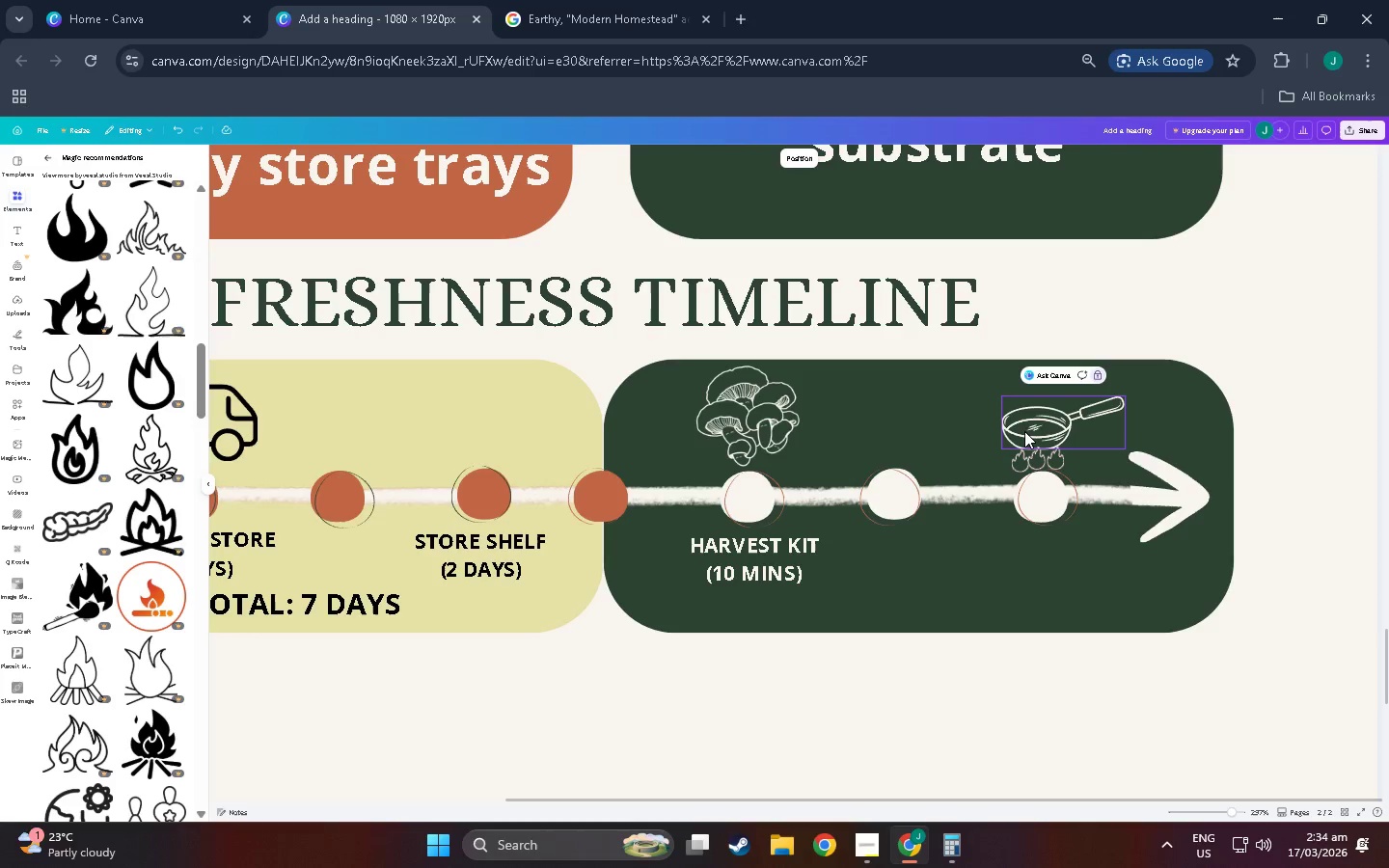 
left_click([1024, 431])
 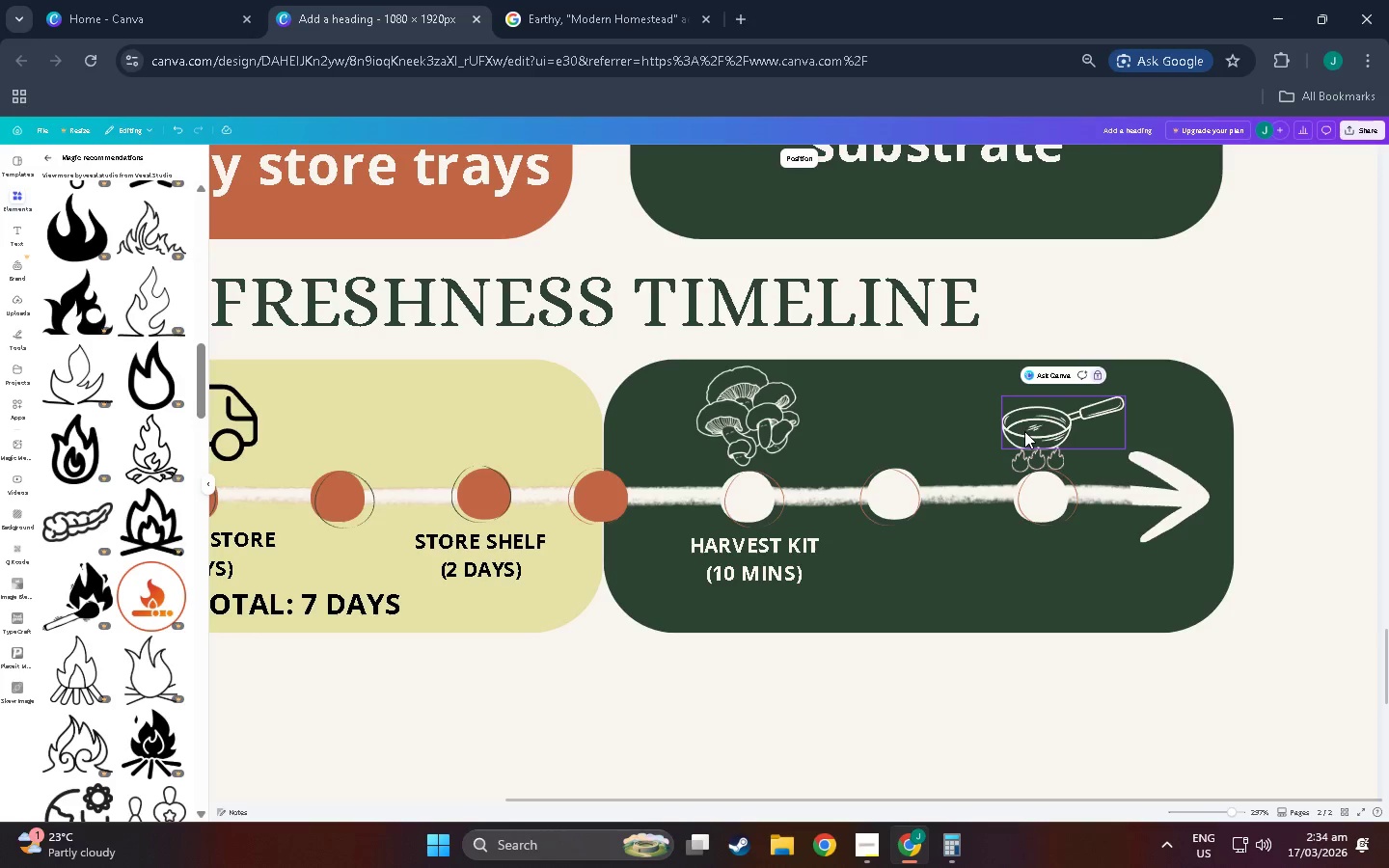 
left_click_drag(start_coordinate=[1024, 431], to_coordinate=[1039, 433])
 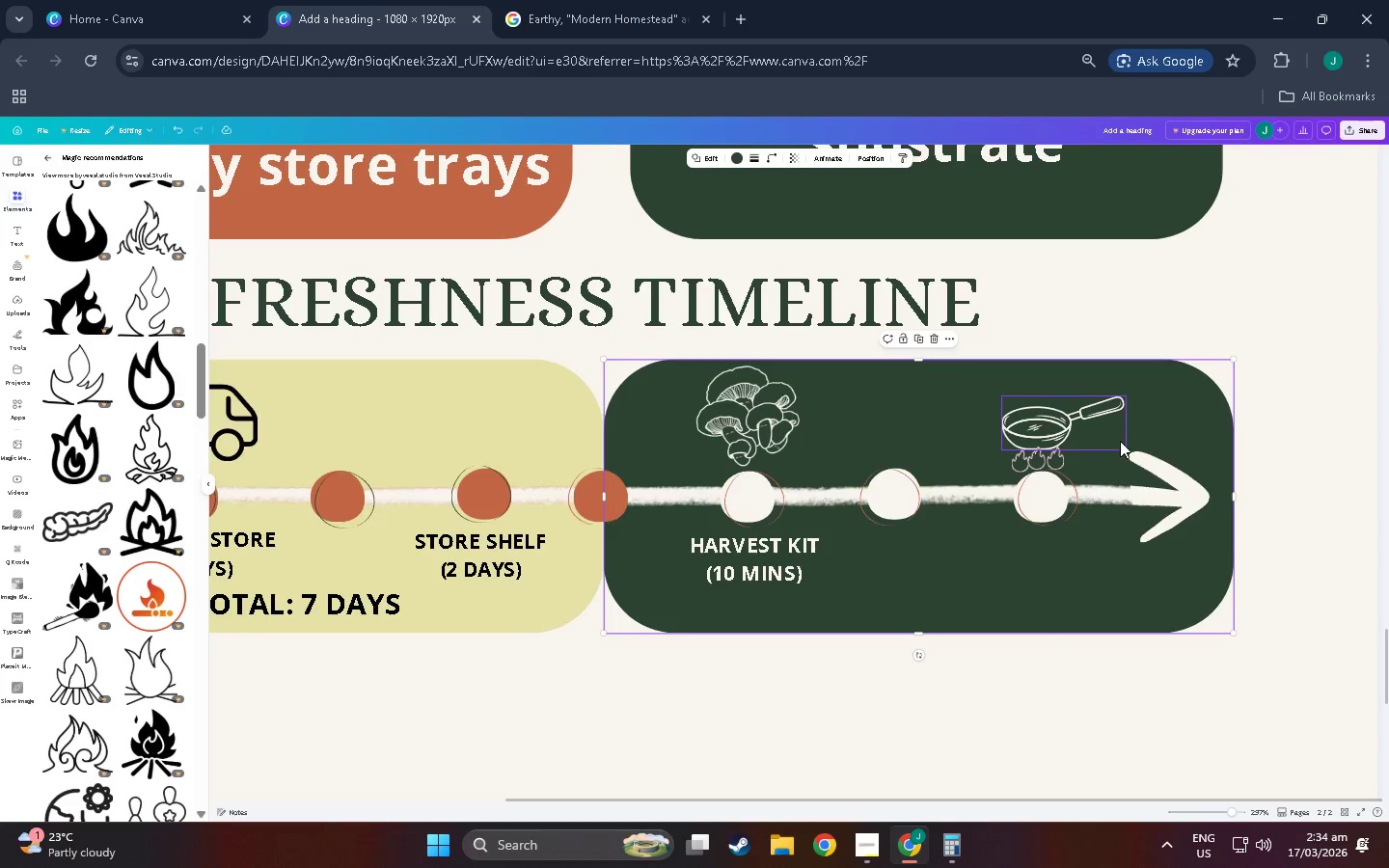 
left_click([1122, 441])
 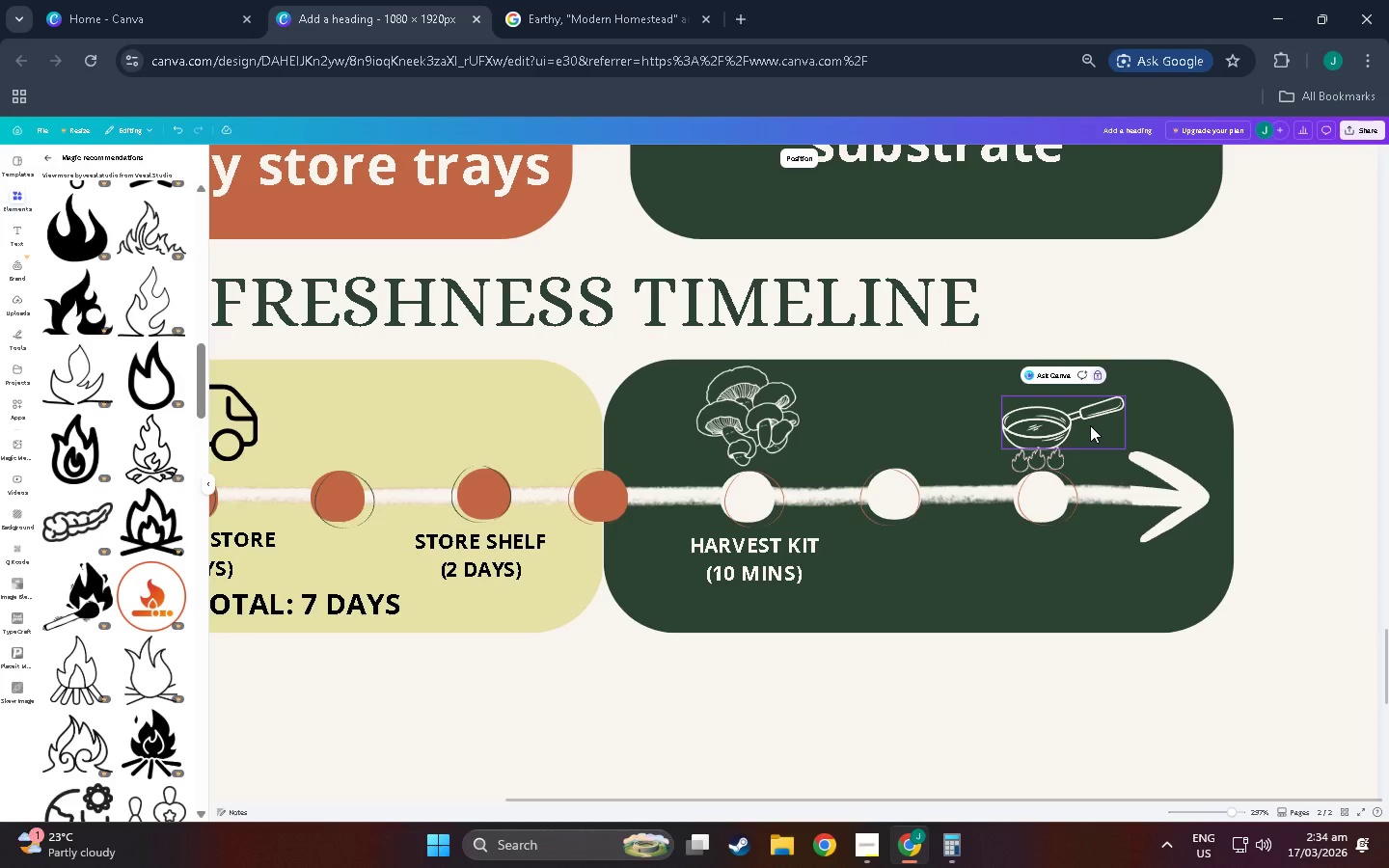 
left_click([1077, 429])
 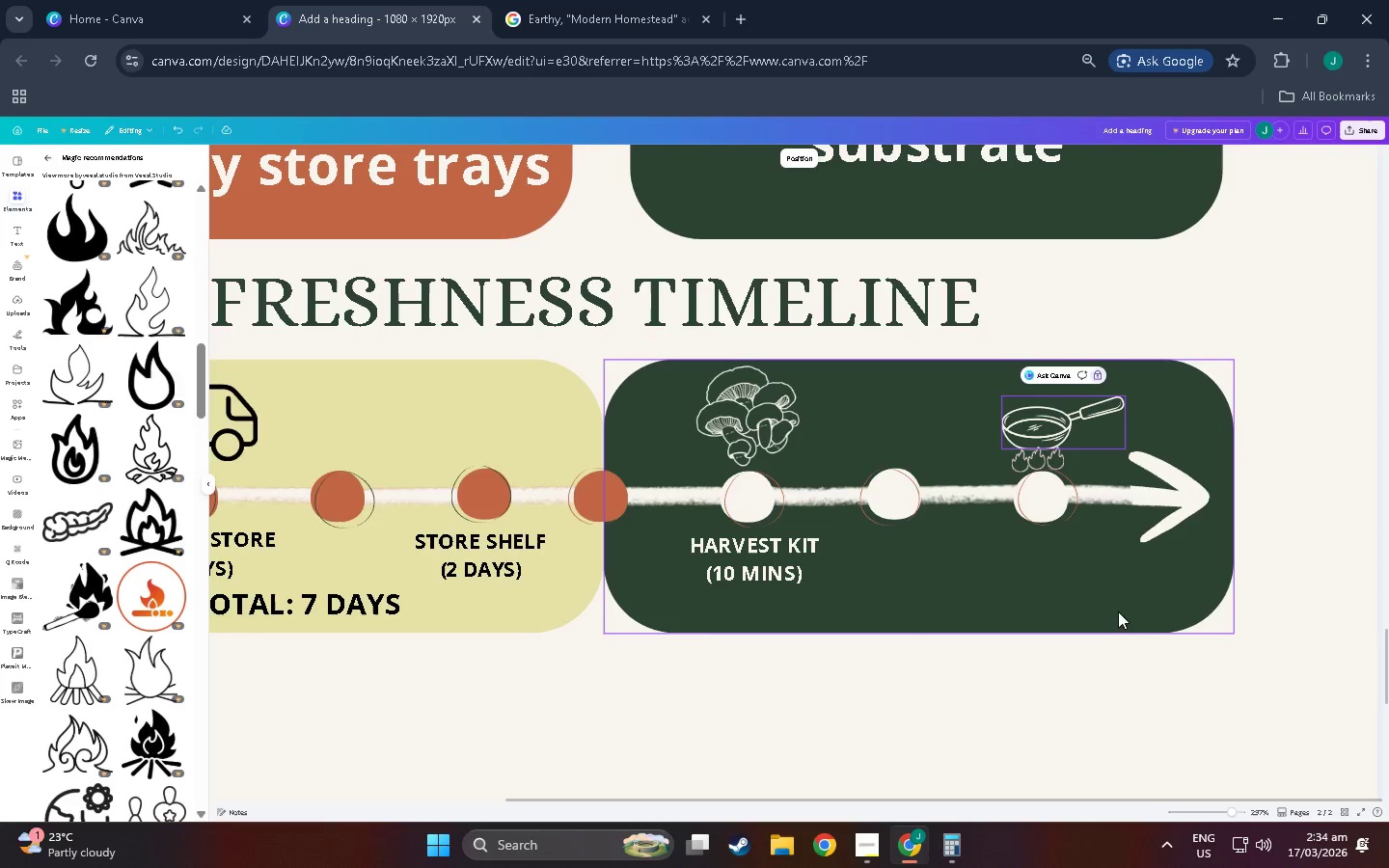 
key(Shift+ShiftLeft)
 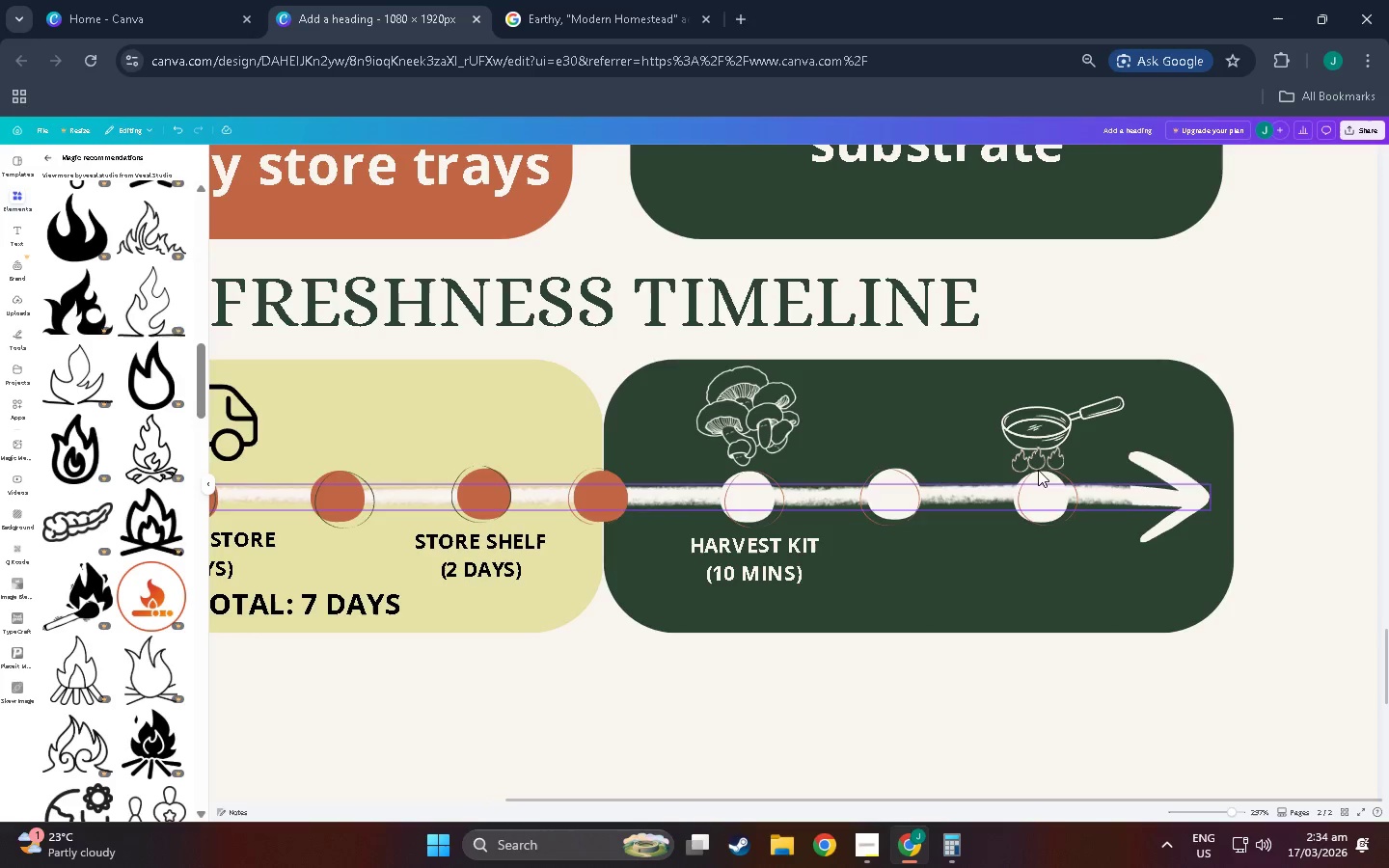 
left_click([1062, 426])
 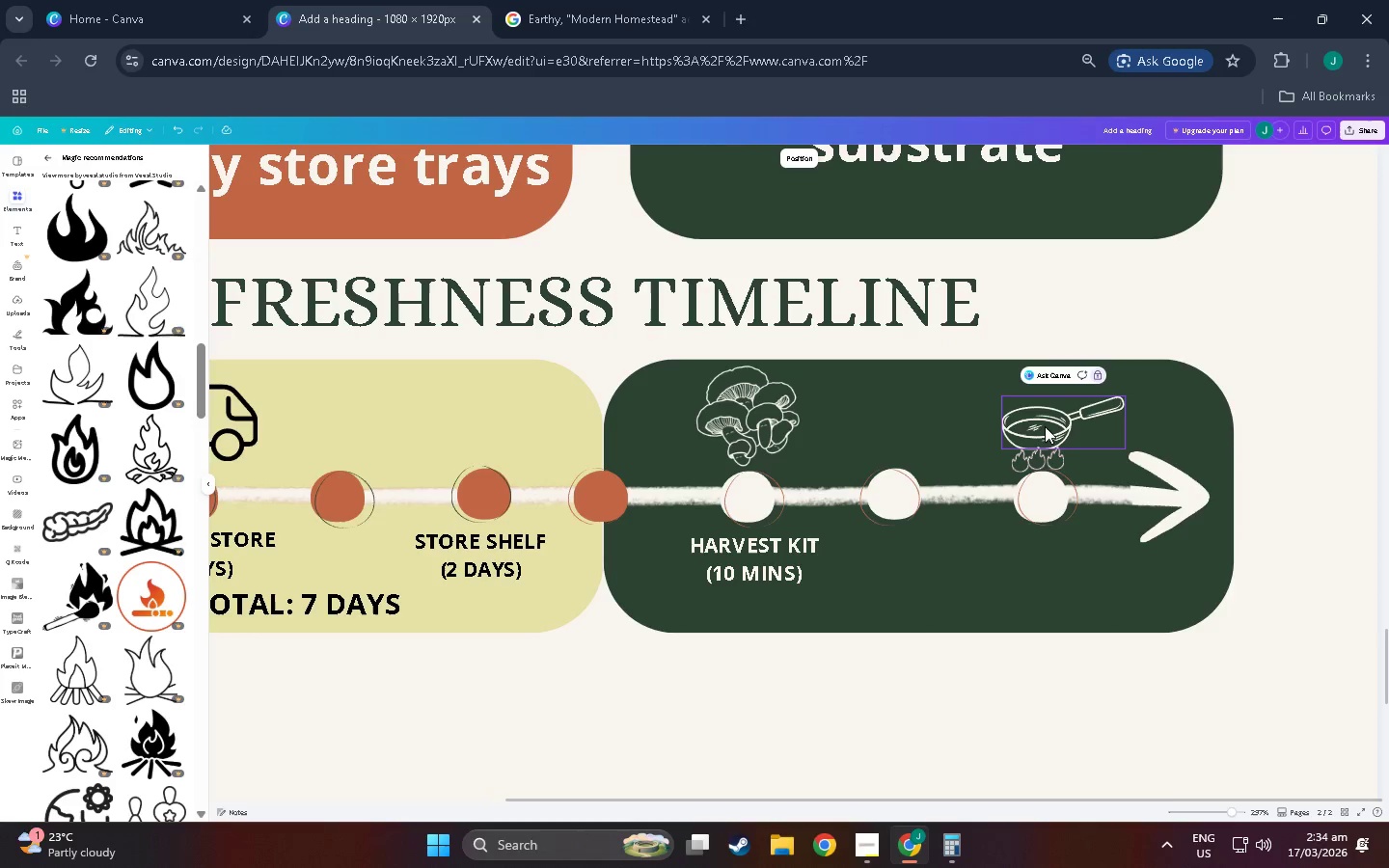 
left_click_drag(start_coordinate=[1045, 426], to_coordinate=[1039, 428])
 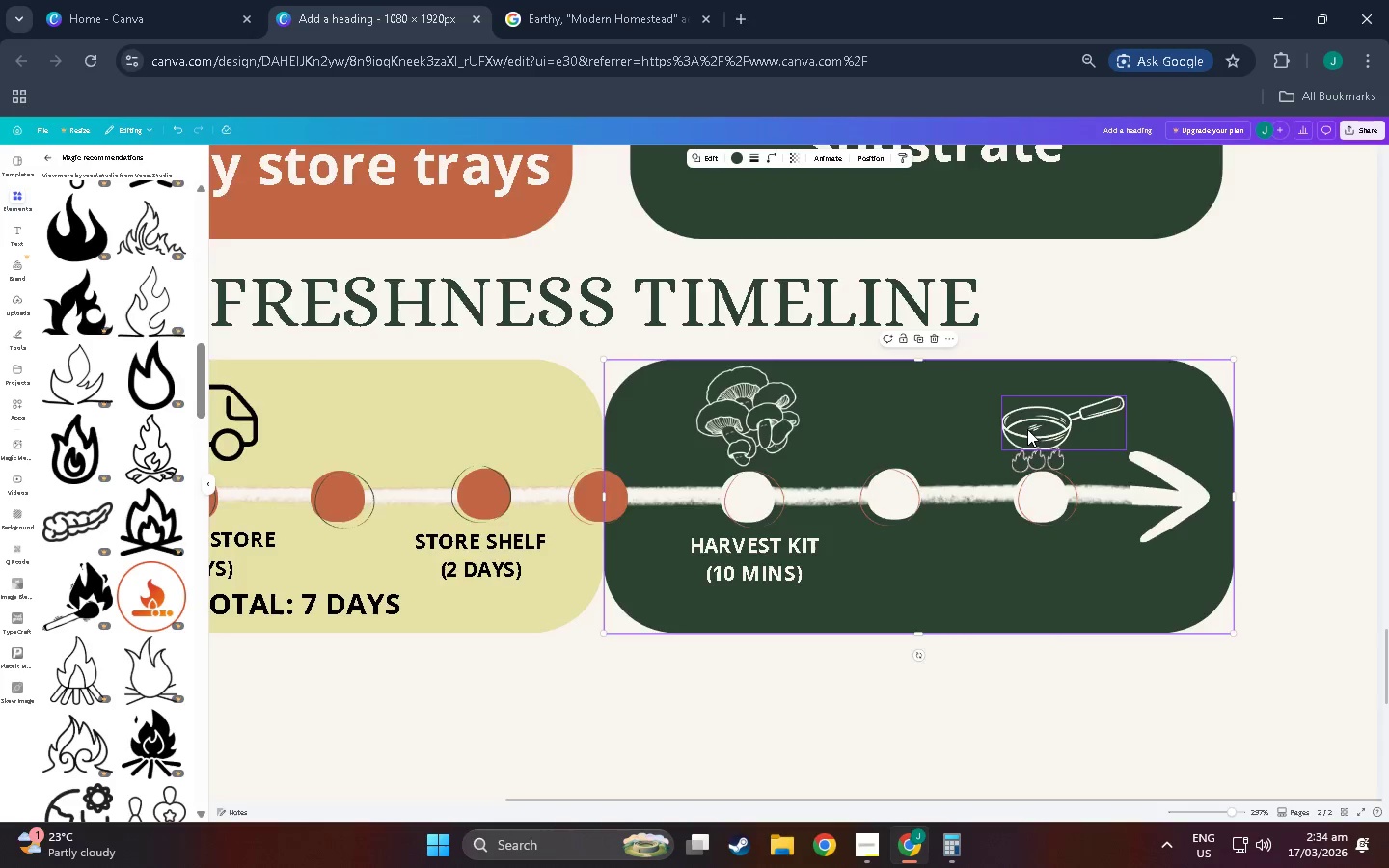 
hold_key(key=ControlLeft, duration=1.52)
 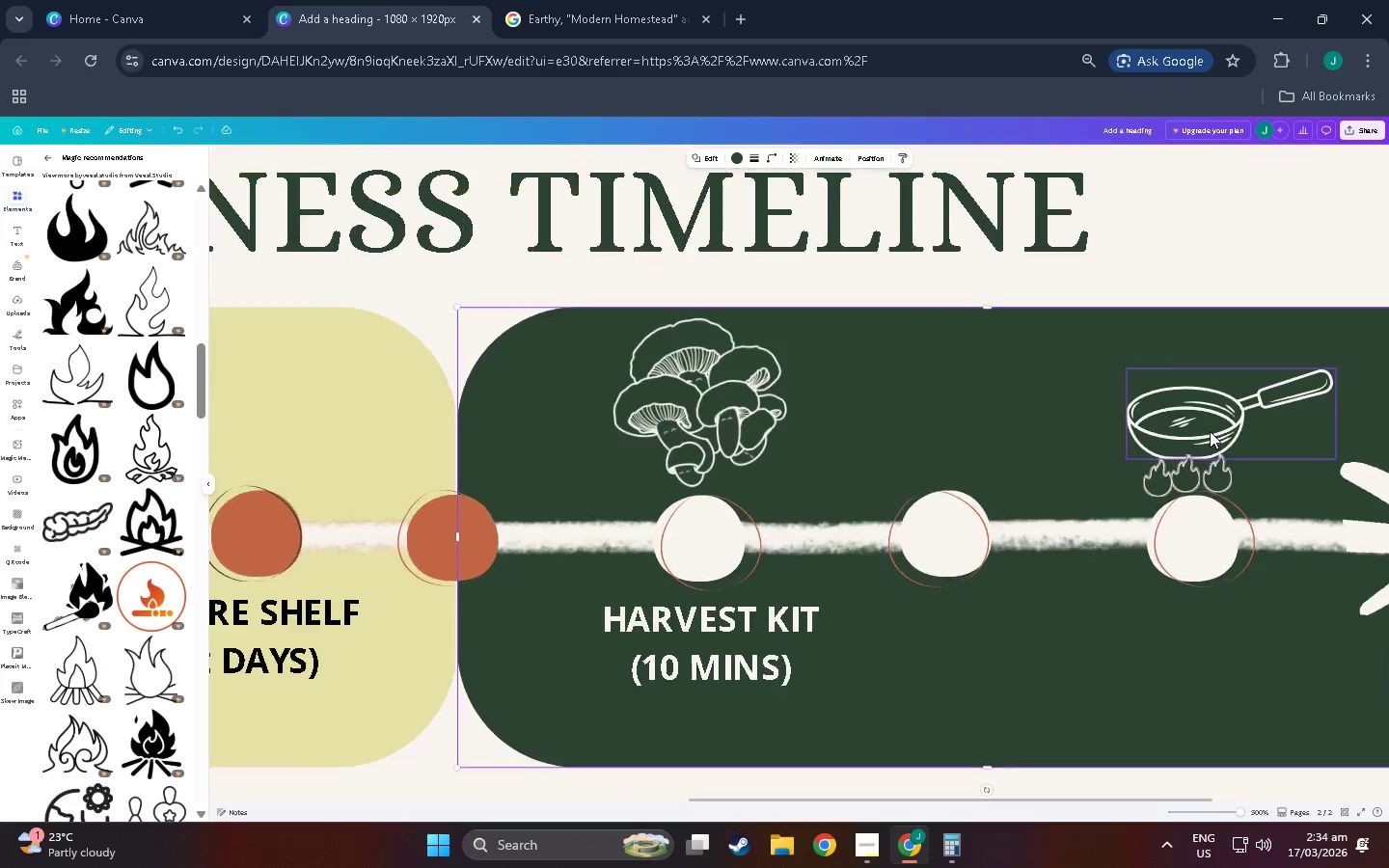 
hold_key(key=ControlLeft, duration=0.45)
 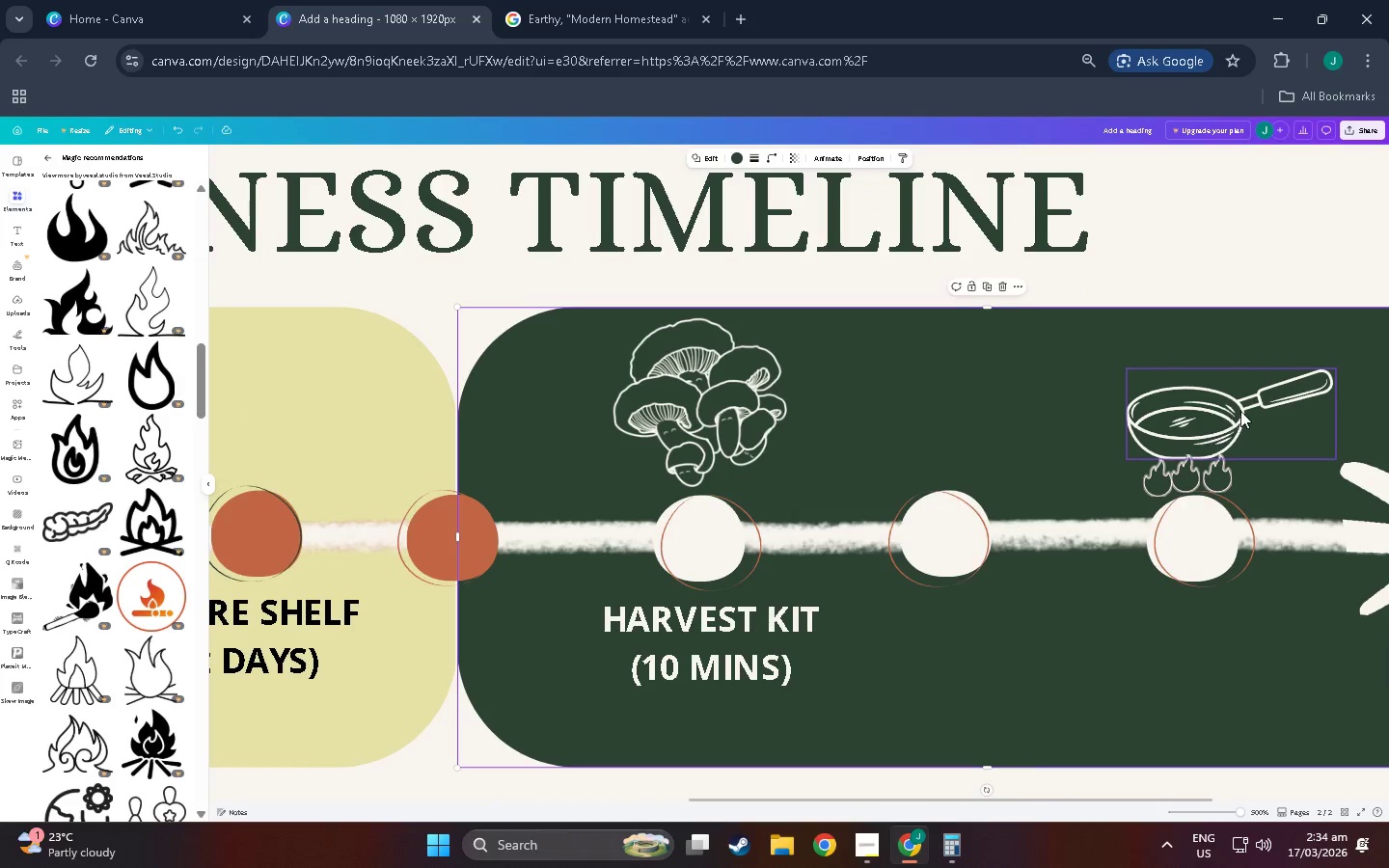 
left_click([1240, 411])
 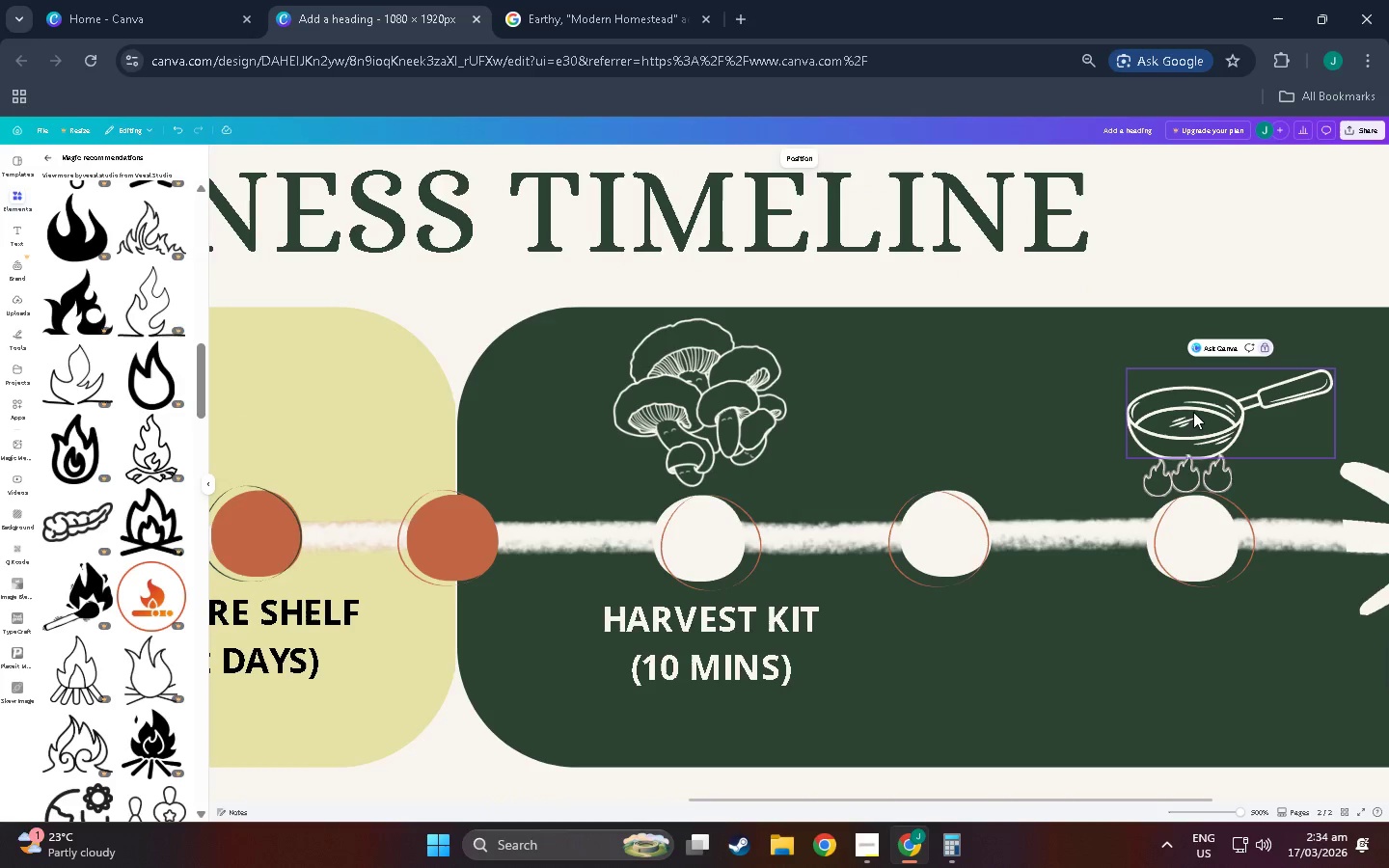 
scroll: coordinate [1210, 431], scroll_direction: up, amount: 5.0
 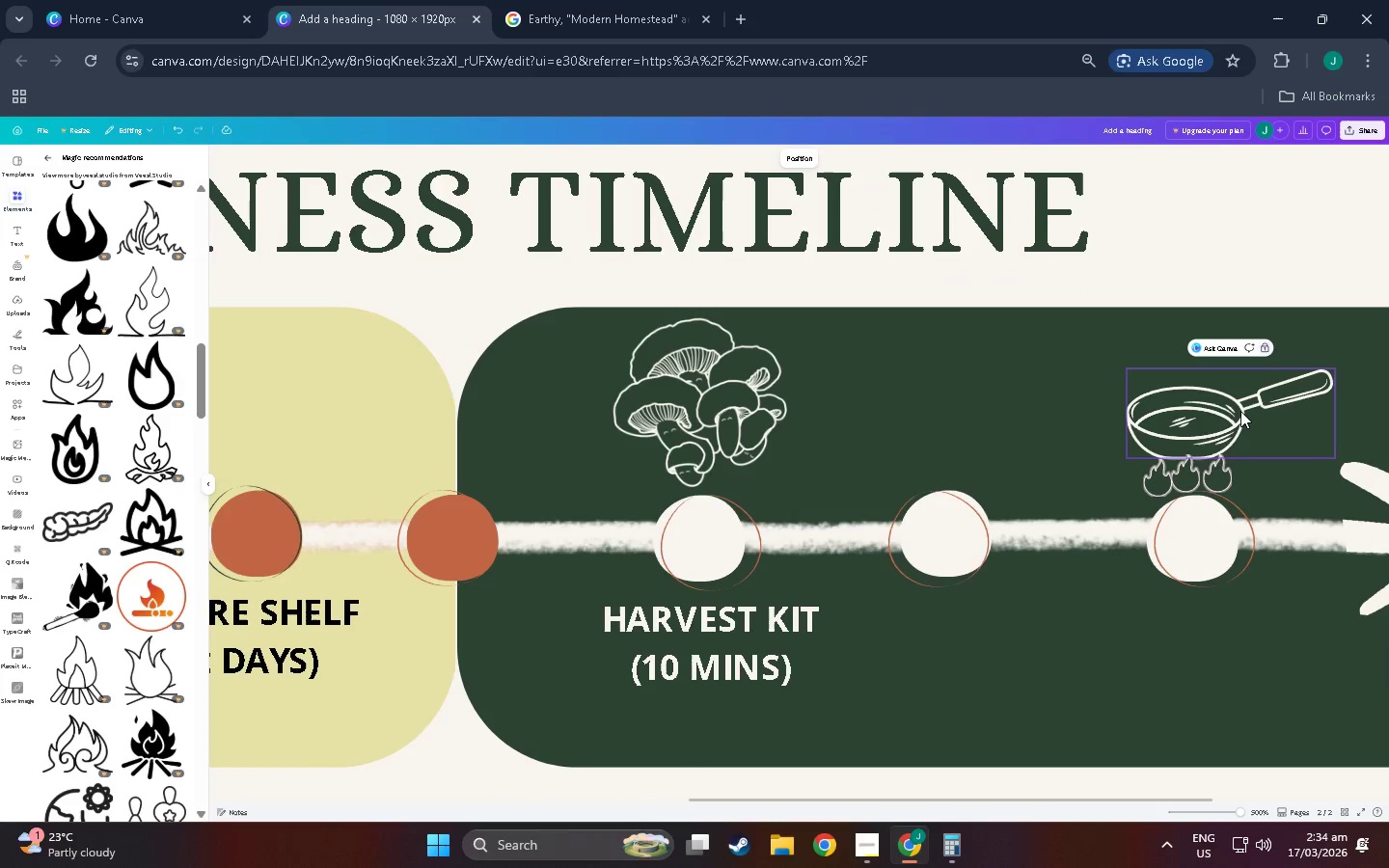 
left_click_drag(start_coordinate=[1193, 412], to_coordinate=[1229, 400])
 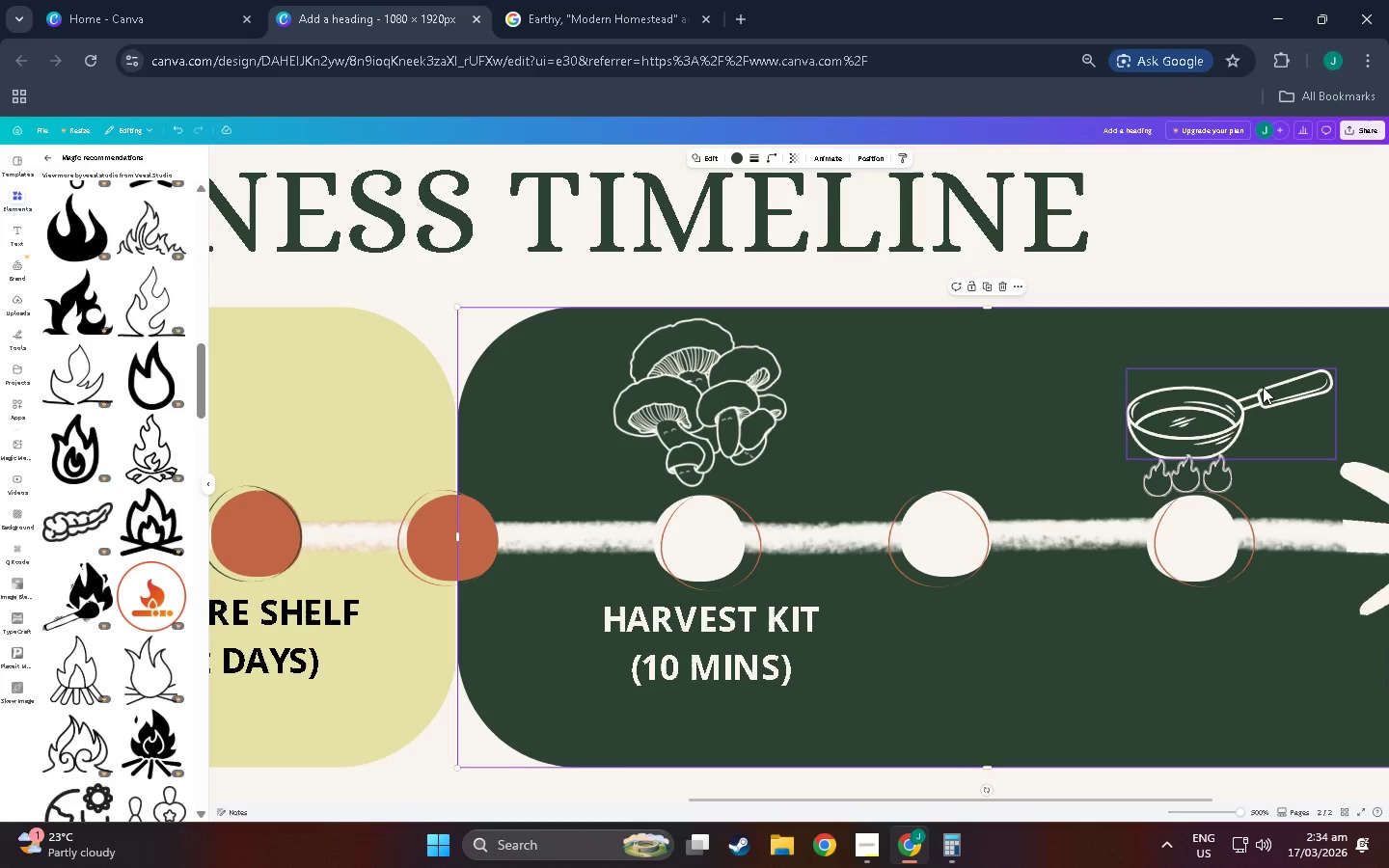 
left_click([1265, 401])
 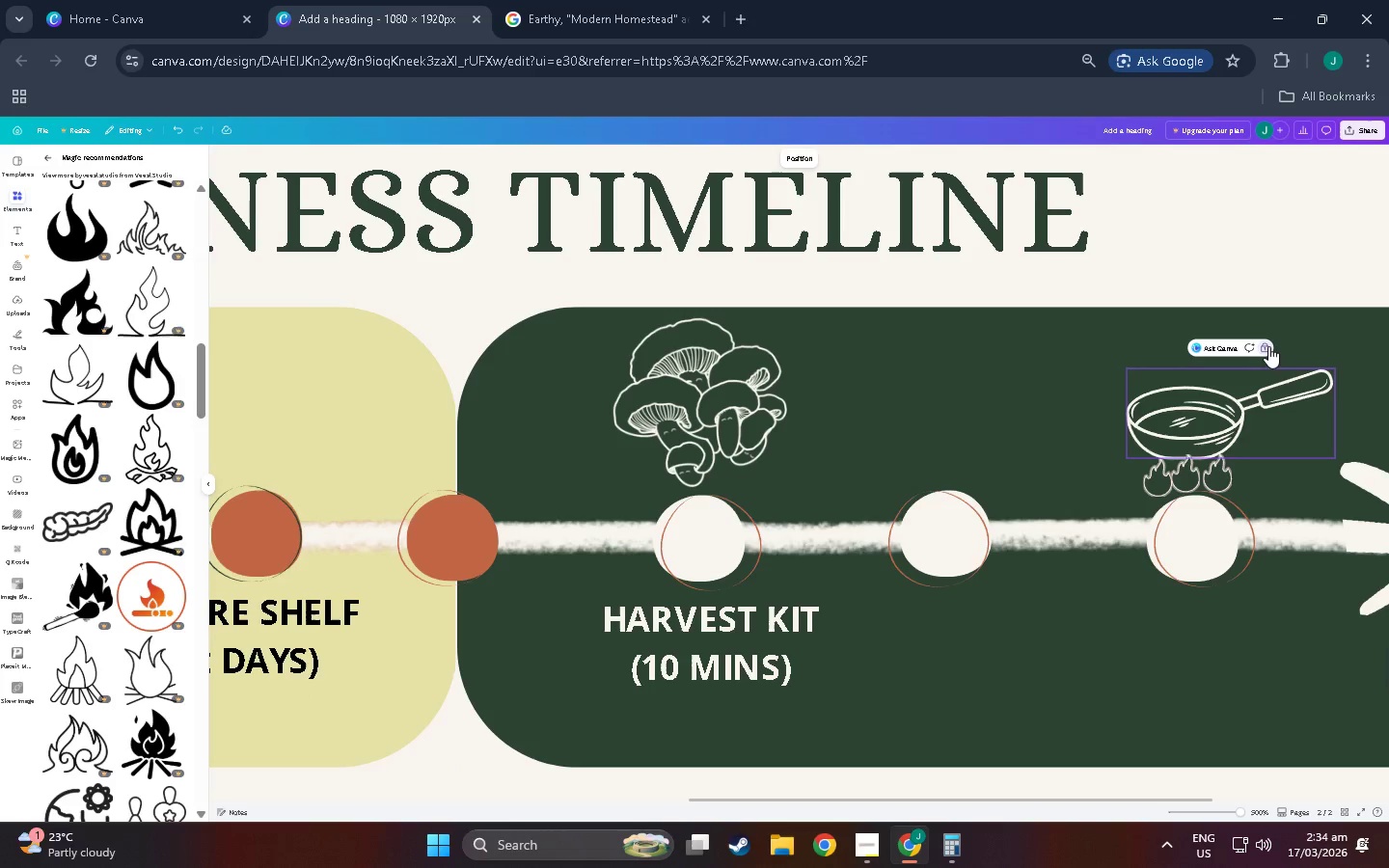 
left_click([1268, 346])
 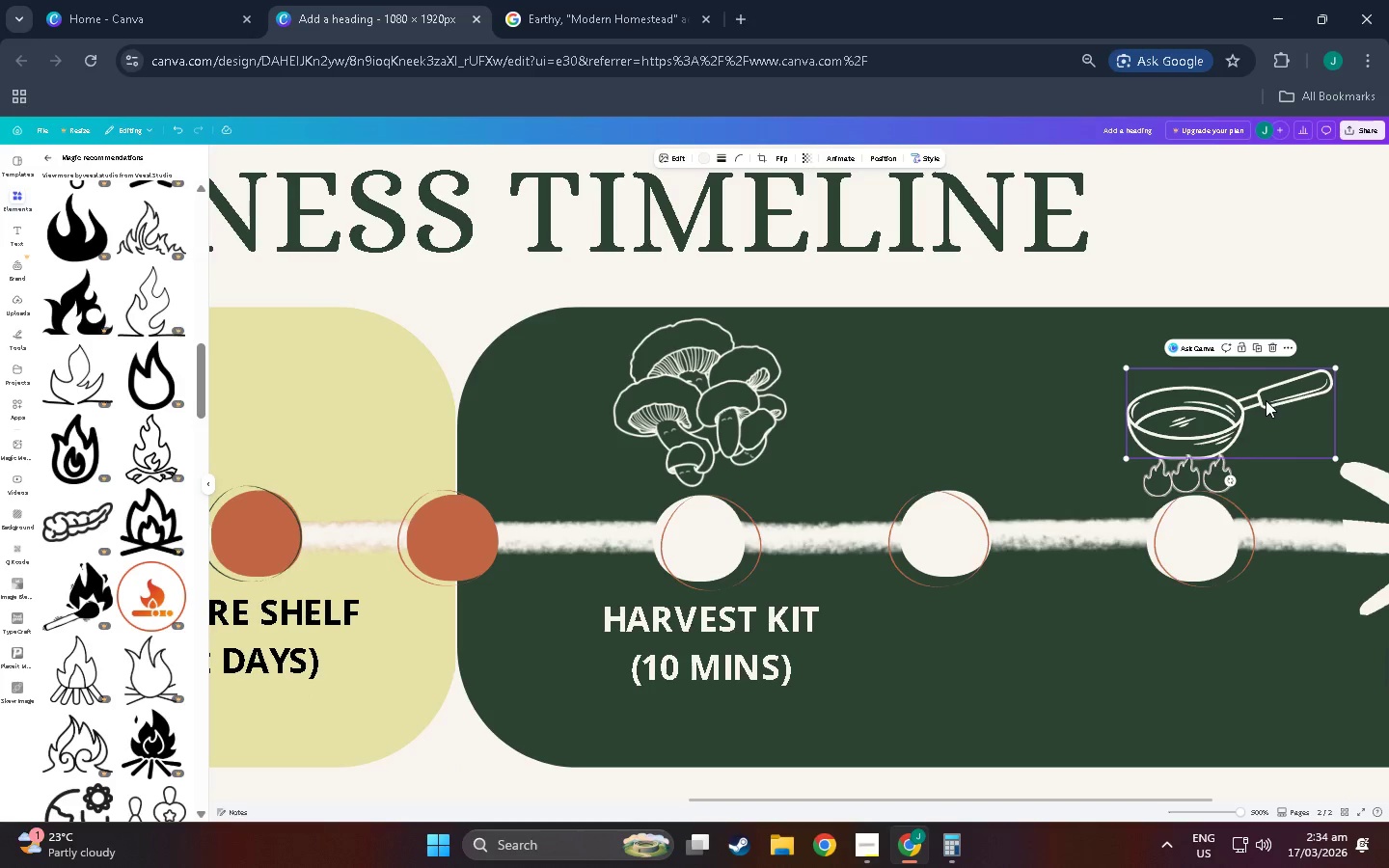 
left_click_drag(start_coordinate=[1265, 408], to_coordinate=[1275, 397])
 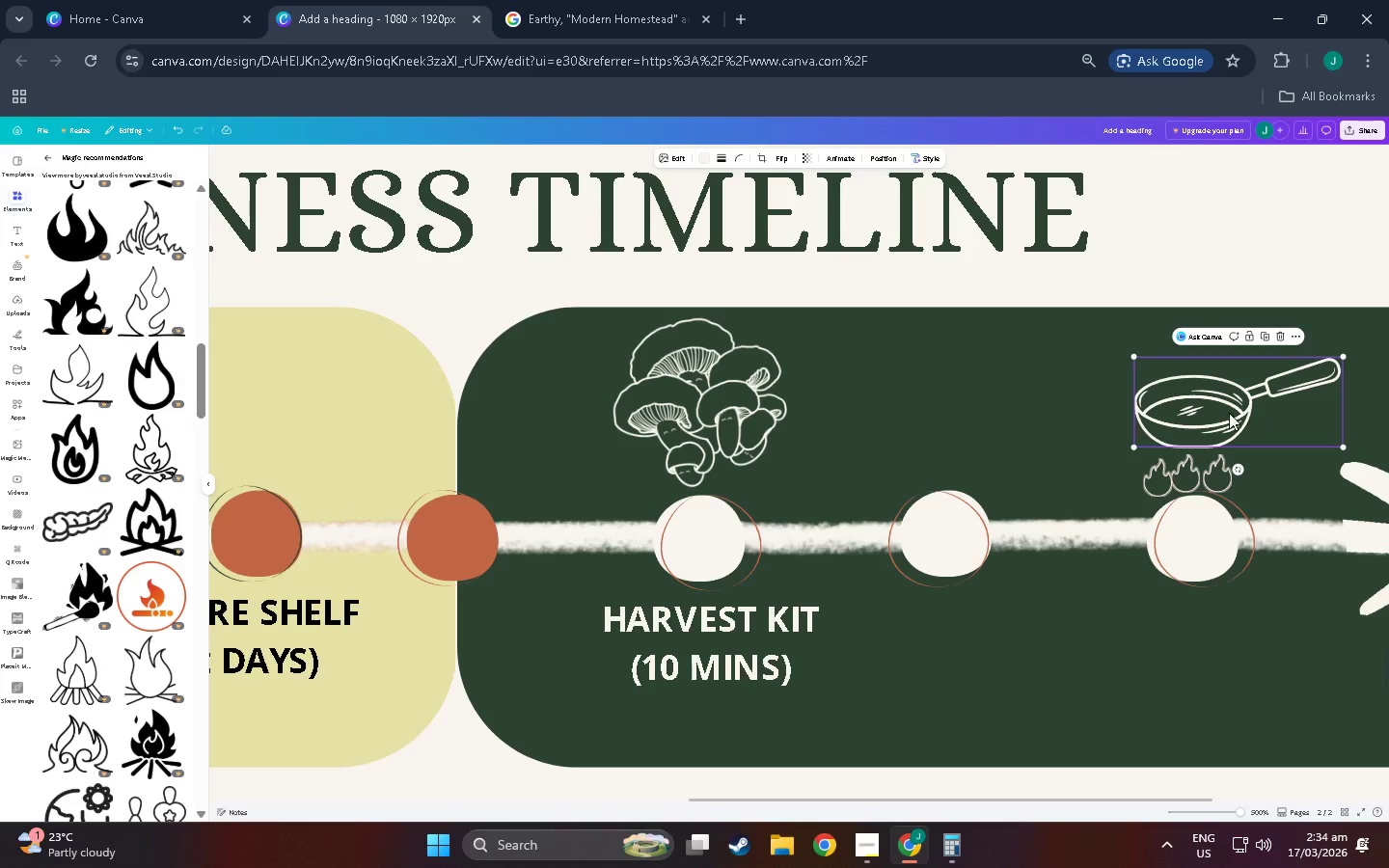 
hold_key(key=ControlLeft, duration=1.5)
 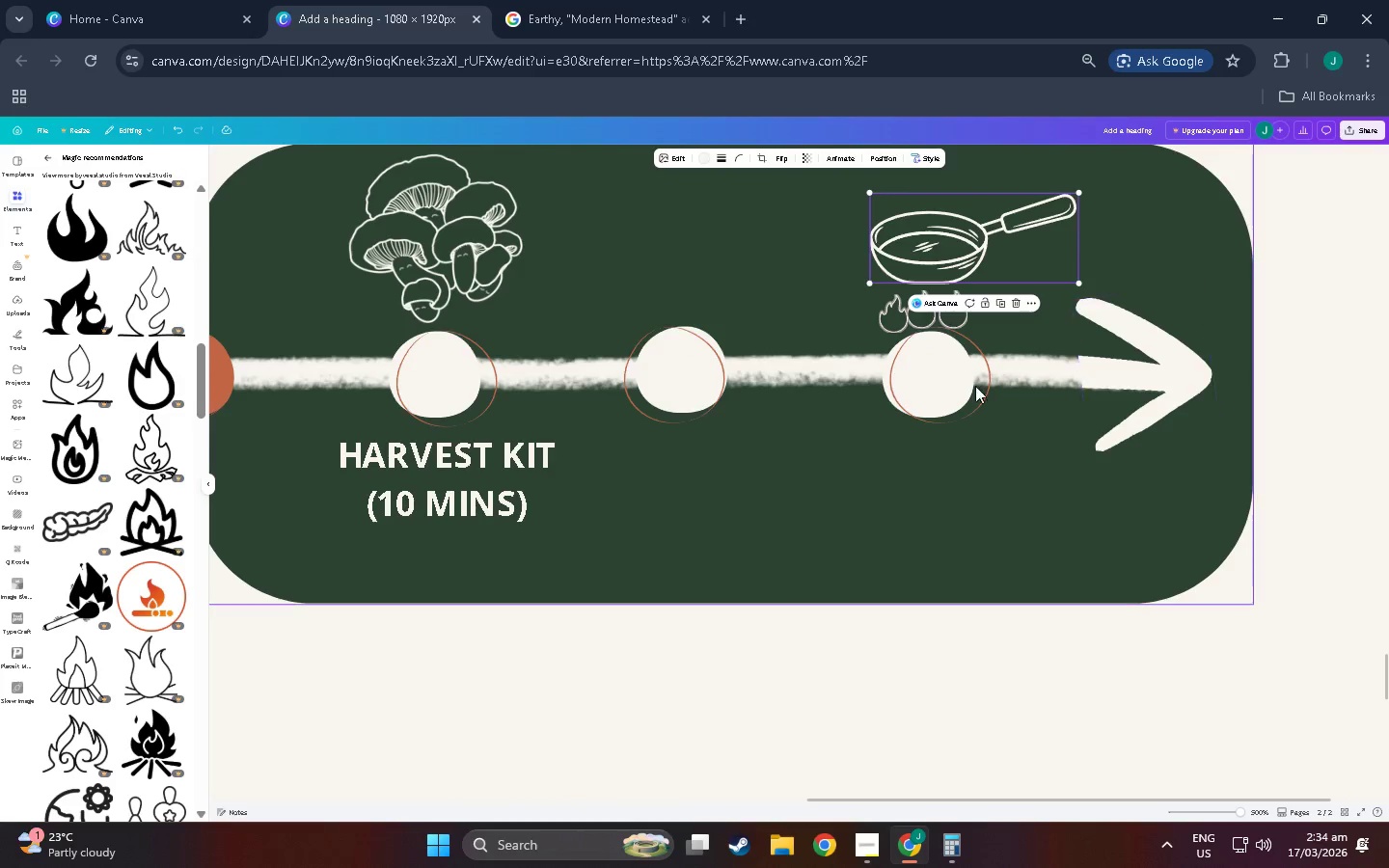 
hold_key(key=ControlLeft, duration=0.56)
 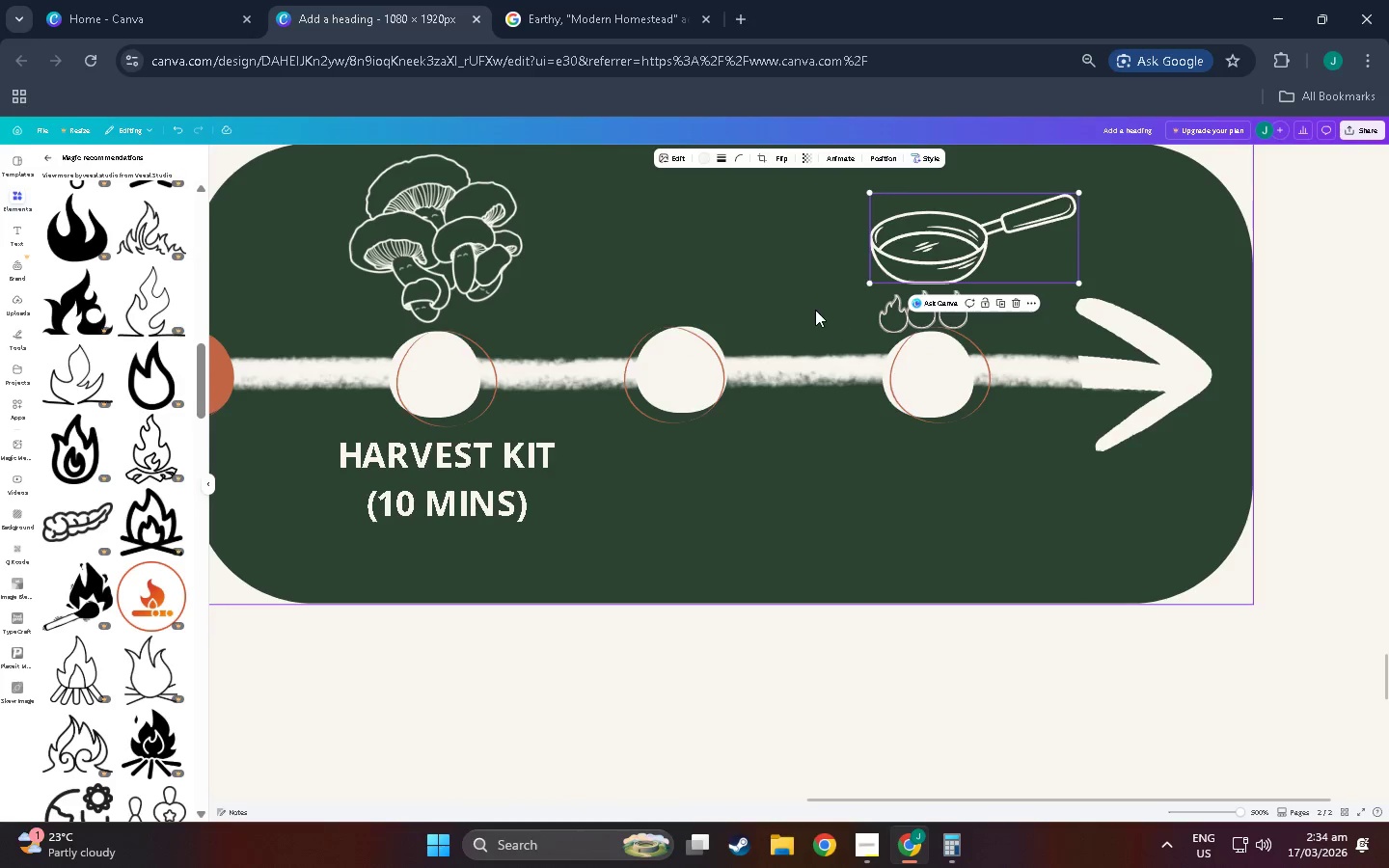 
scroll: coordinate [937, 413], scroll_direction: up, amount: 11.0
 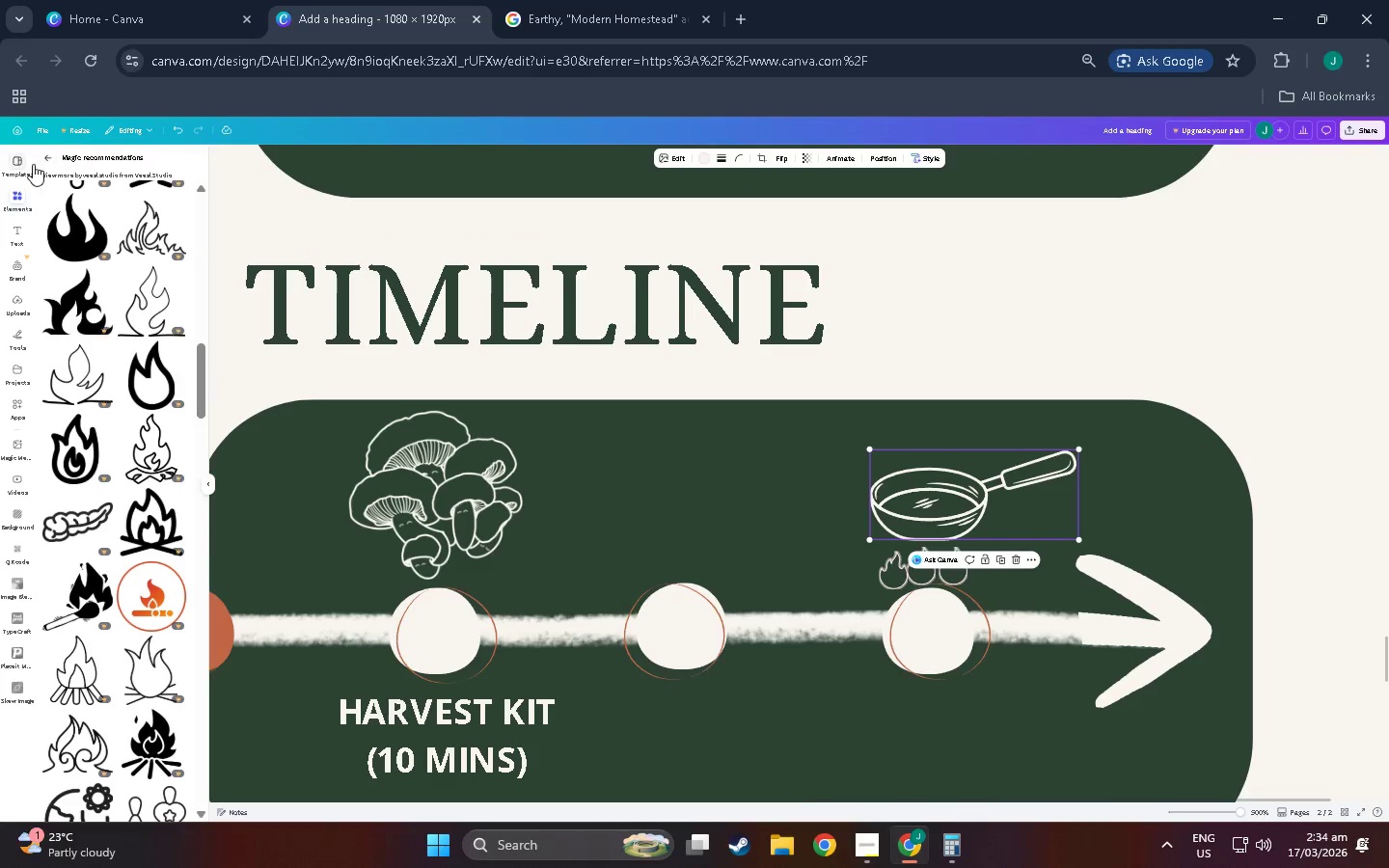 
left_click([39, 165])
 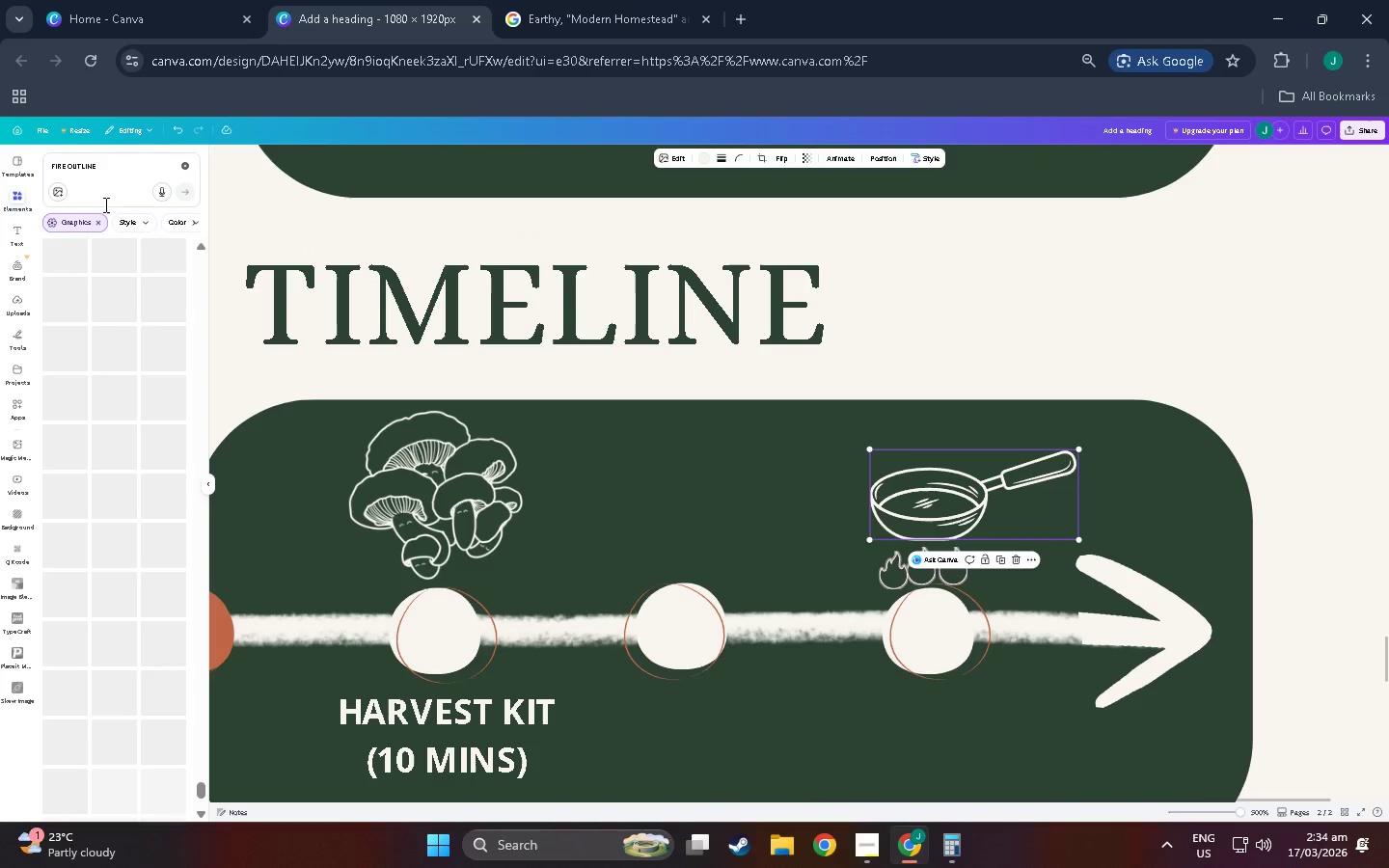 
left_click_drag(start_coordinate=[123, 178], to_coordinate=[0, 121])
 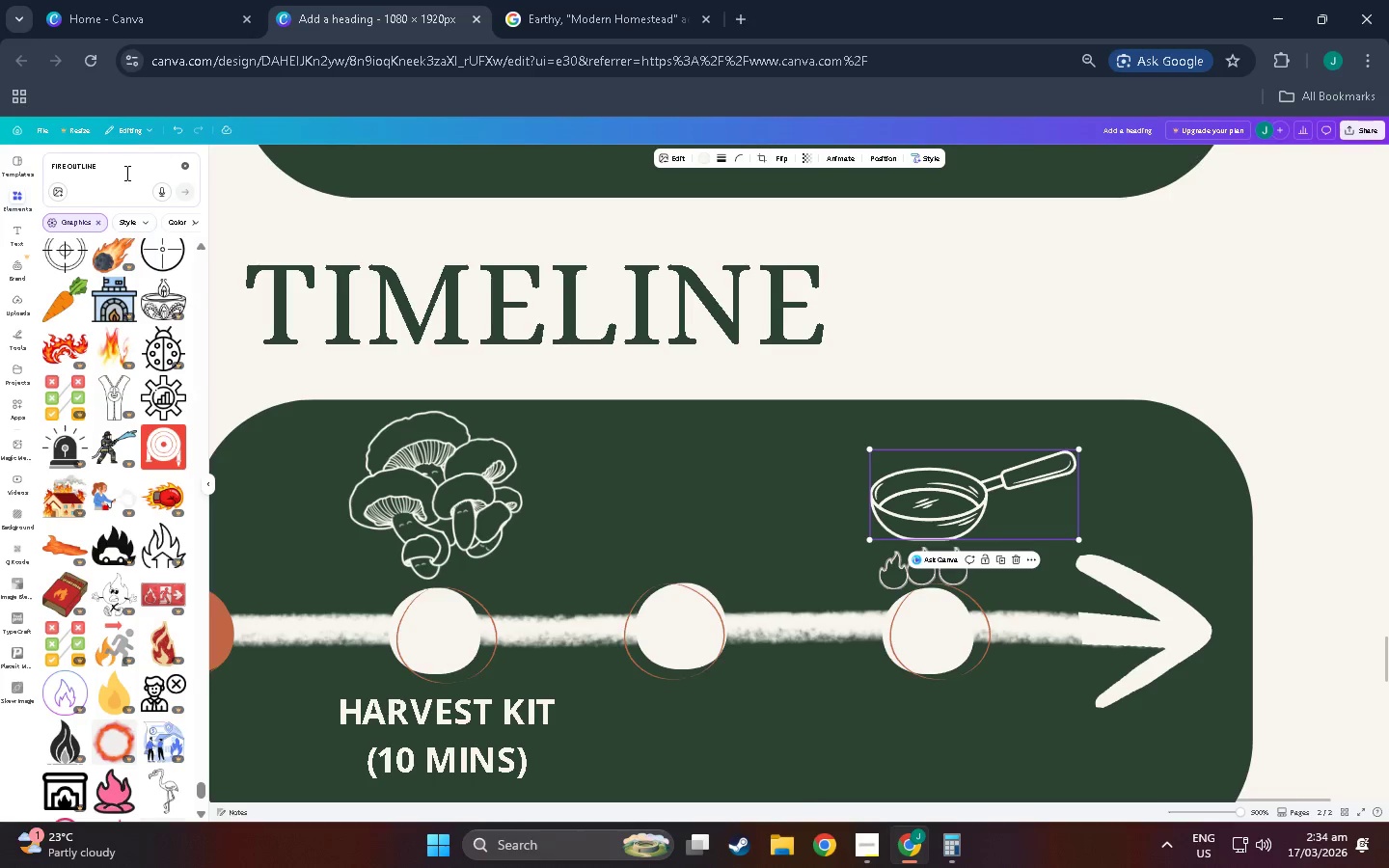 
scroll: coordinate [104, 204], scroll_direction: up, amount: 5.0
 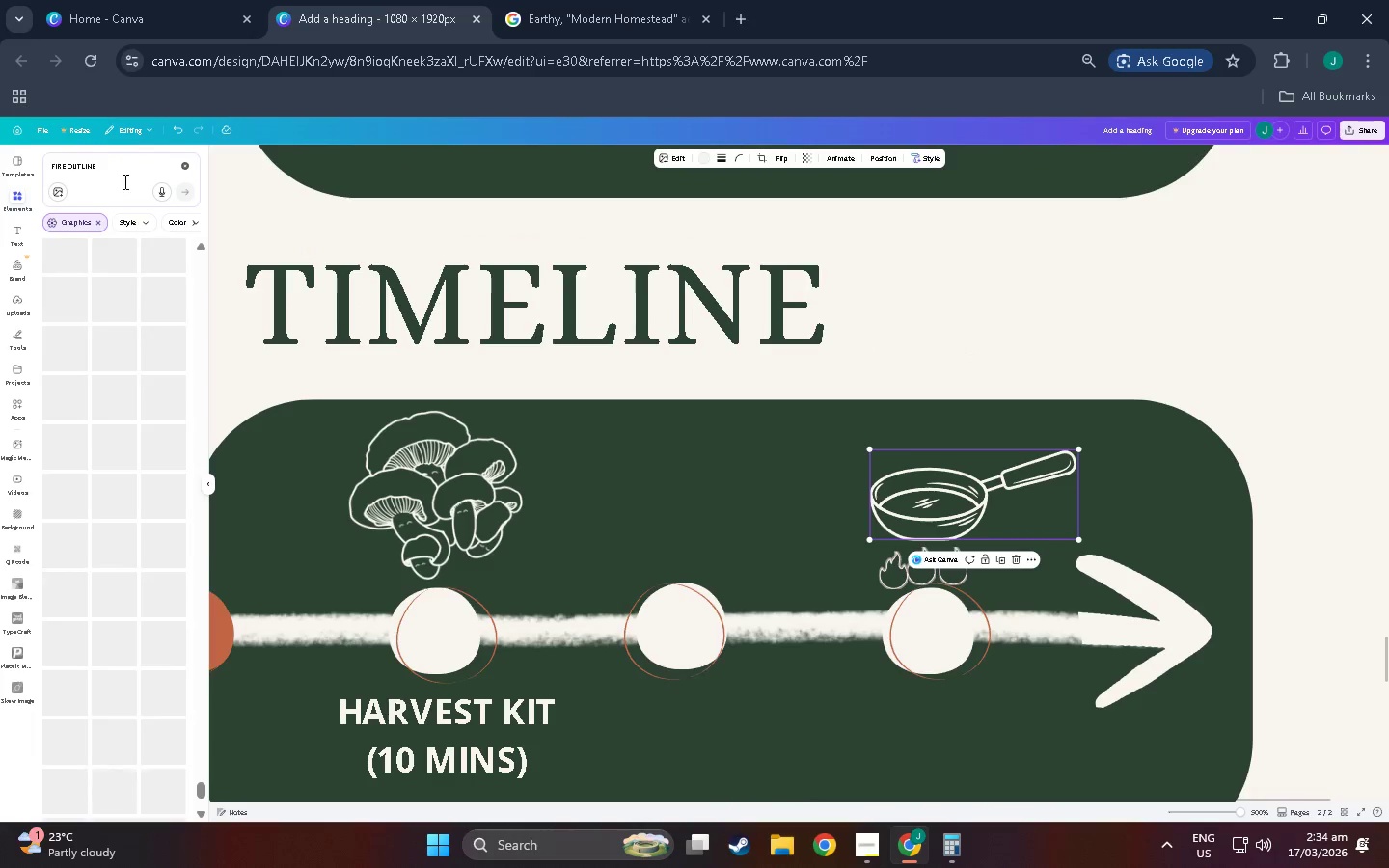 
left_click_drag(start_coordinate=[122, 165], to_coordinate=[0, 138])
 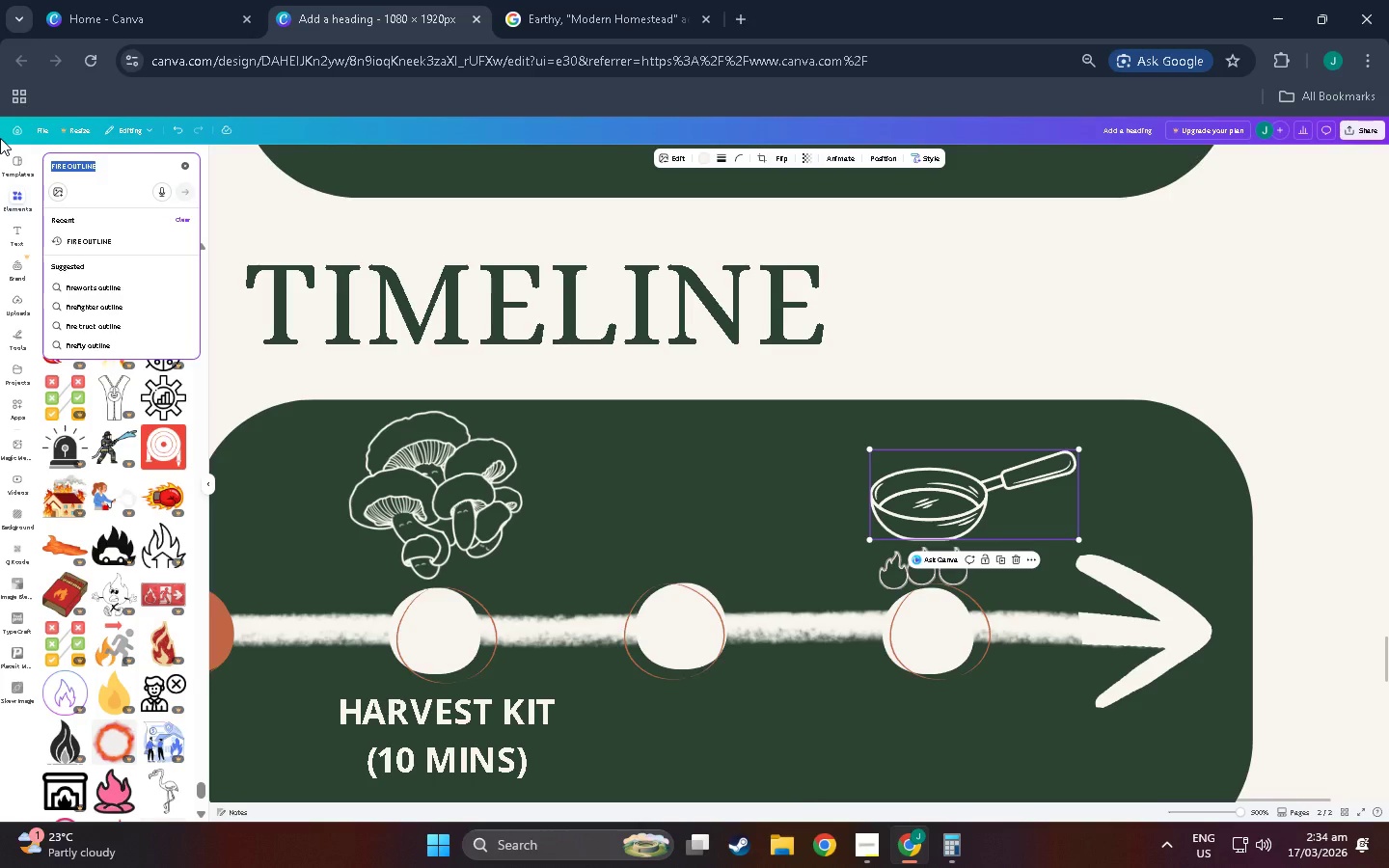 
type(mushroo)
key(Backspace)
key(Backspace)
key(Backspace)
type(oom oui)
key(Backspace)
type(tline)
 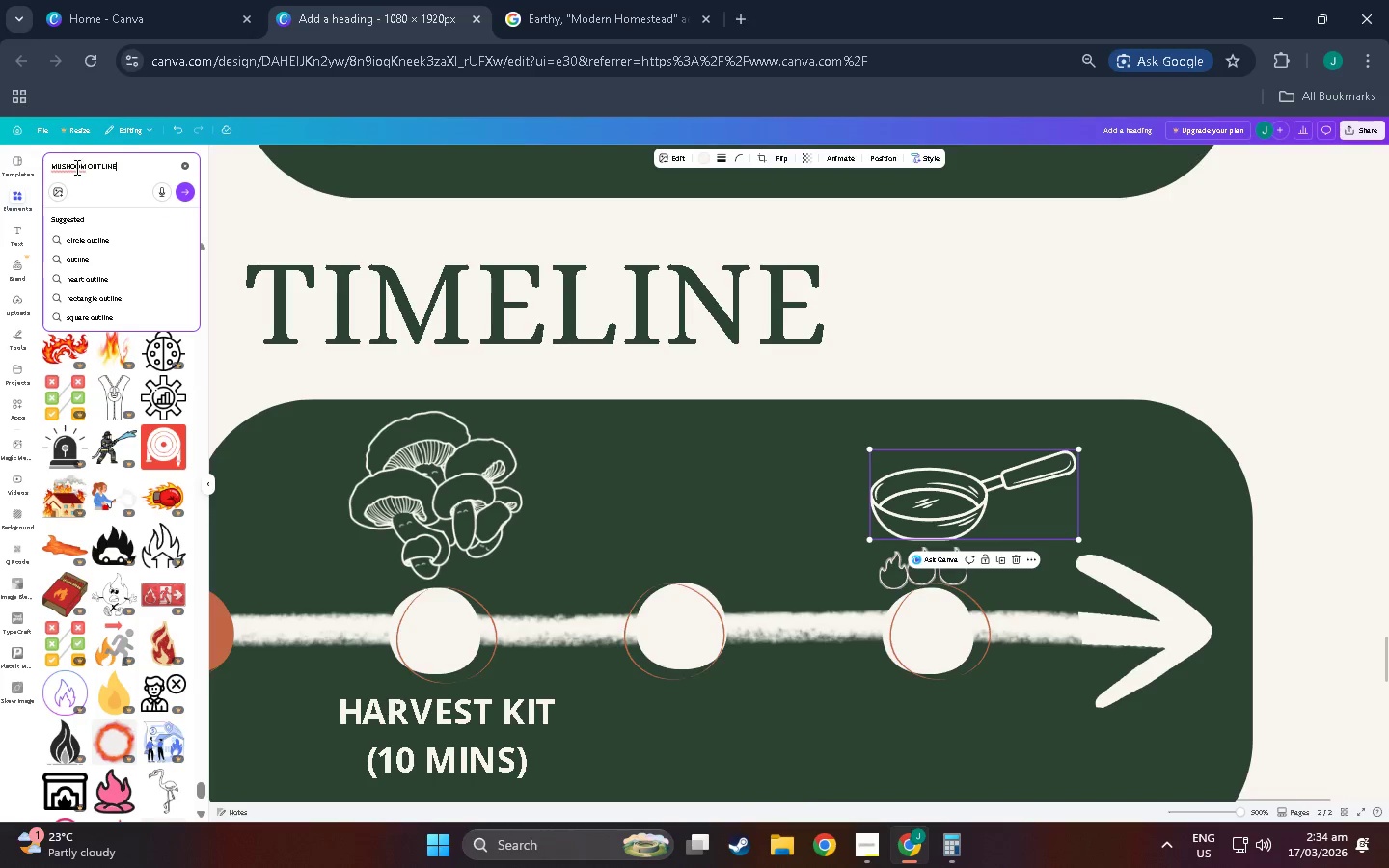 
left_click([71, 166])
 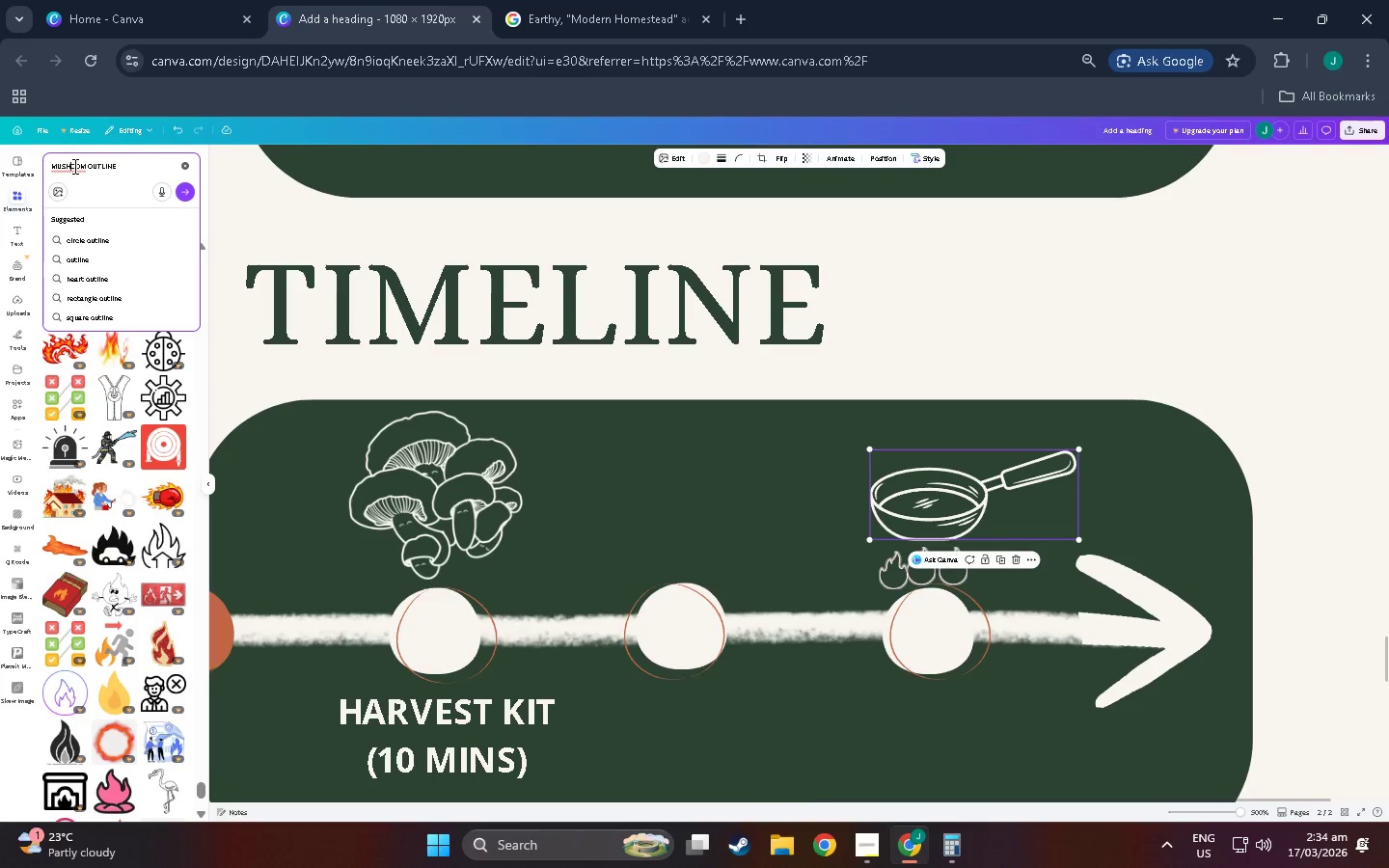 
key(R)
 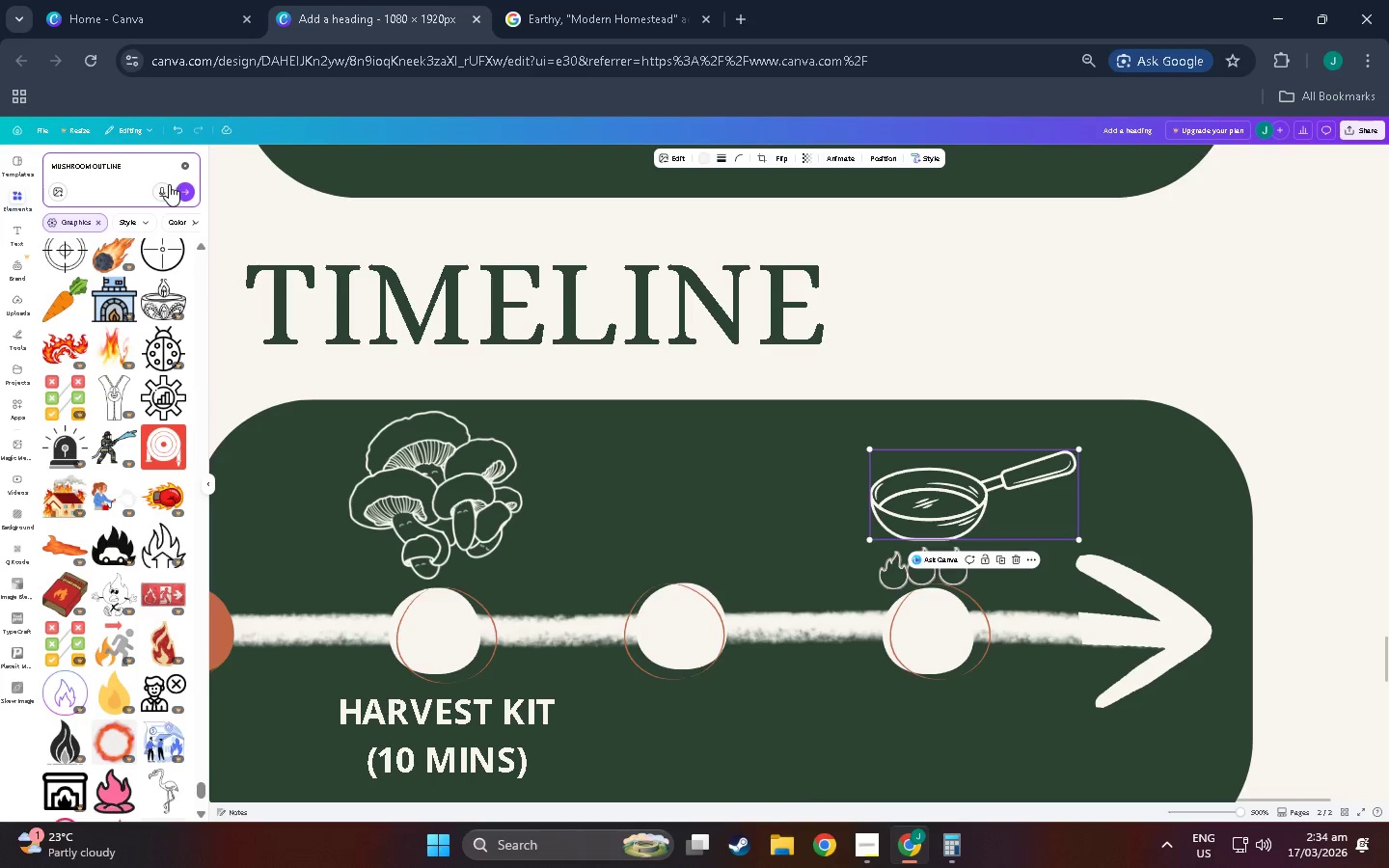 
left_click([181, 189])
 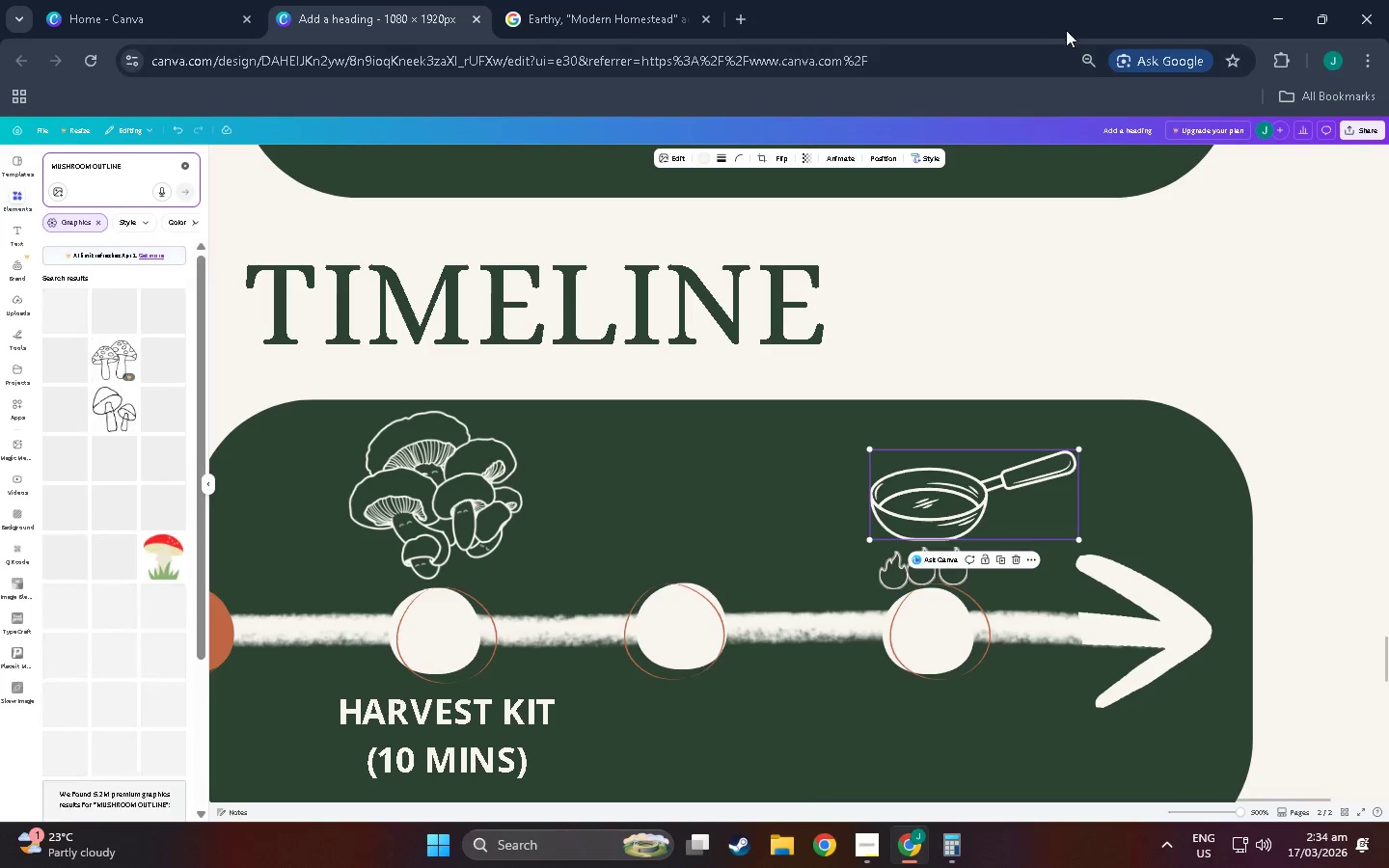 
left_click([1089, 51])
 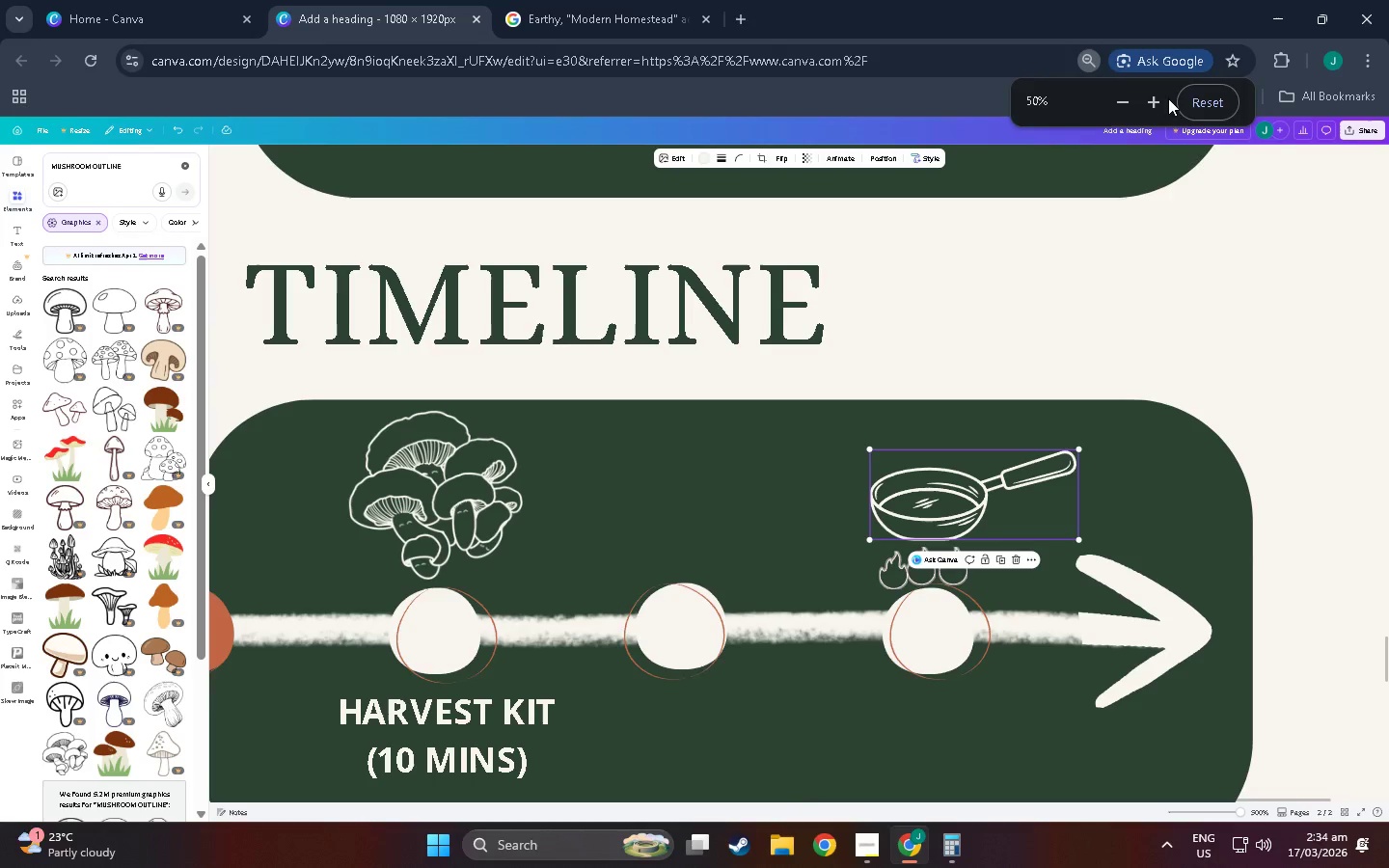 
left_click([1184, 100])
 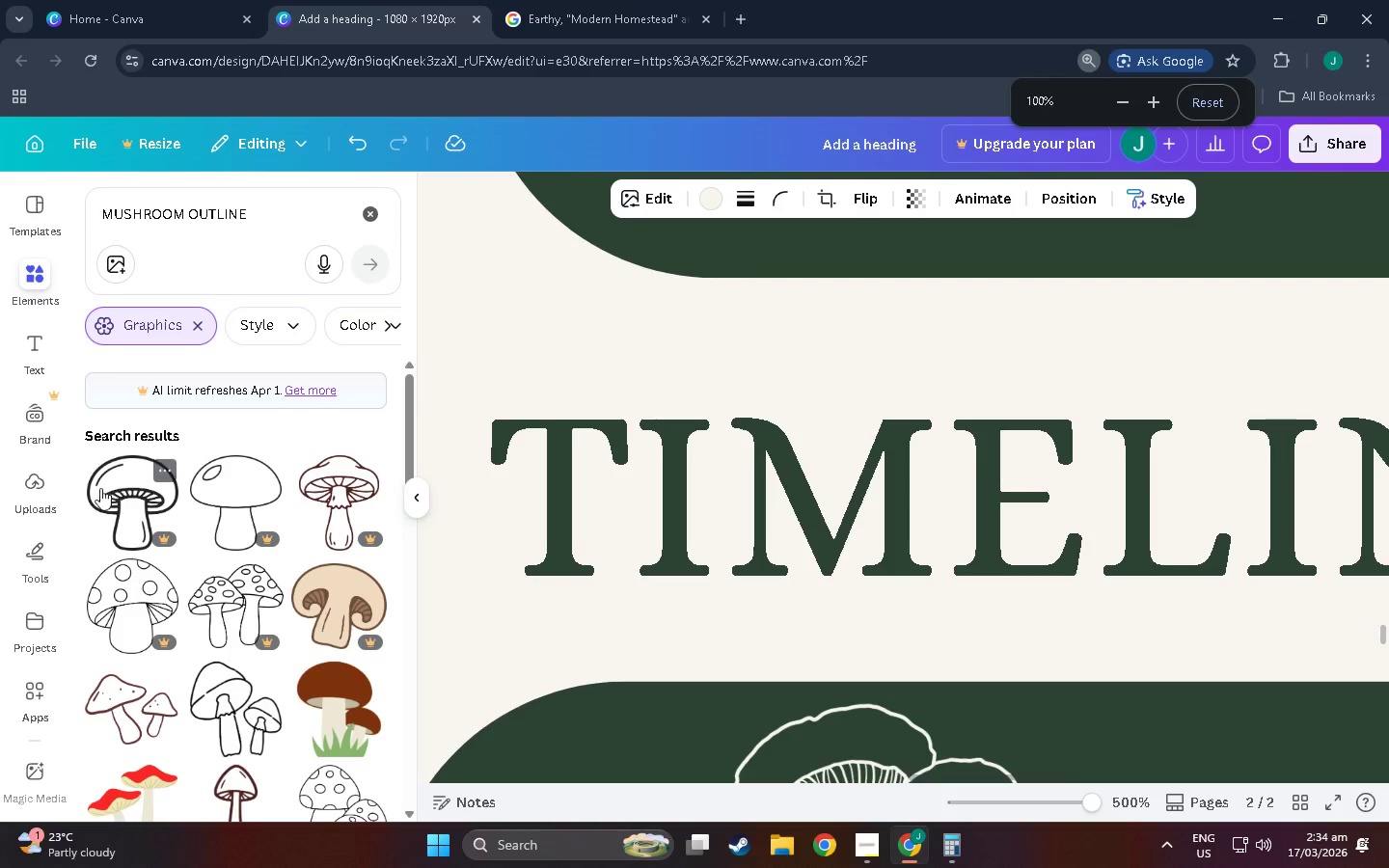 
scroll: coordinate [146, 554], scroll_direction: down, amount: 3.0
 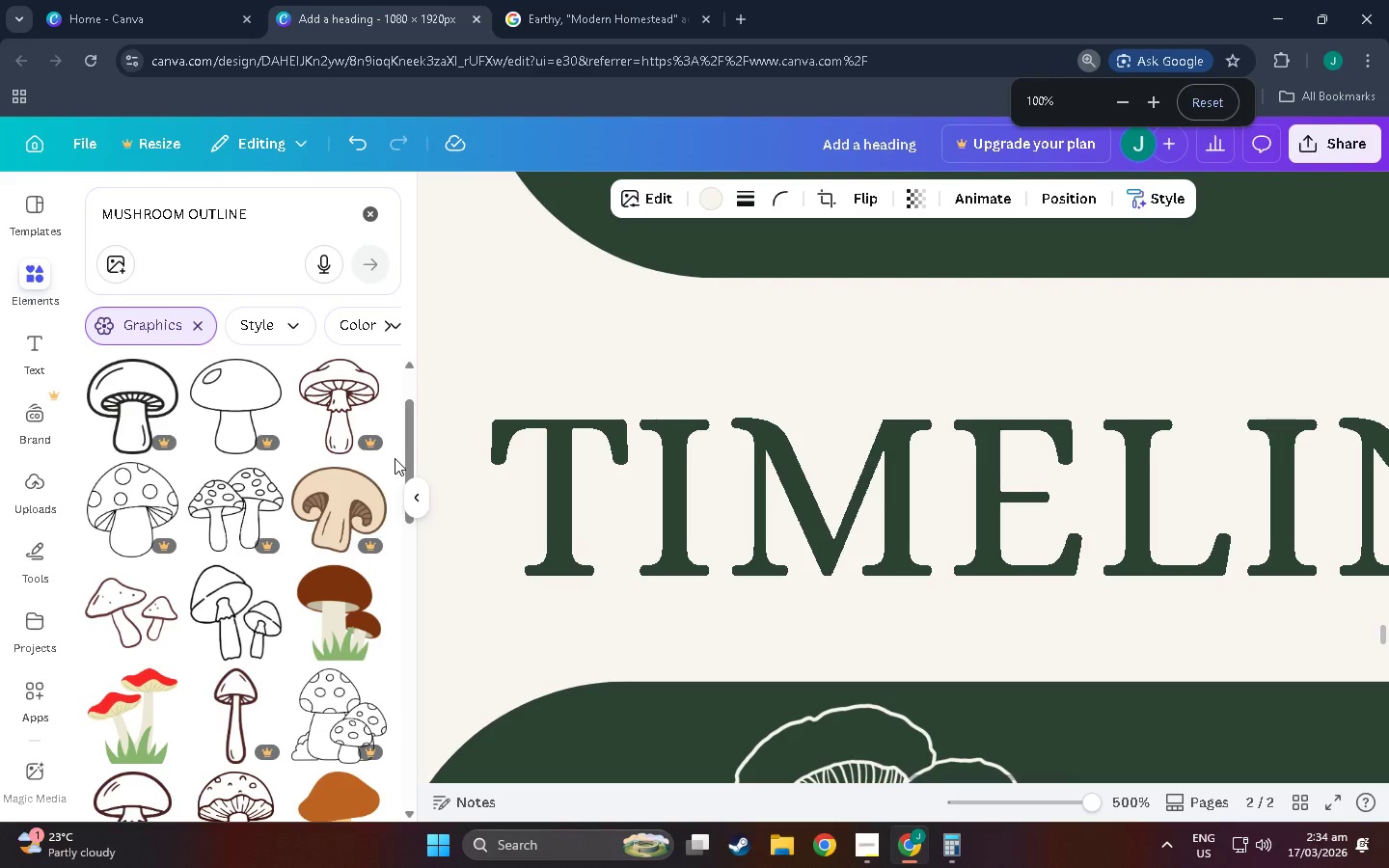 
left_click([373, 472])
 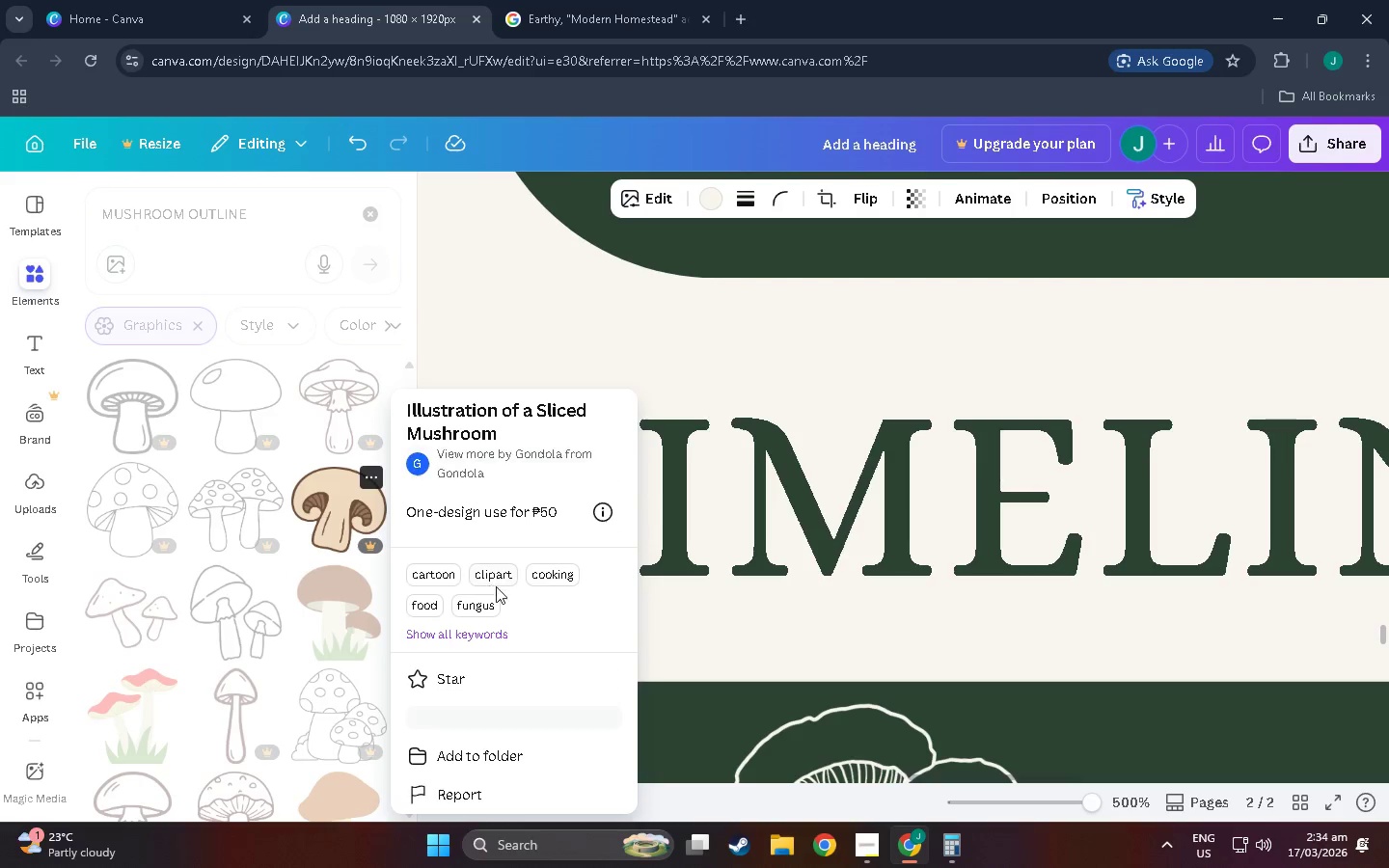 
scroll: coordinate [494, 625], scroll_direction: down, amount: 5.0
 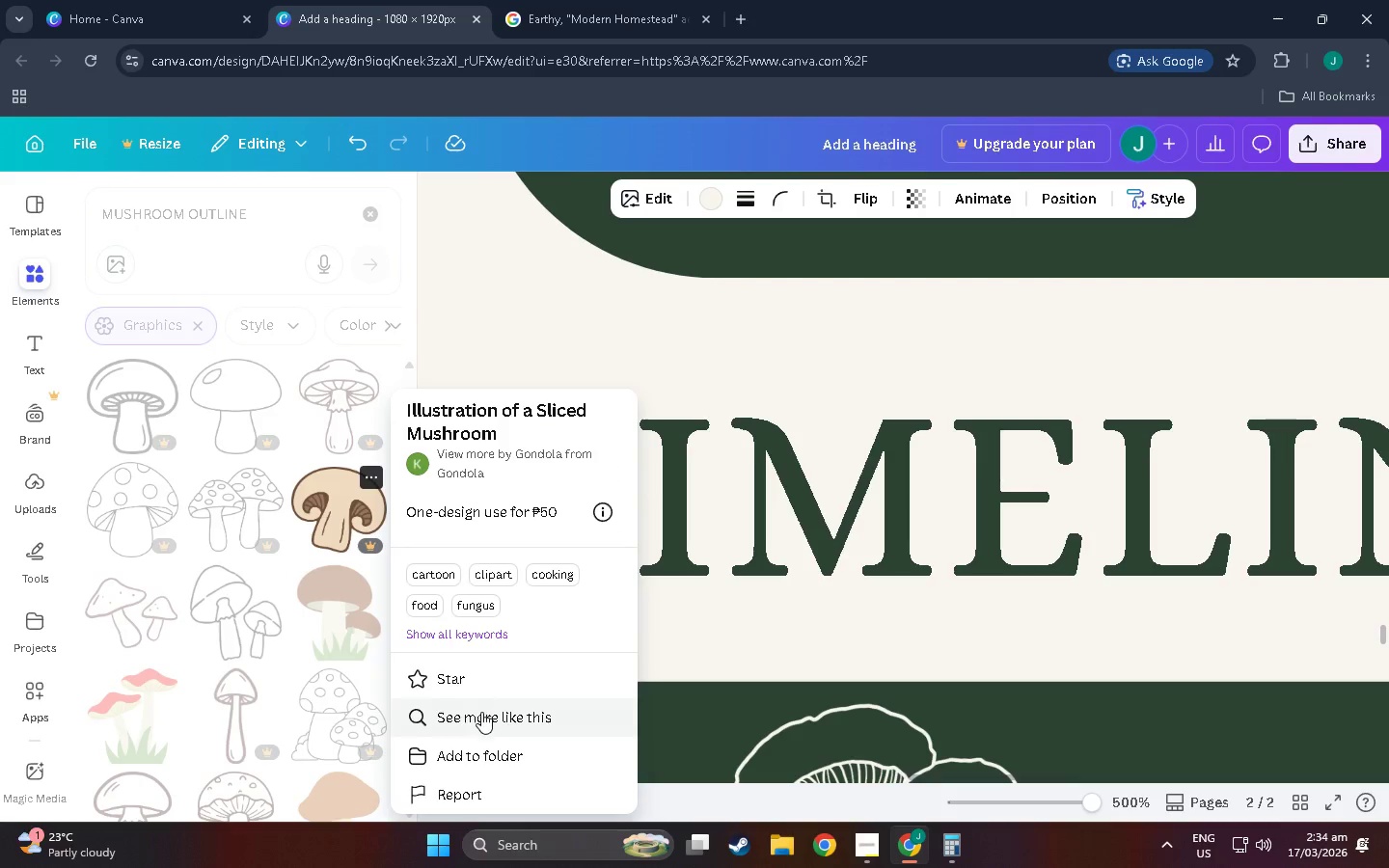 
left_click([482, 717])
 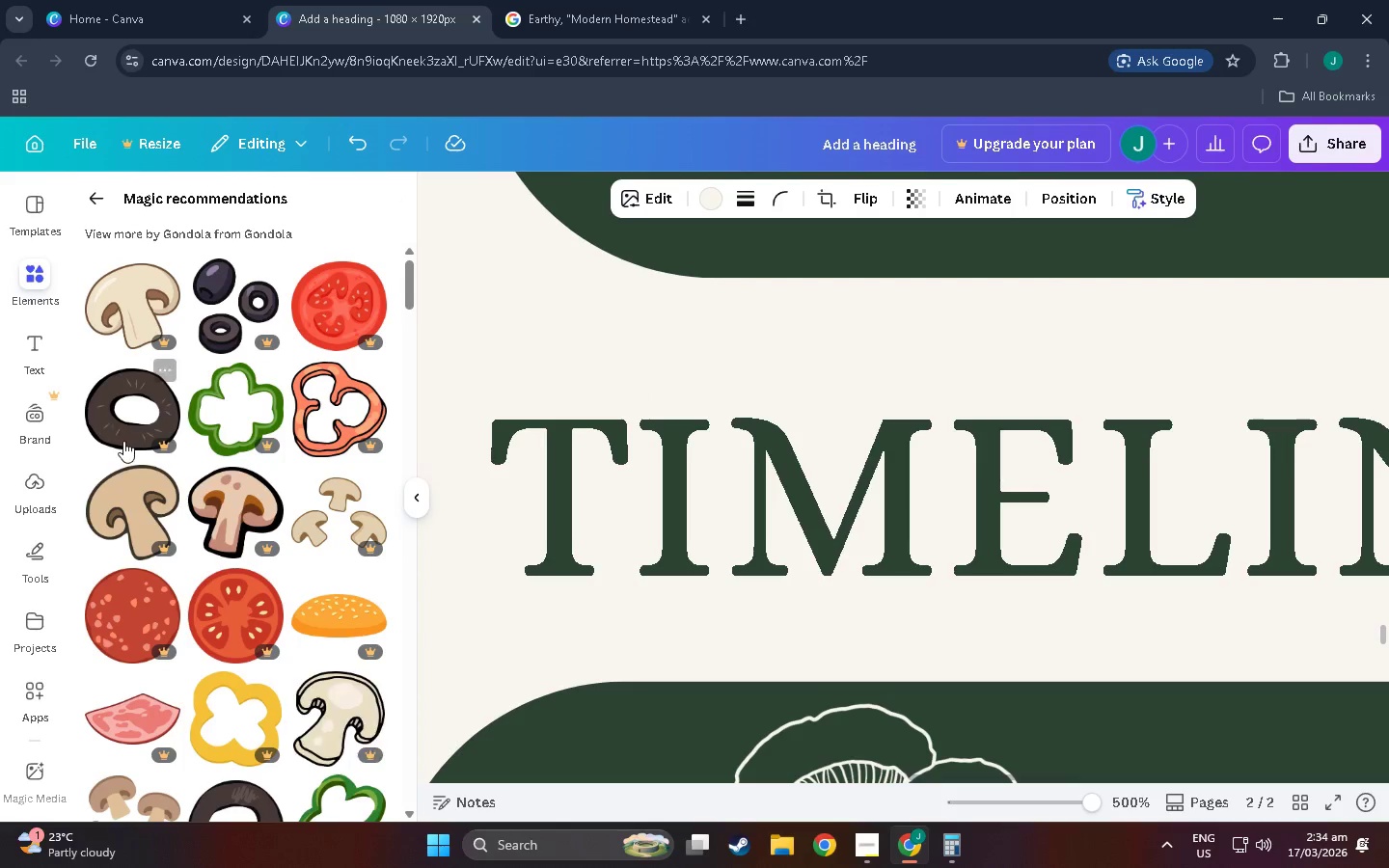 
scroll: coordinate [333, 484], scroll_direction: down, amount: 37.0
 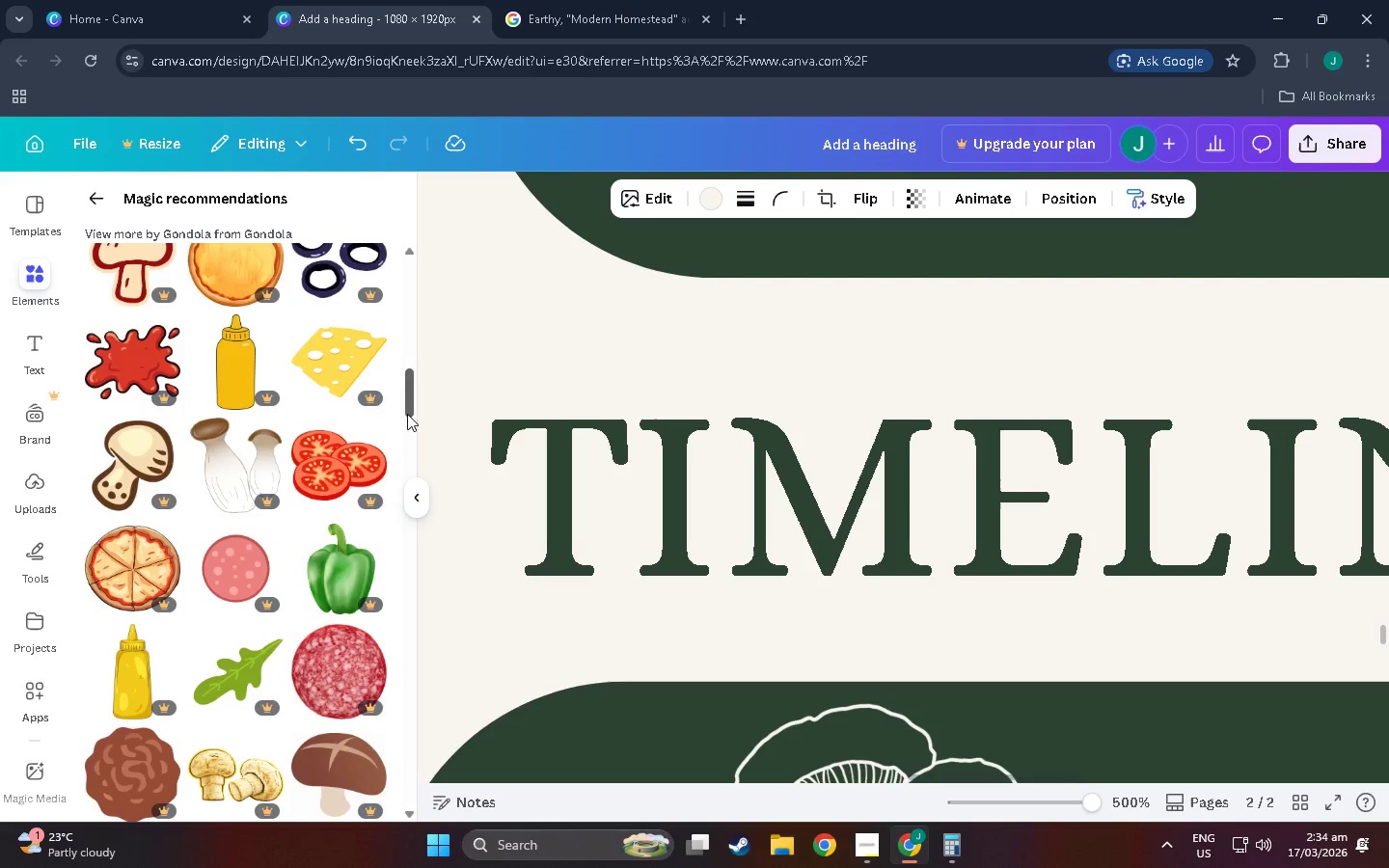 
left_click_drag(start_coordinate=[408, 411], to_coordinate=[384, 696])
 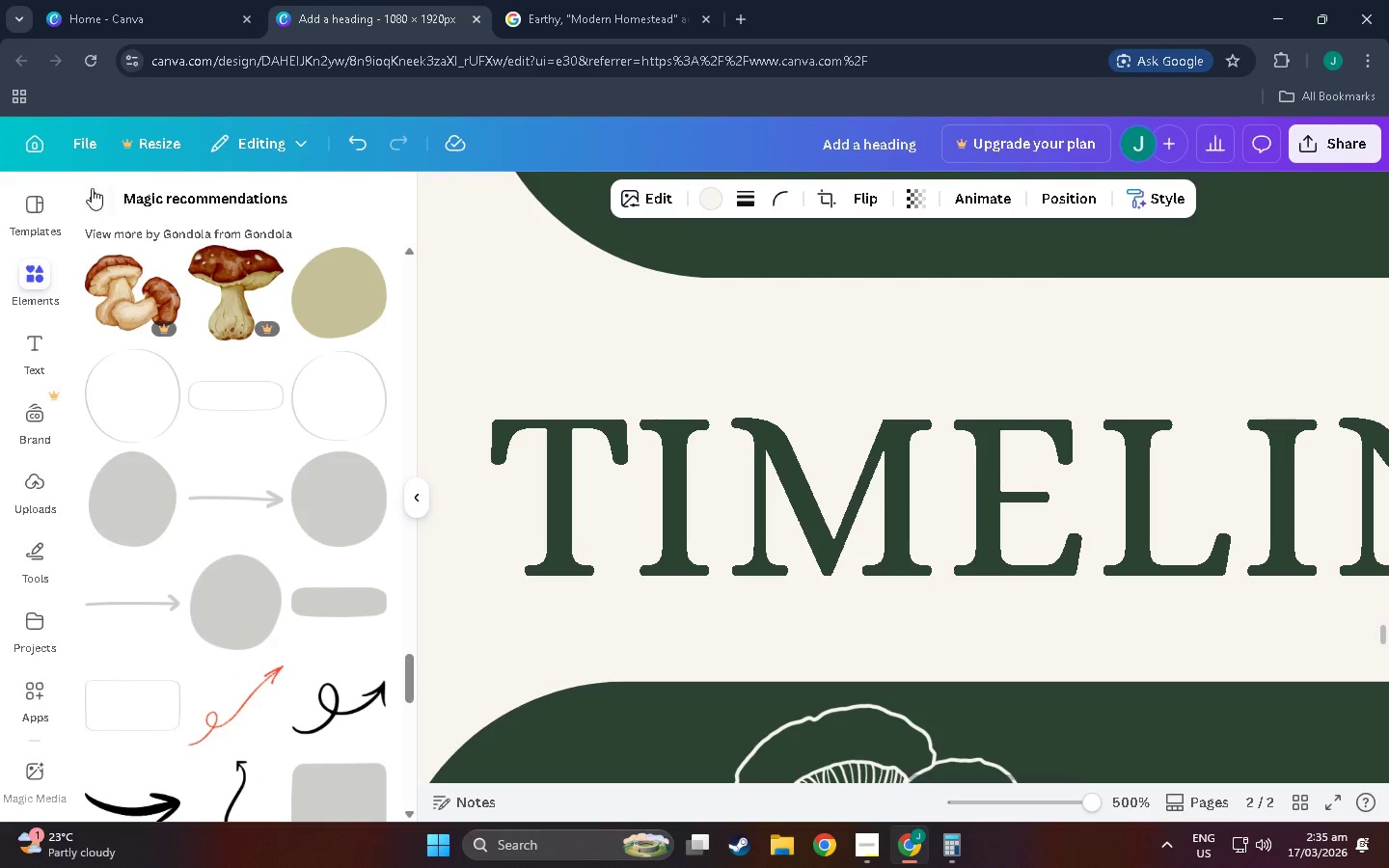 
left_click([98, 191])
 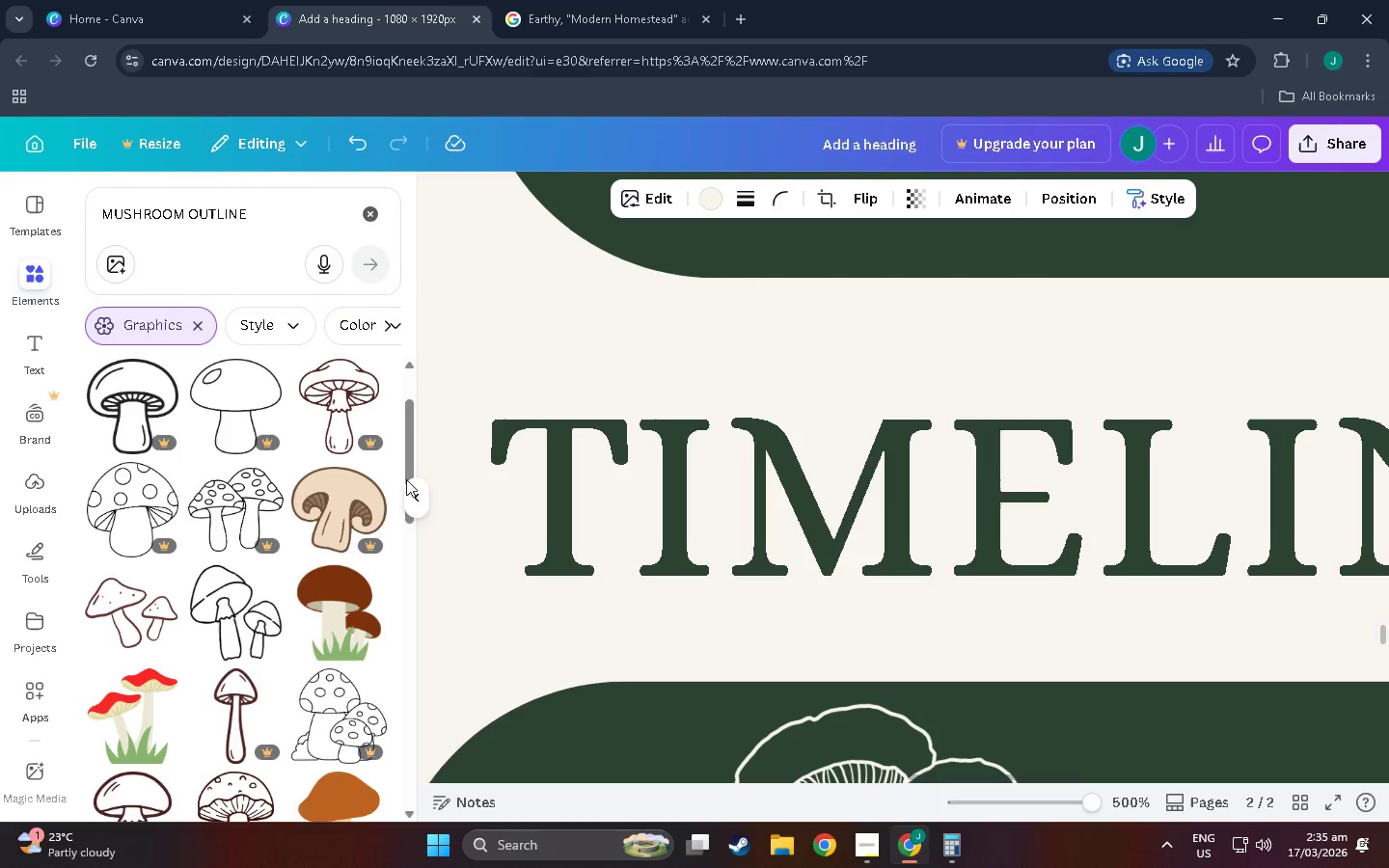 
scroll: coordinate [279, 538], scroll_direction: down, amount: 30.0
 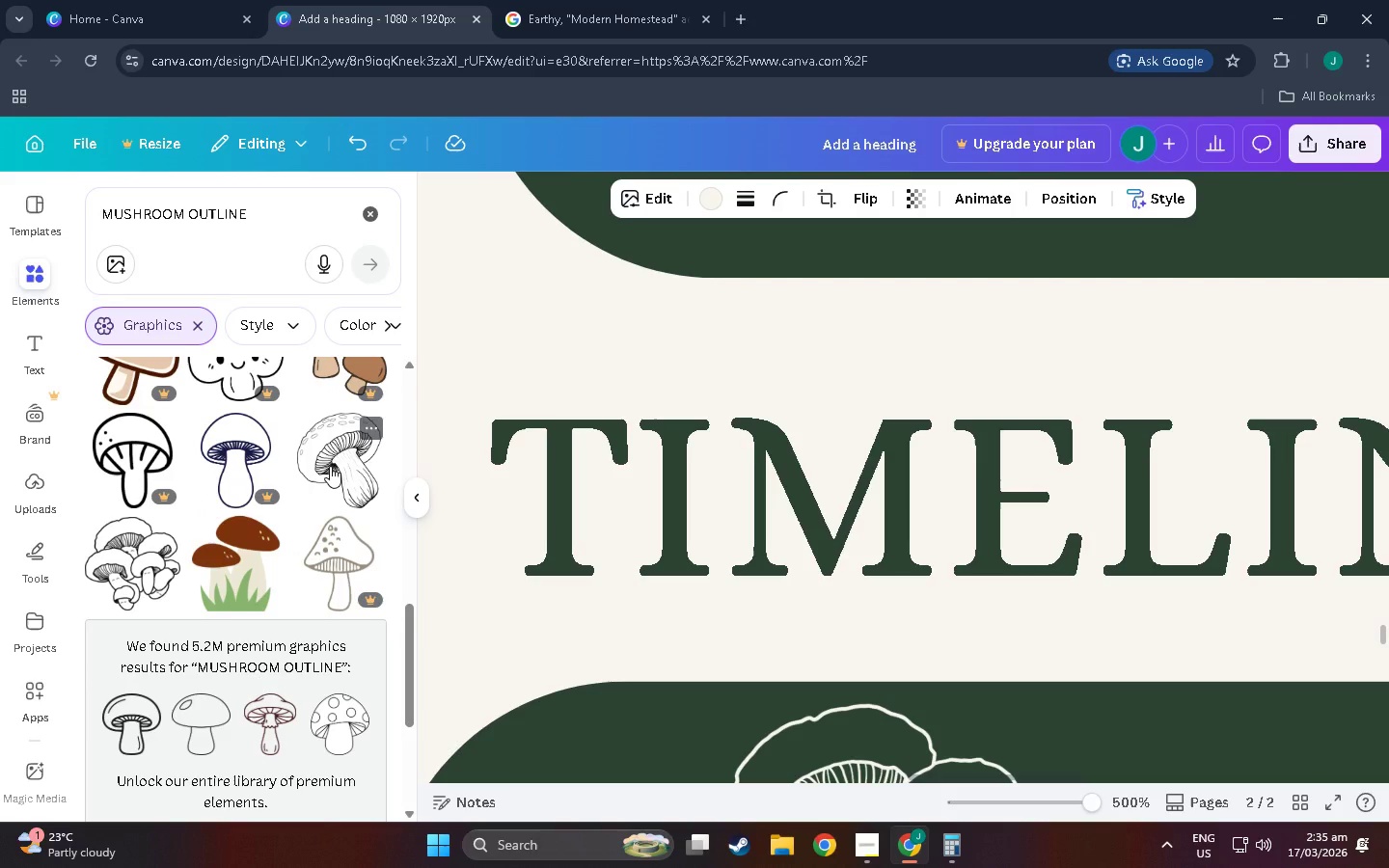 
left_click([330, 466])
 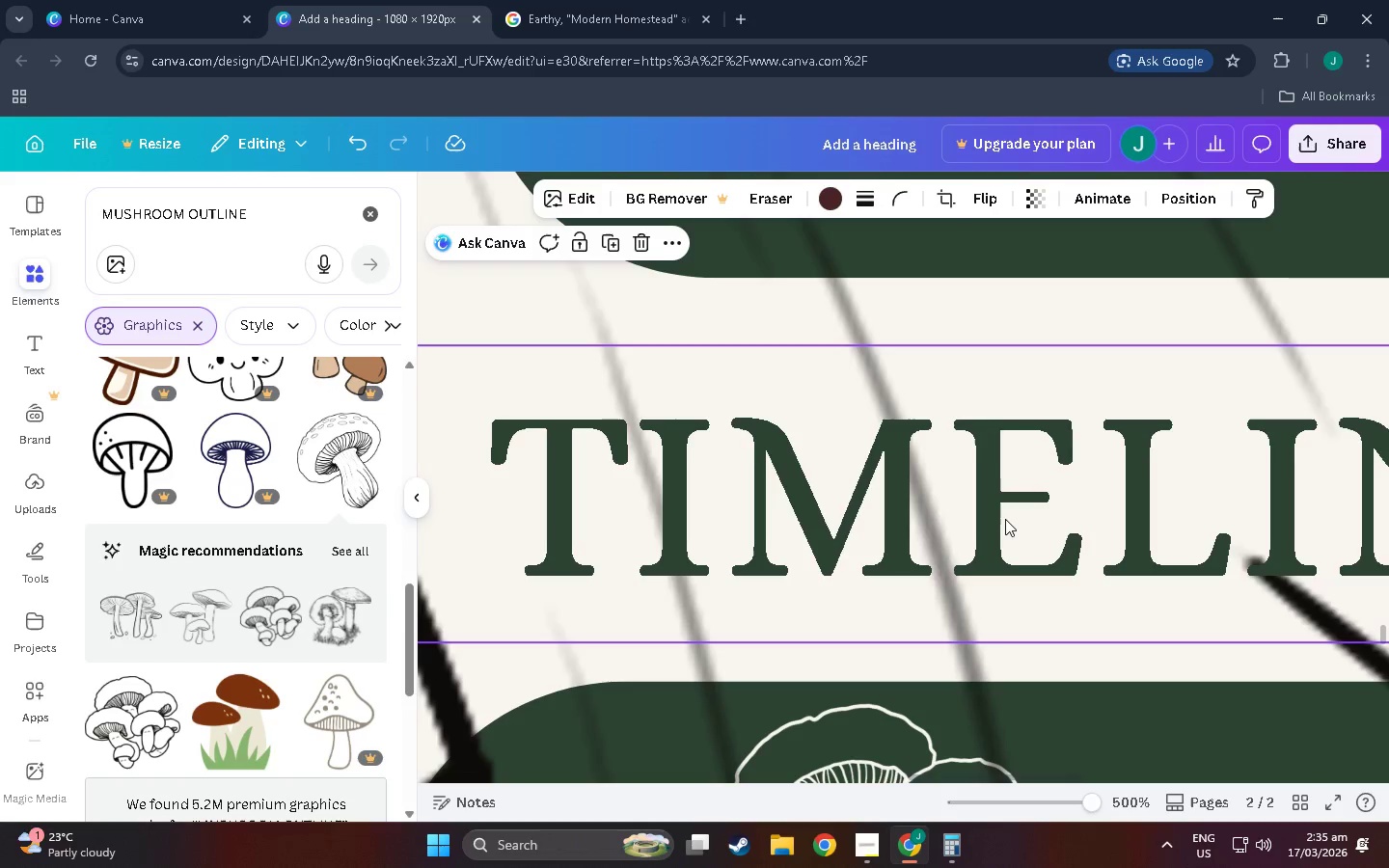 
hold_key(key=ControlLeft, duration=1.38)
scroll: coordinate [979, 527], scroll_direction: down, amount: 19.0
 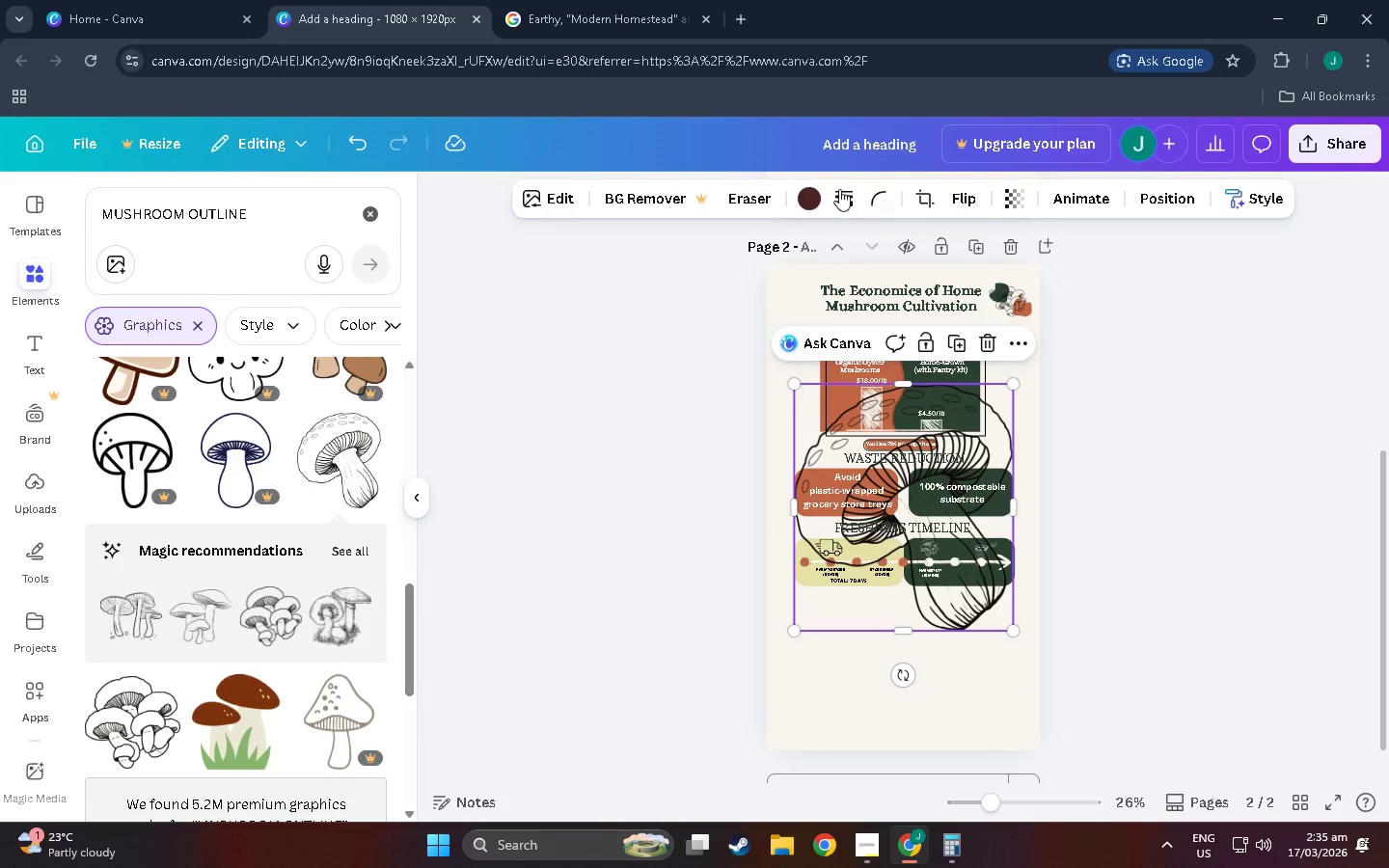 
left_click([813, 184])
 